 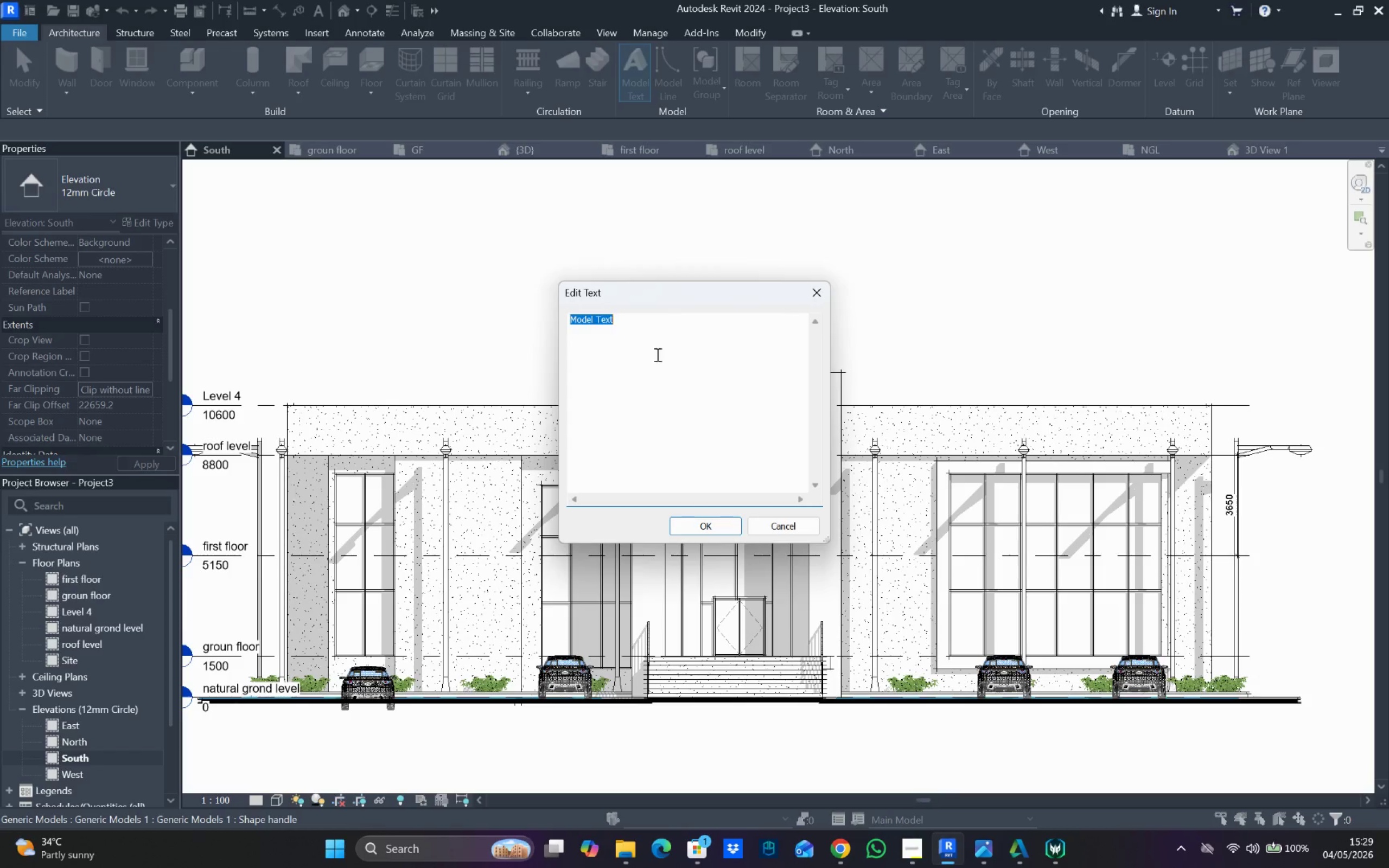 
key(Control+V)
 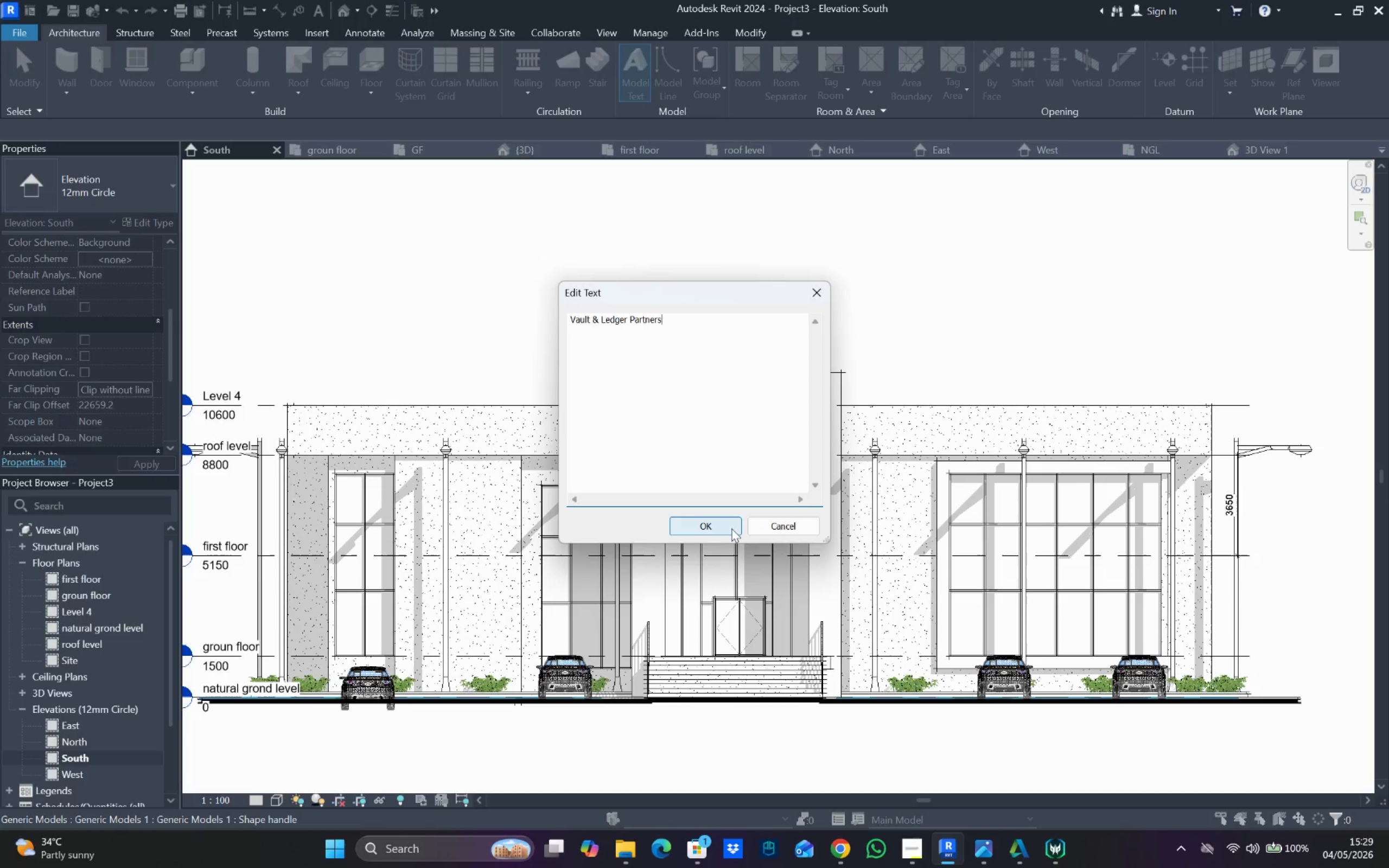 
left_click([732, 528])
 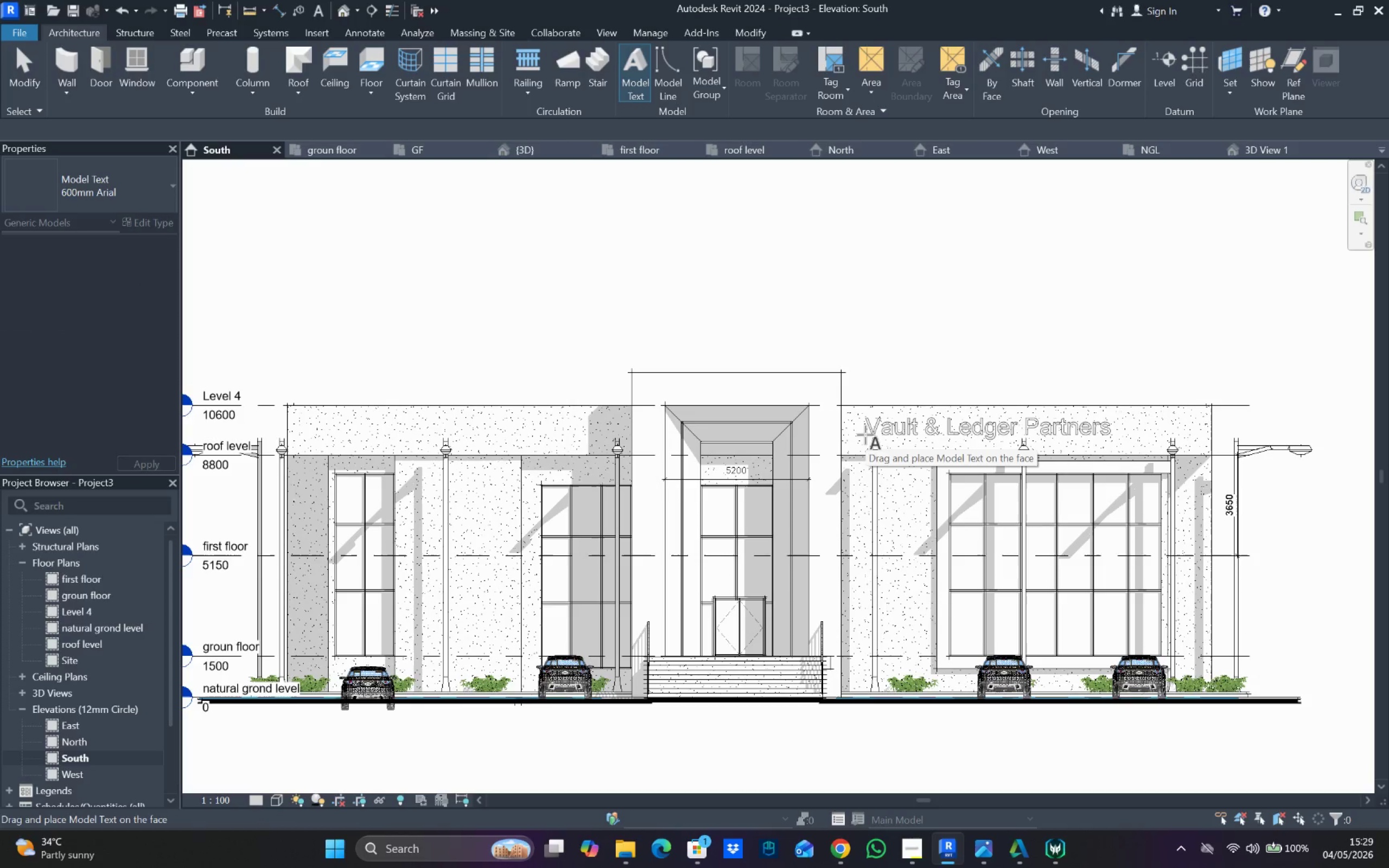 
left_click([865, 435])
 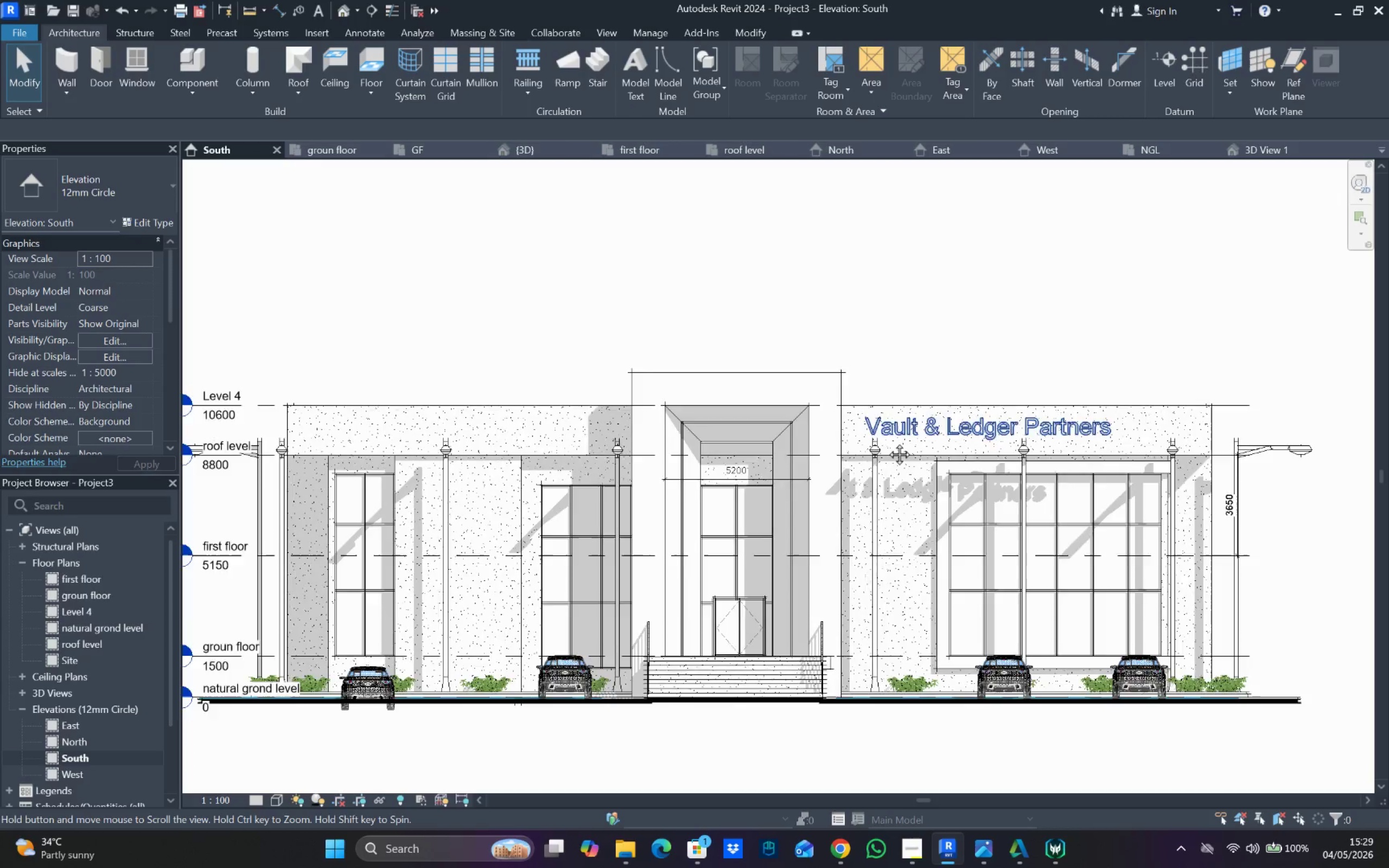 
scroll: coordinate [725, 449], scroll_direction: up, amount: 1.0
 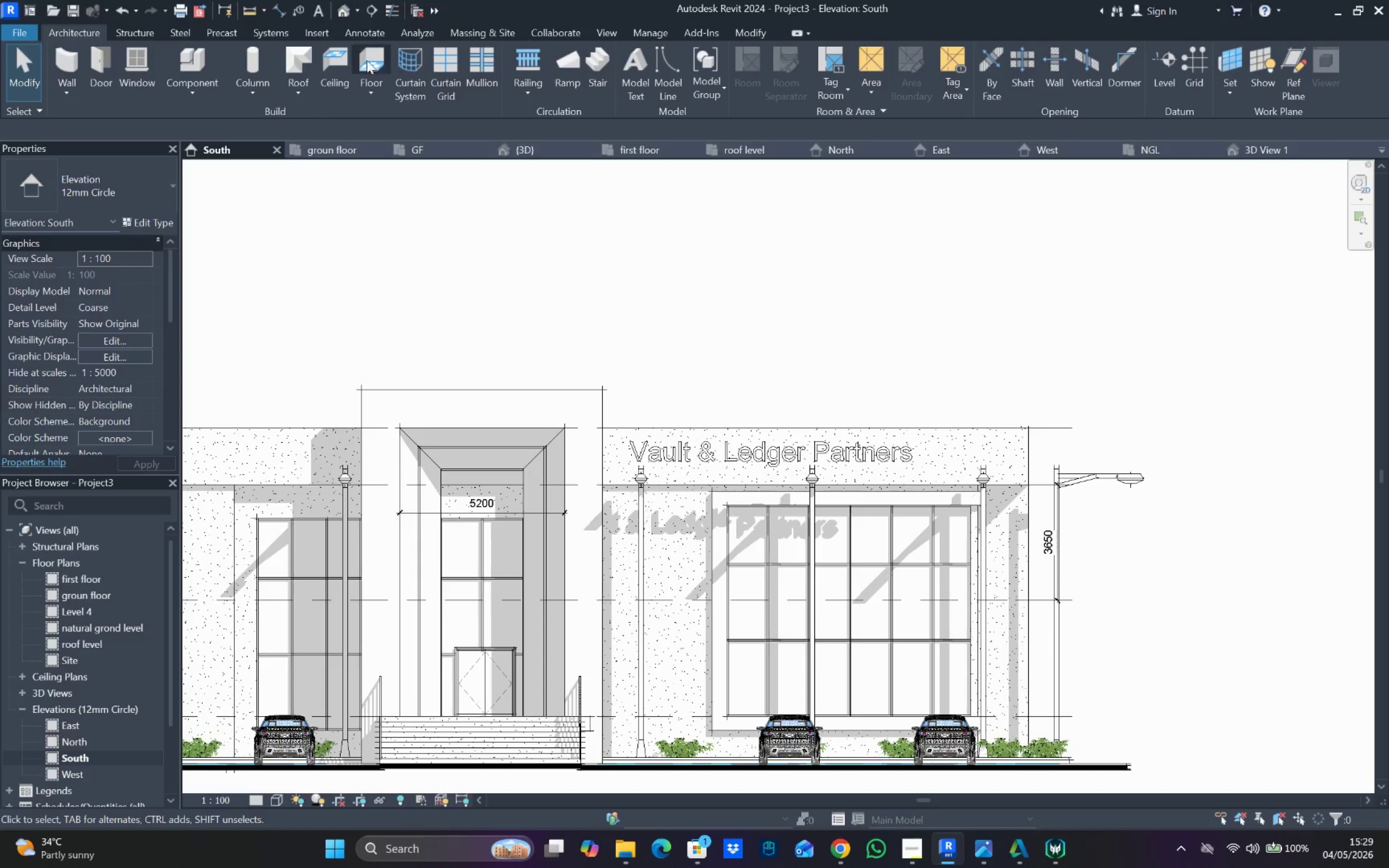 
mouse_move([365, 28])
 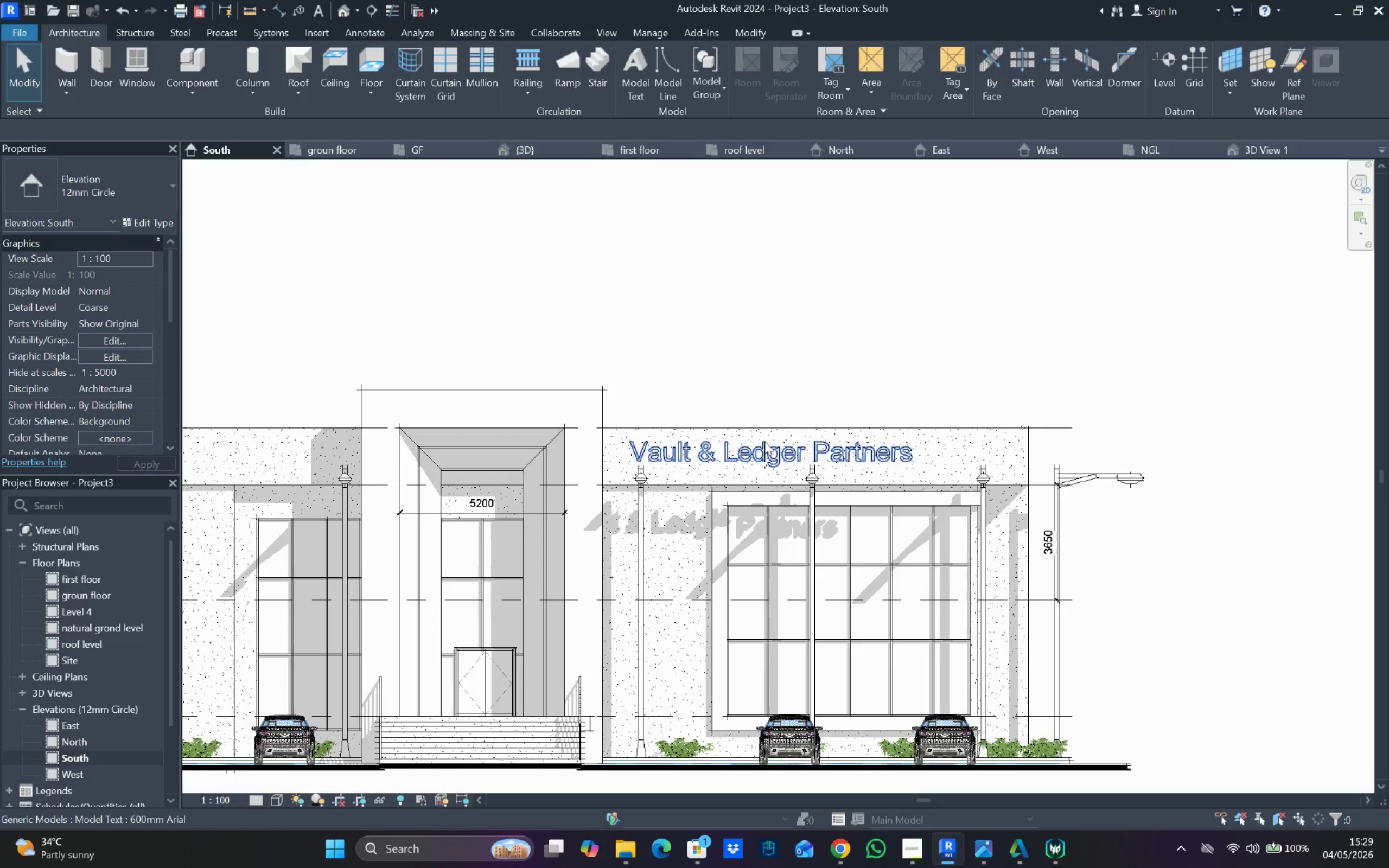 
left_click([762, 447])
 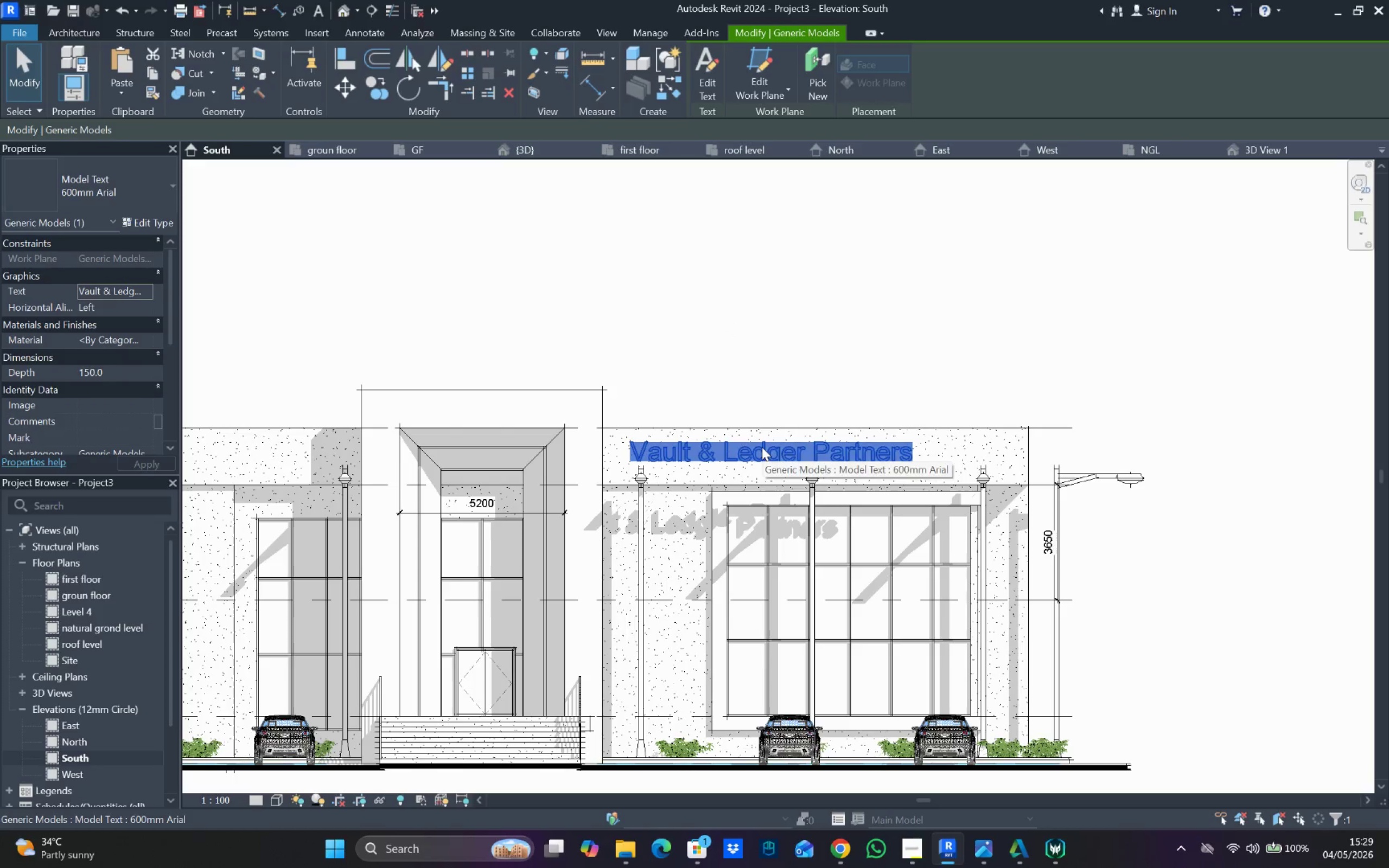 
left_click([762, 447])
 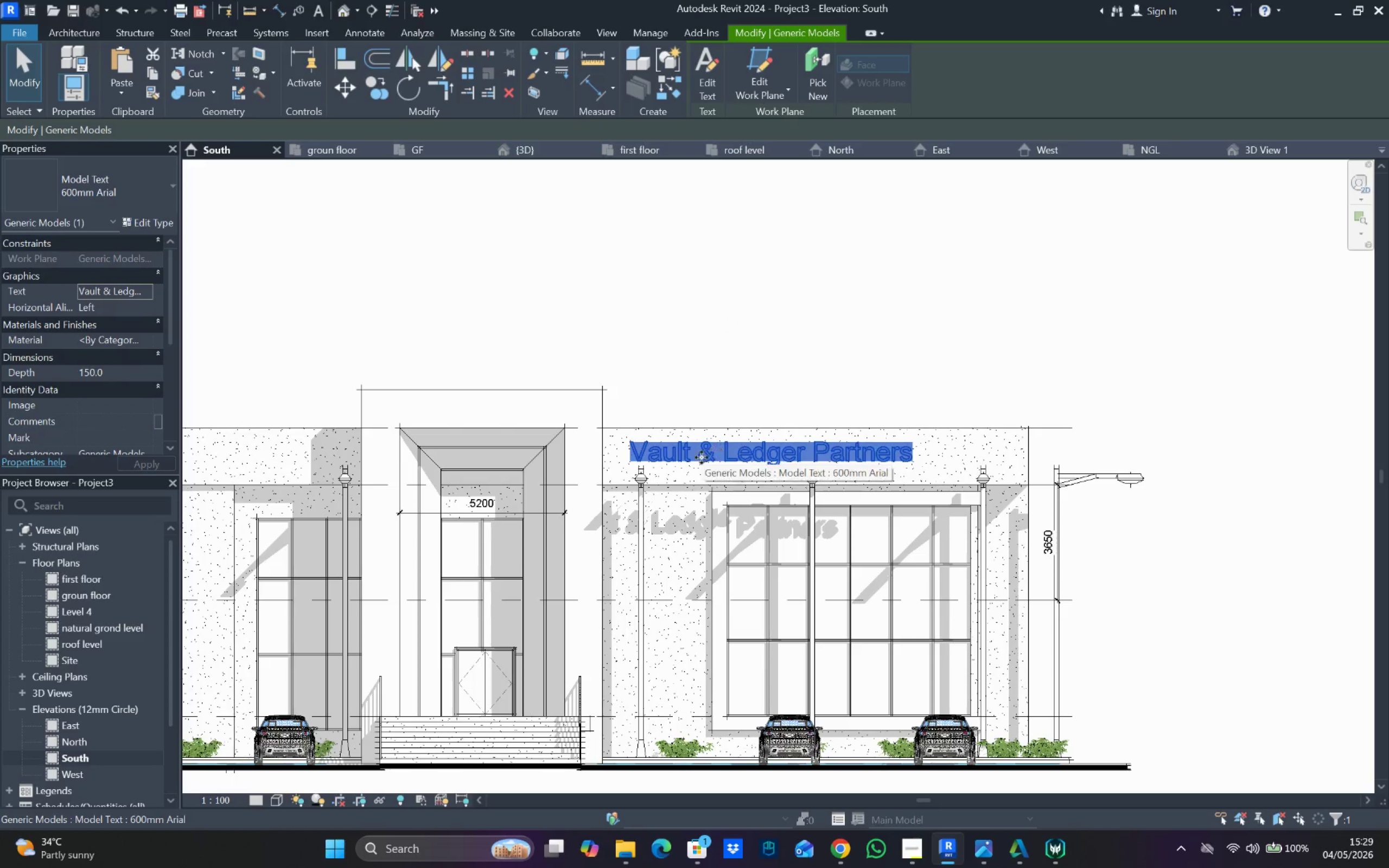 
left_click([717, 456])
 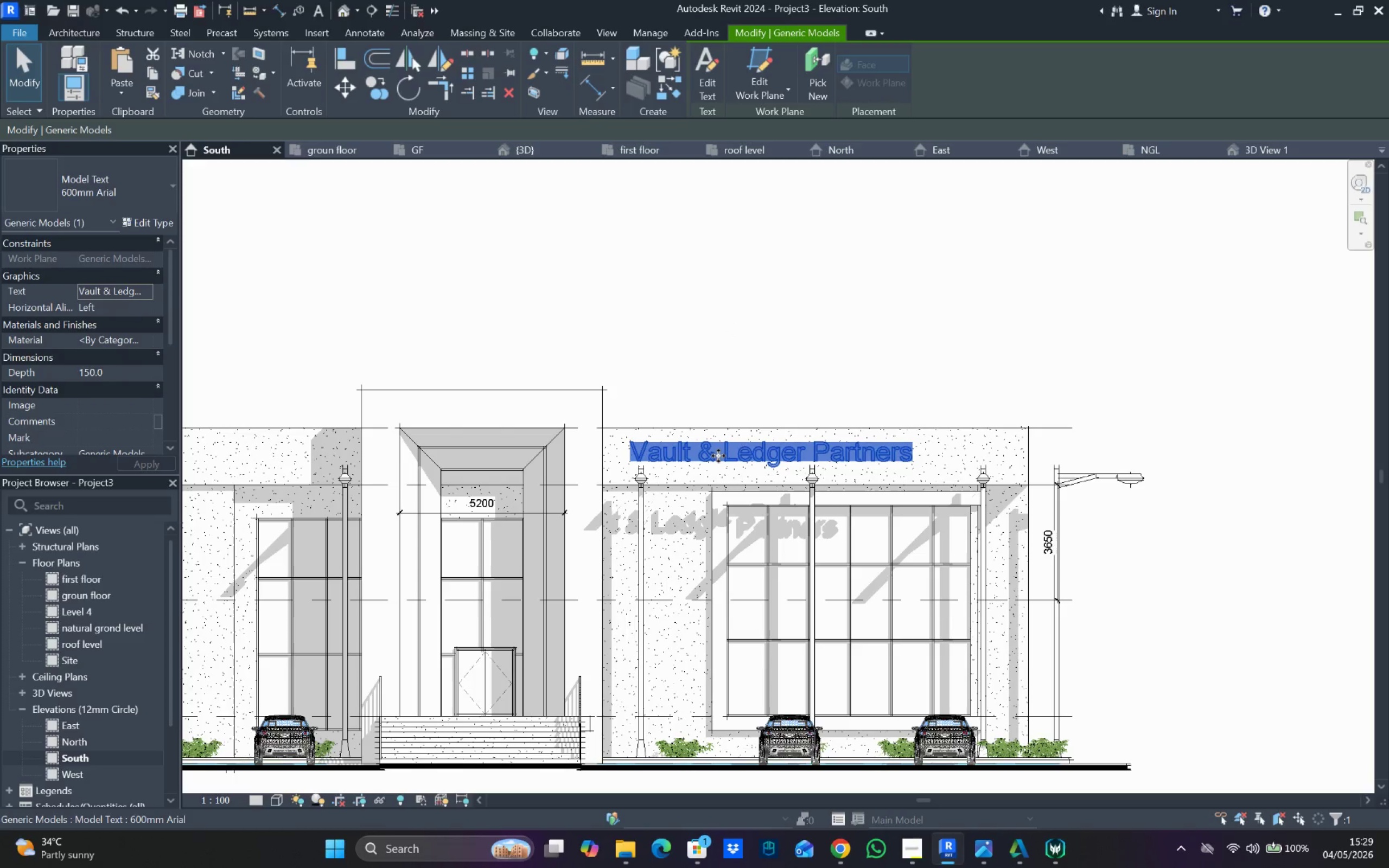 
double_click([718, 456])
 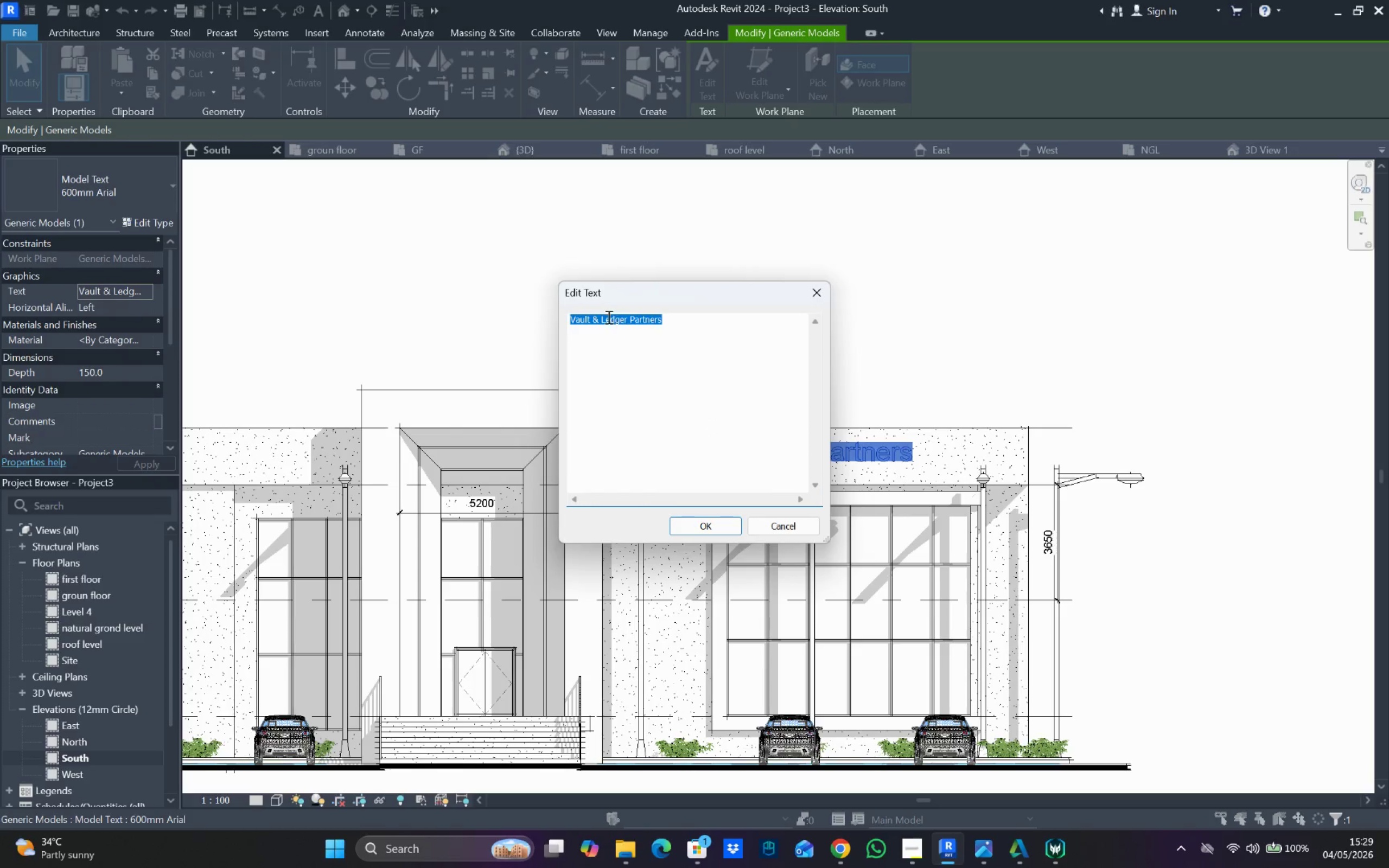 
left_click([601, 324])
 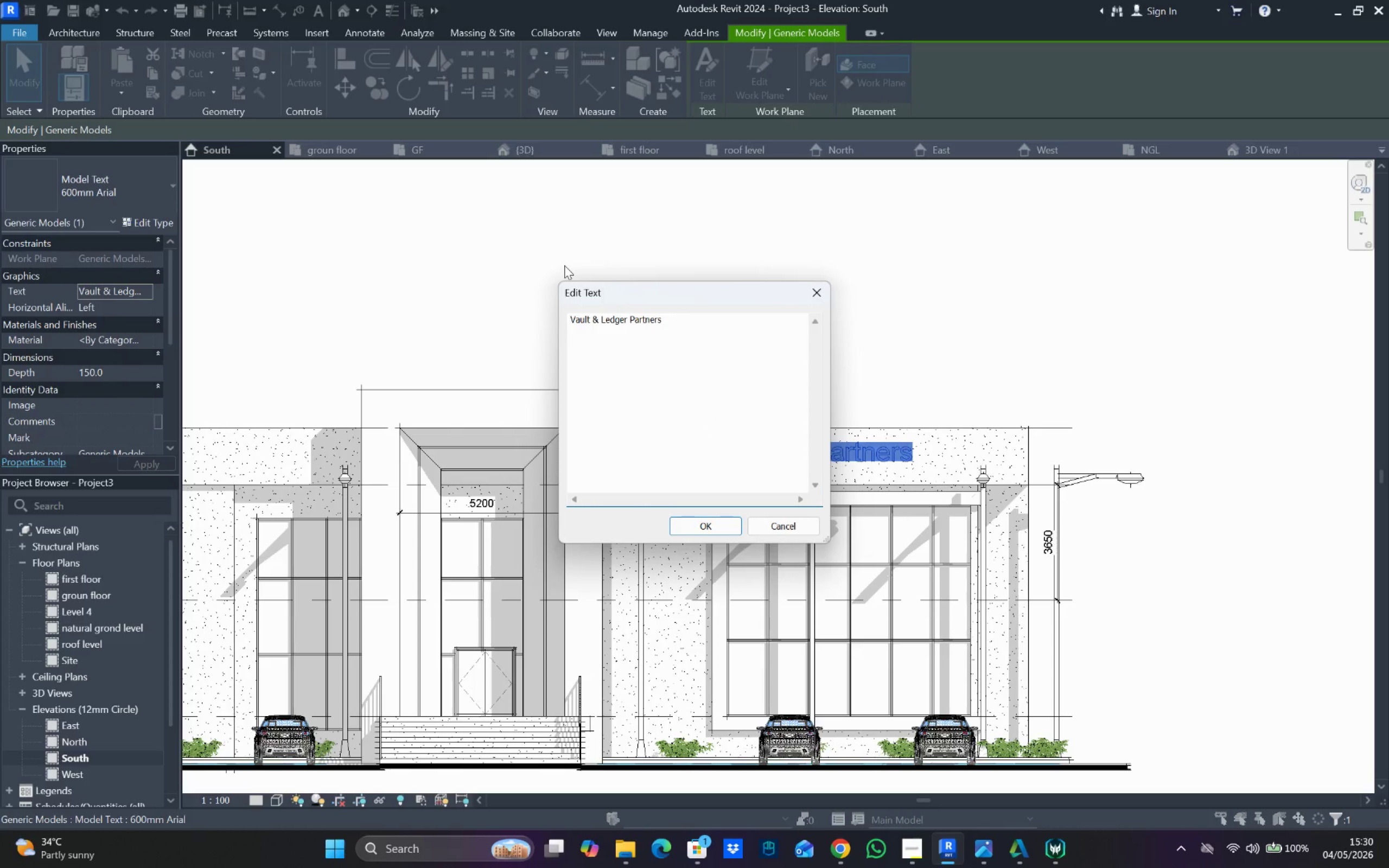 
key(Enter)
 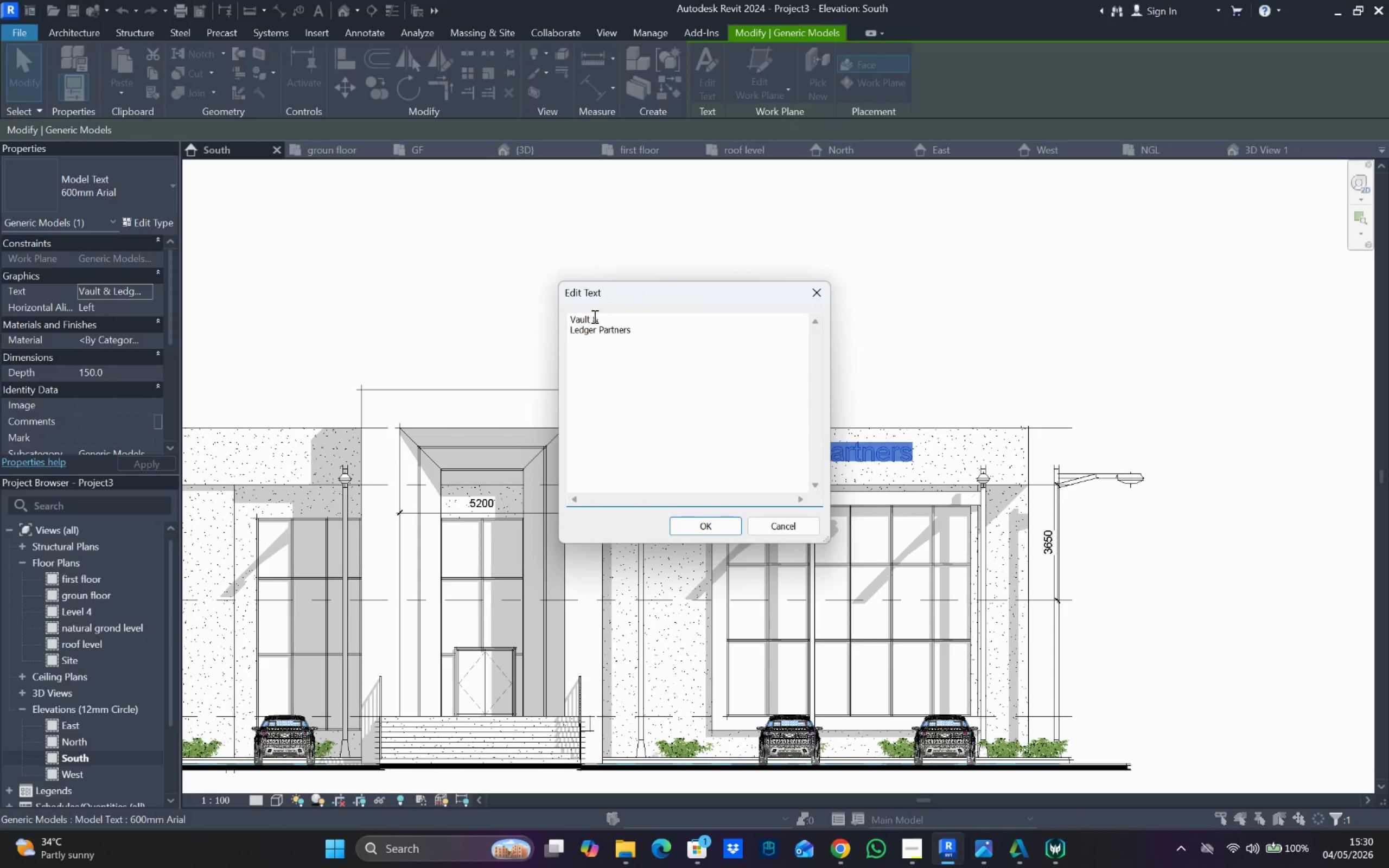 
left_click([594, 317])
 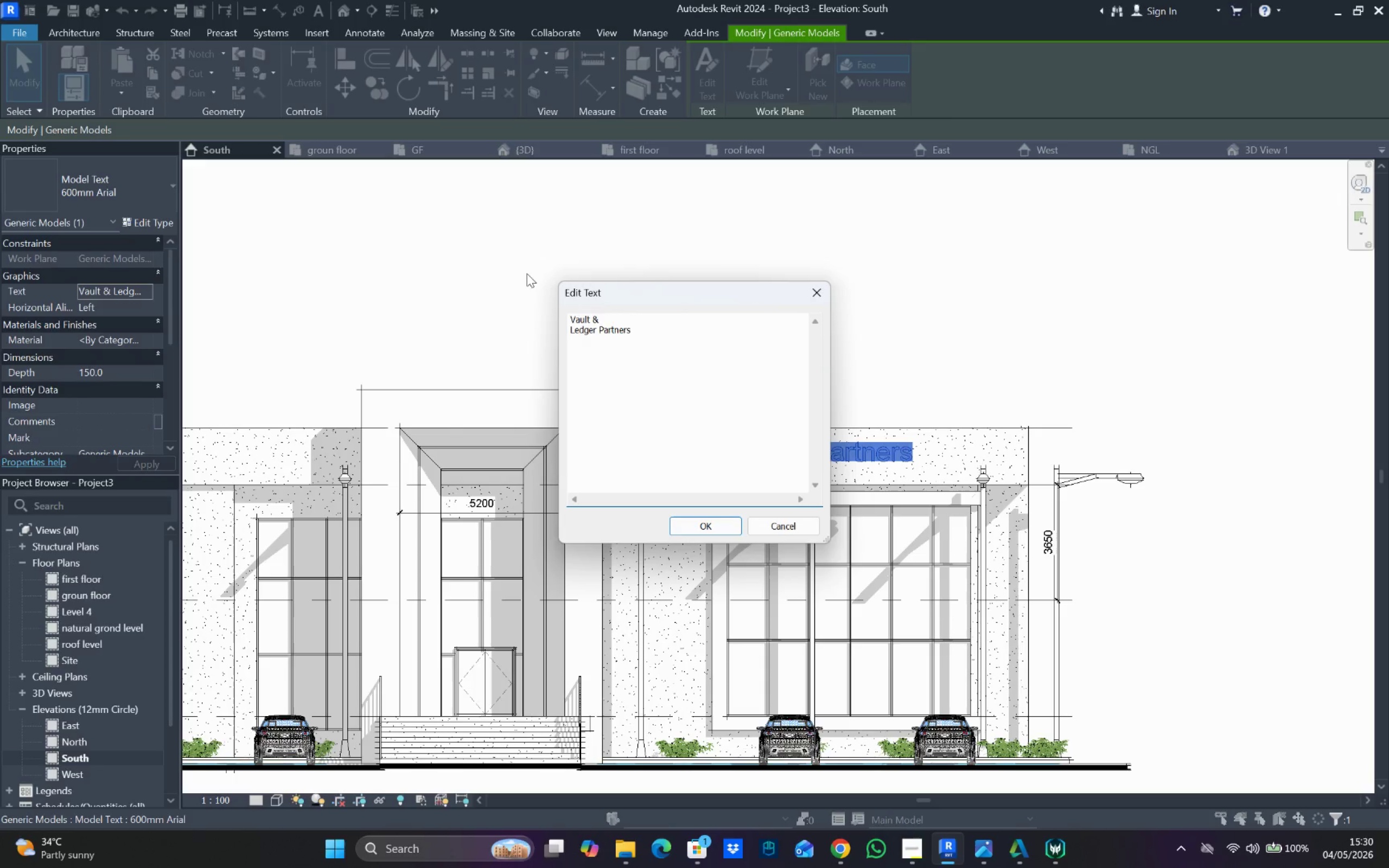 
key(Enter)
 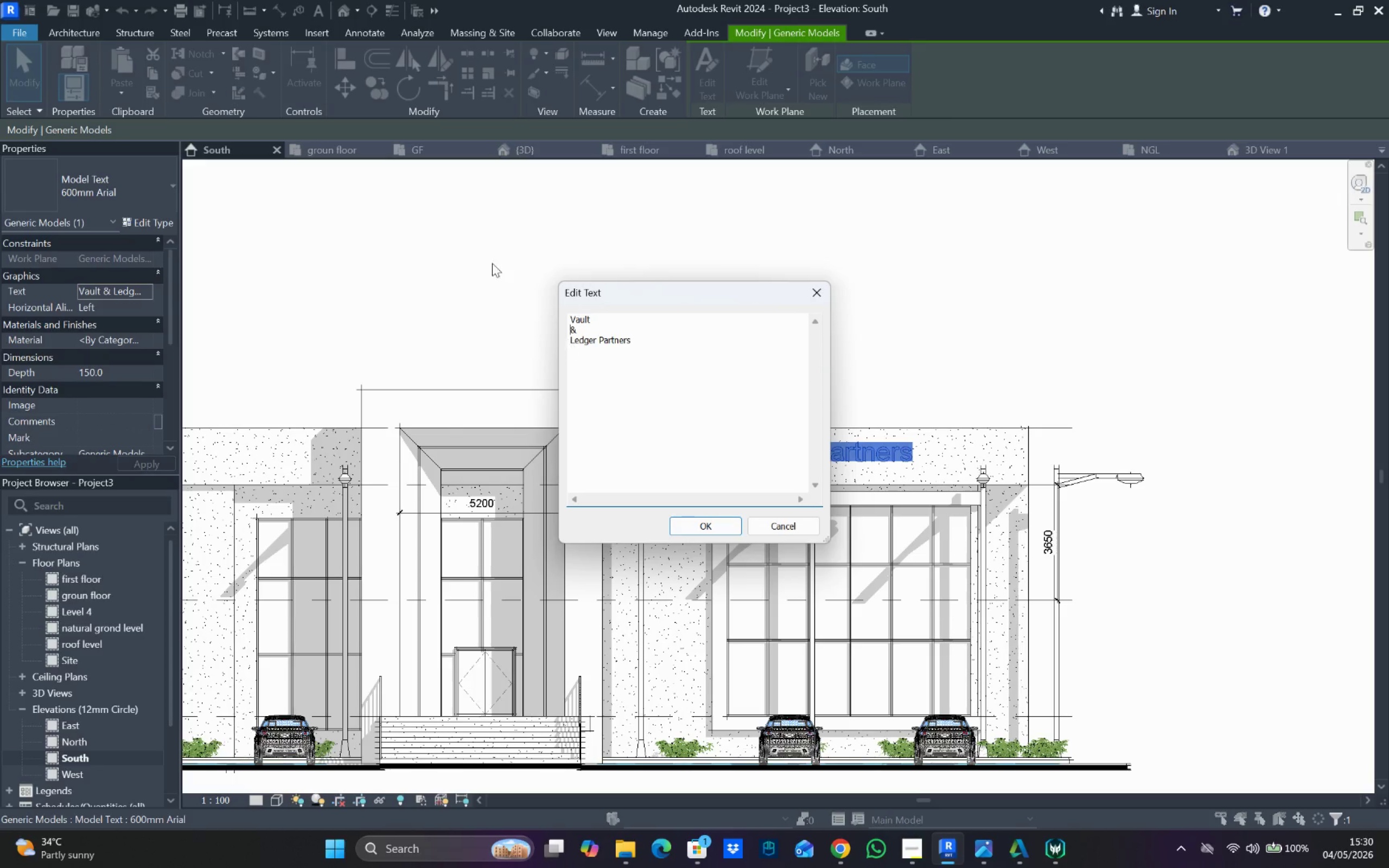 
key(Space)
 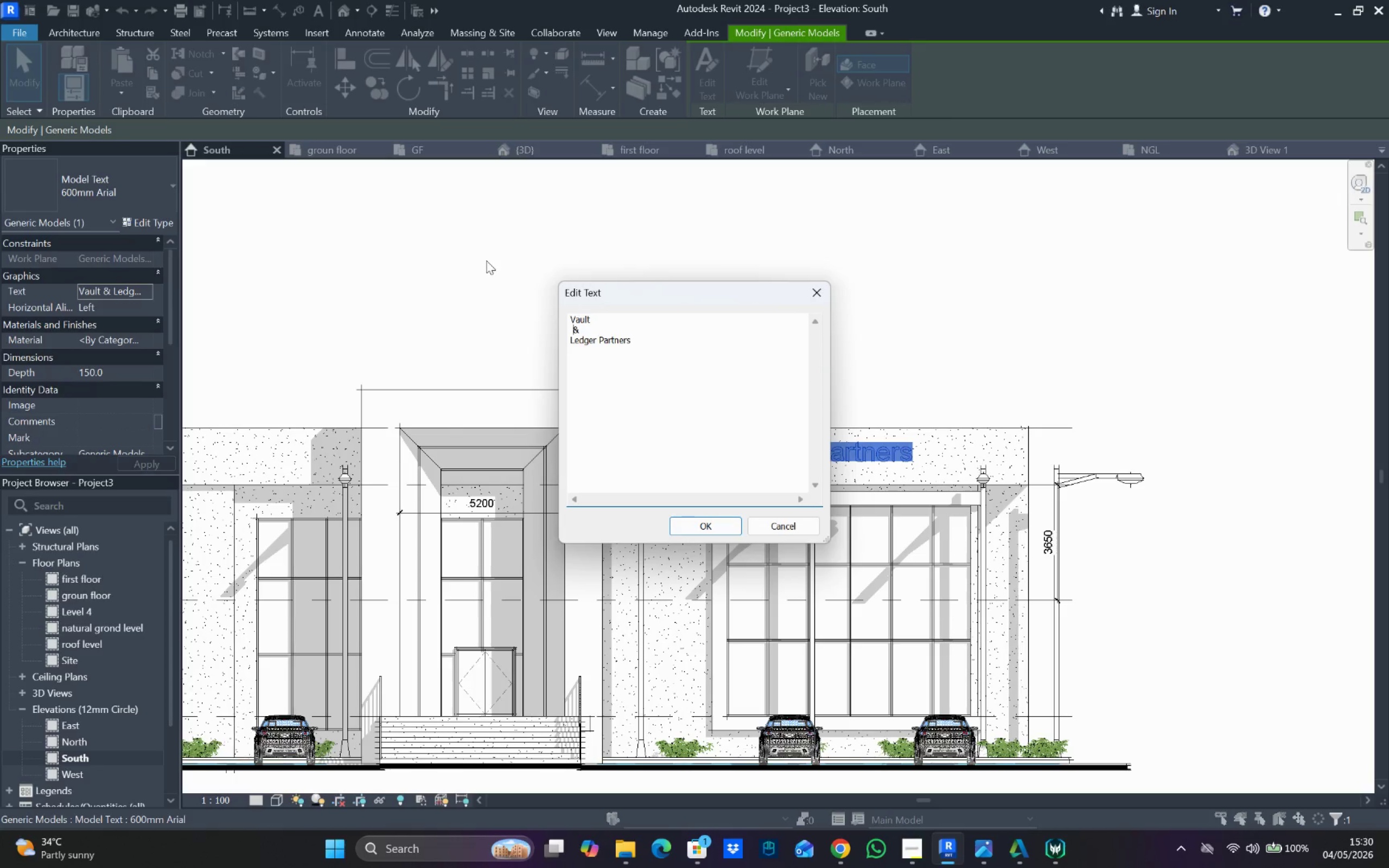 
key(Space)
 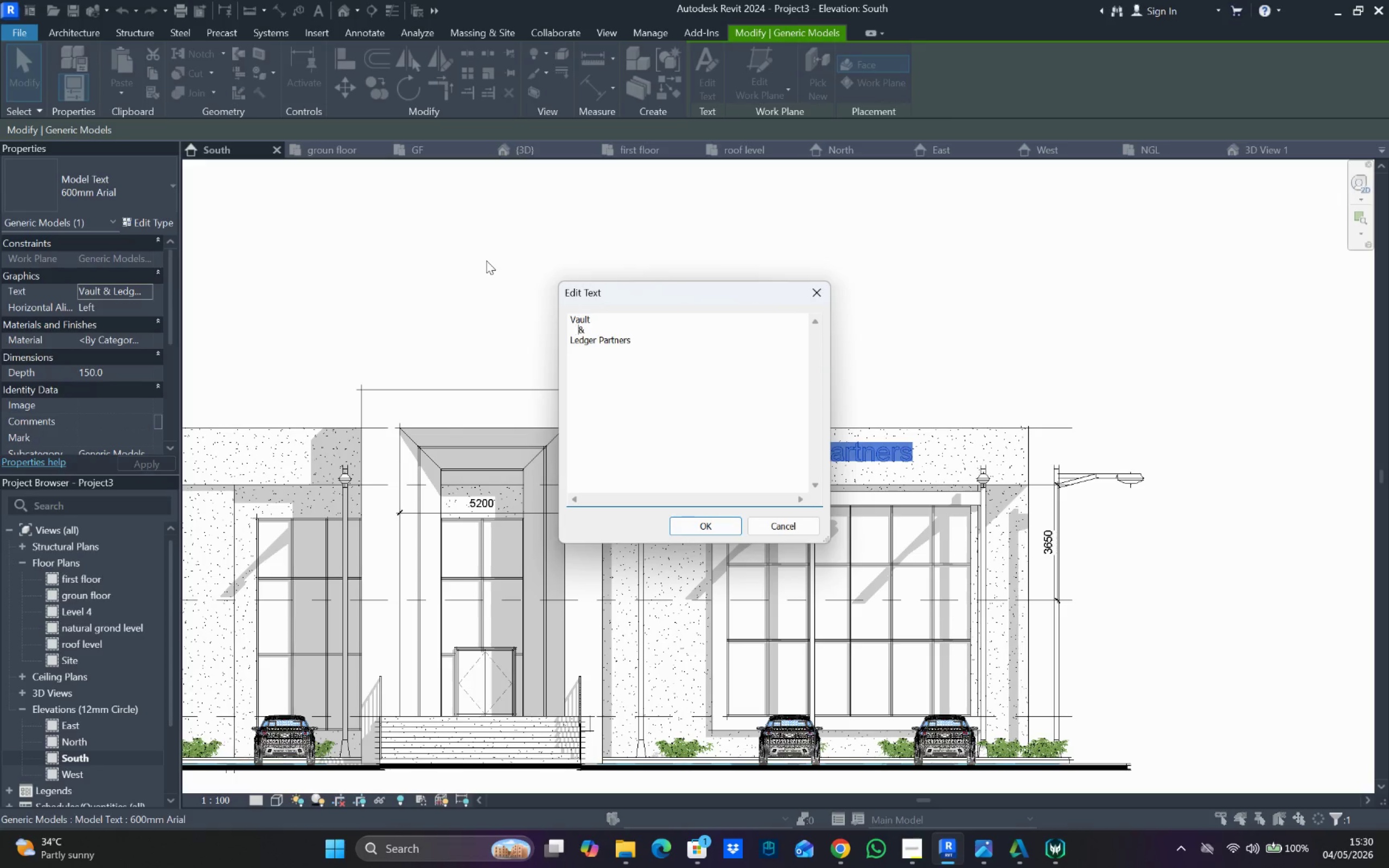 
key(Space)
 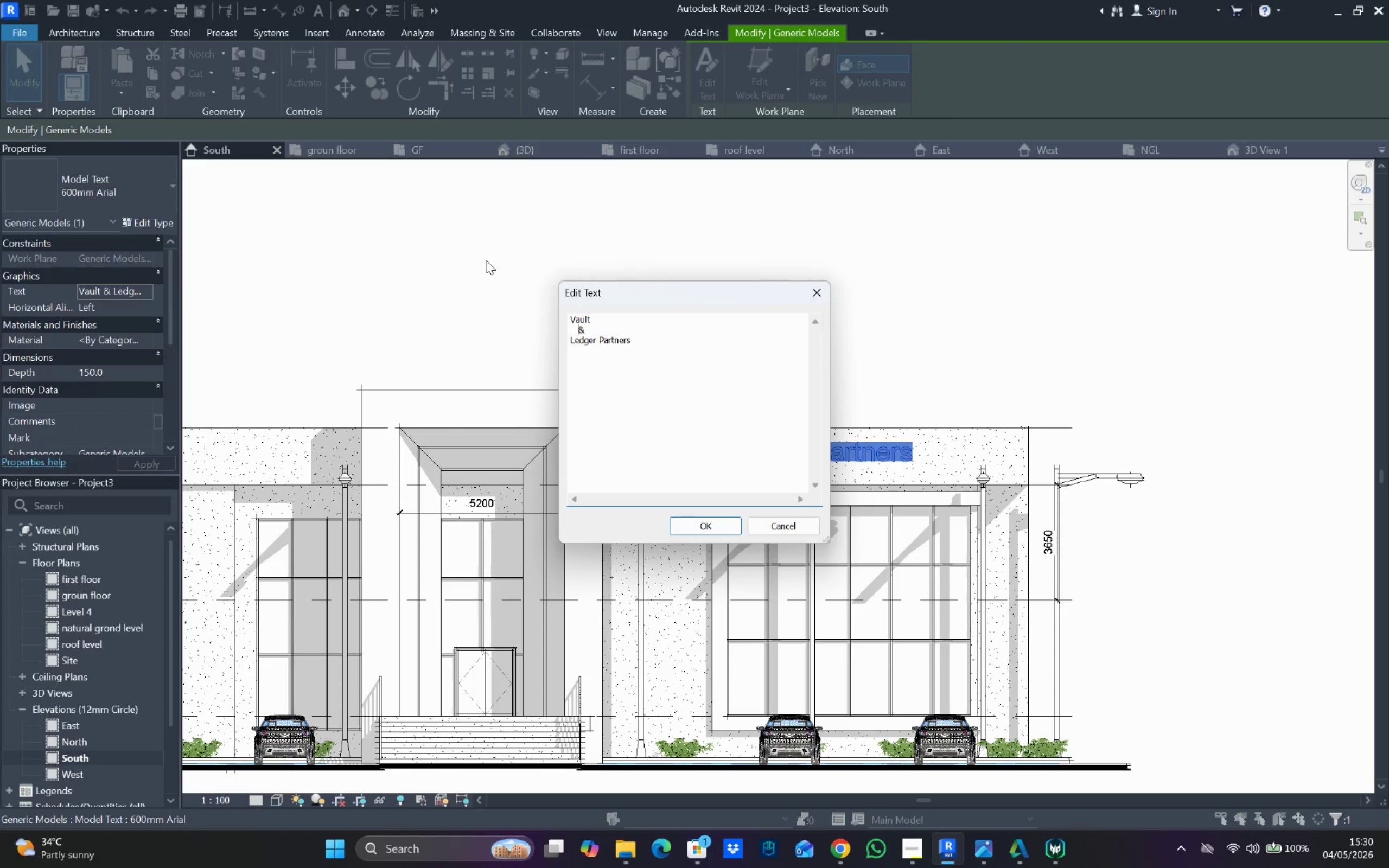 
key(Space)
 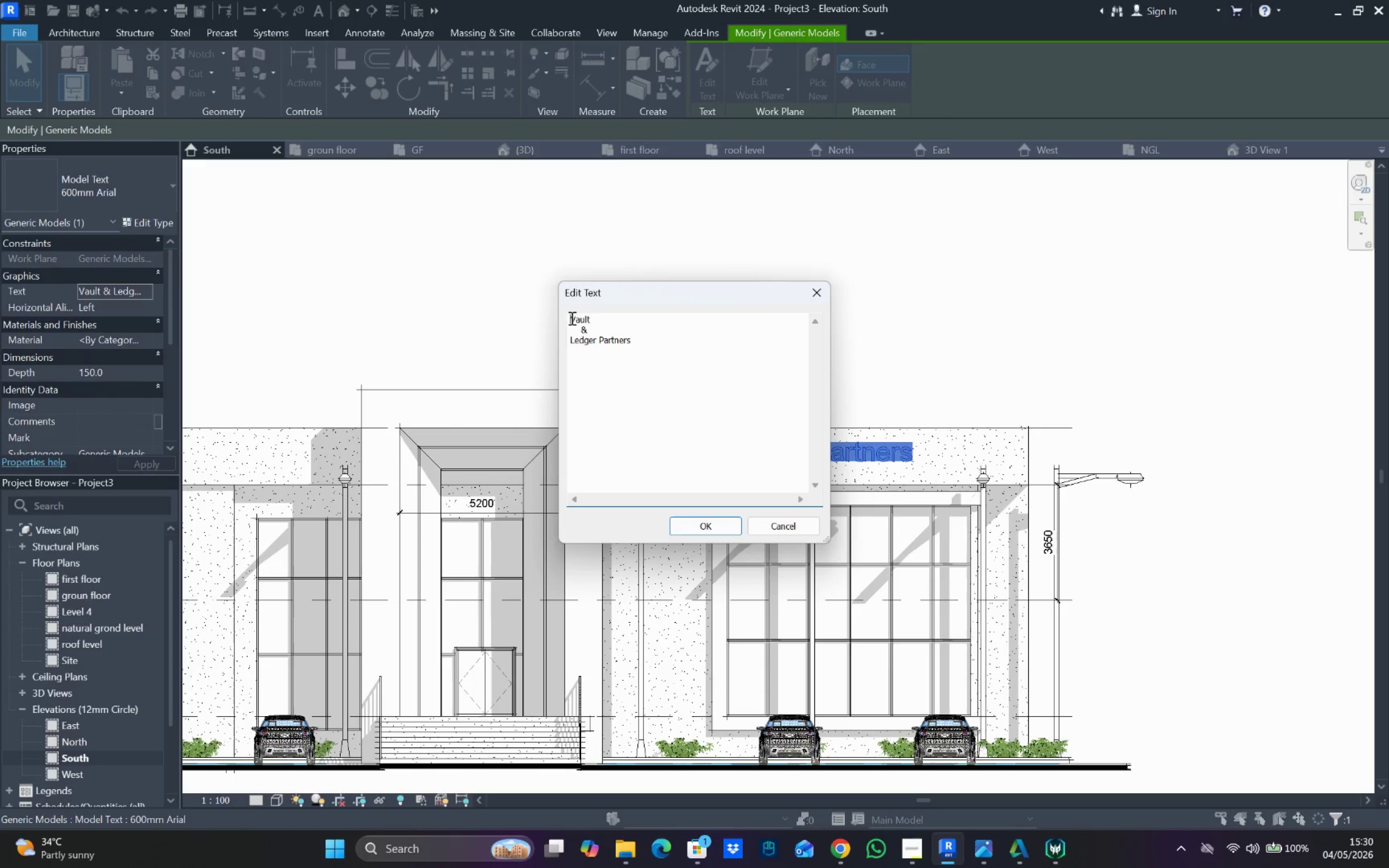 
key(Space)
 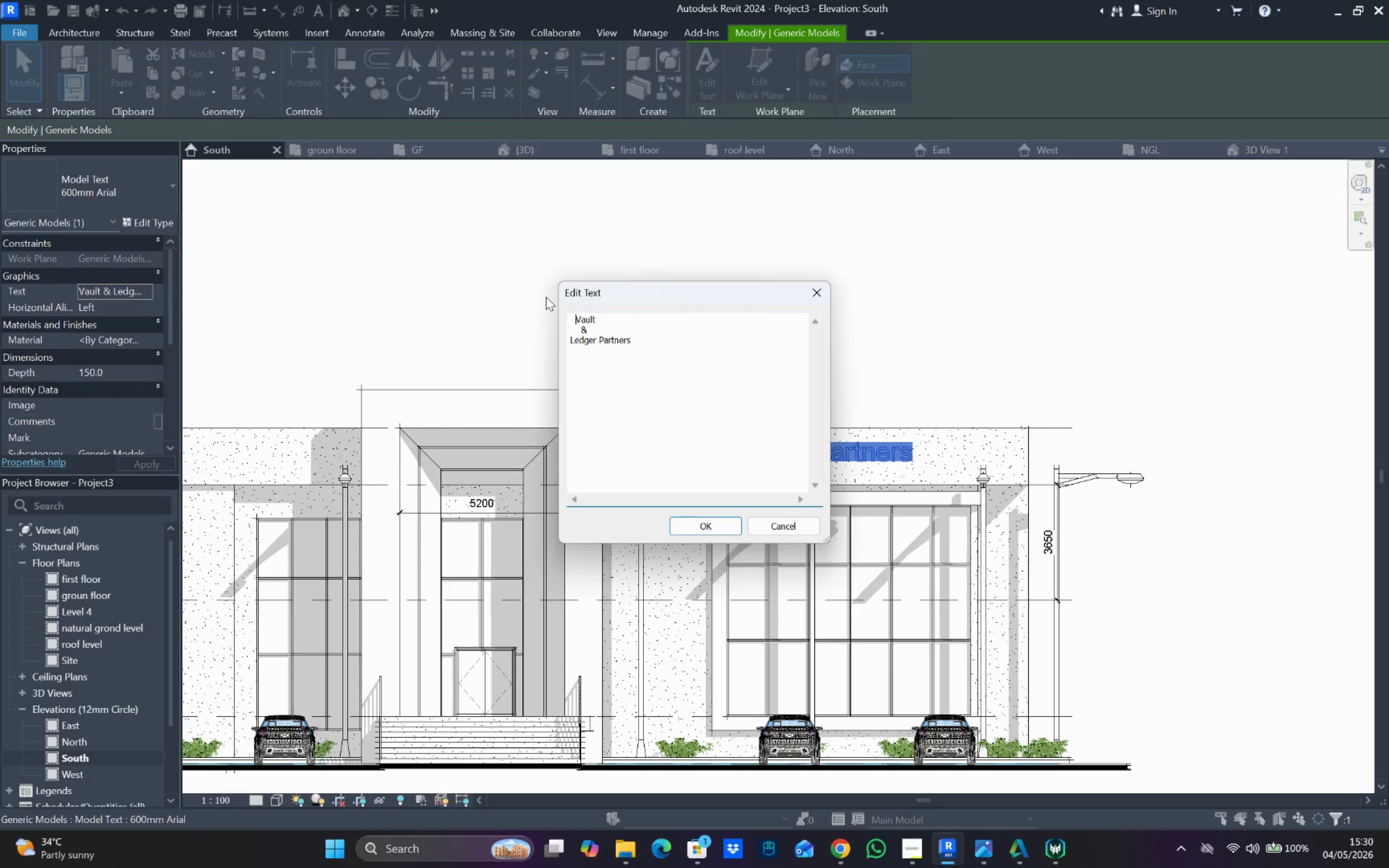 
key(Space)
 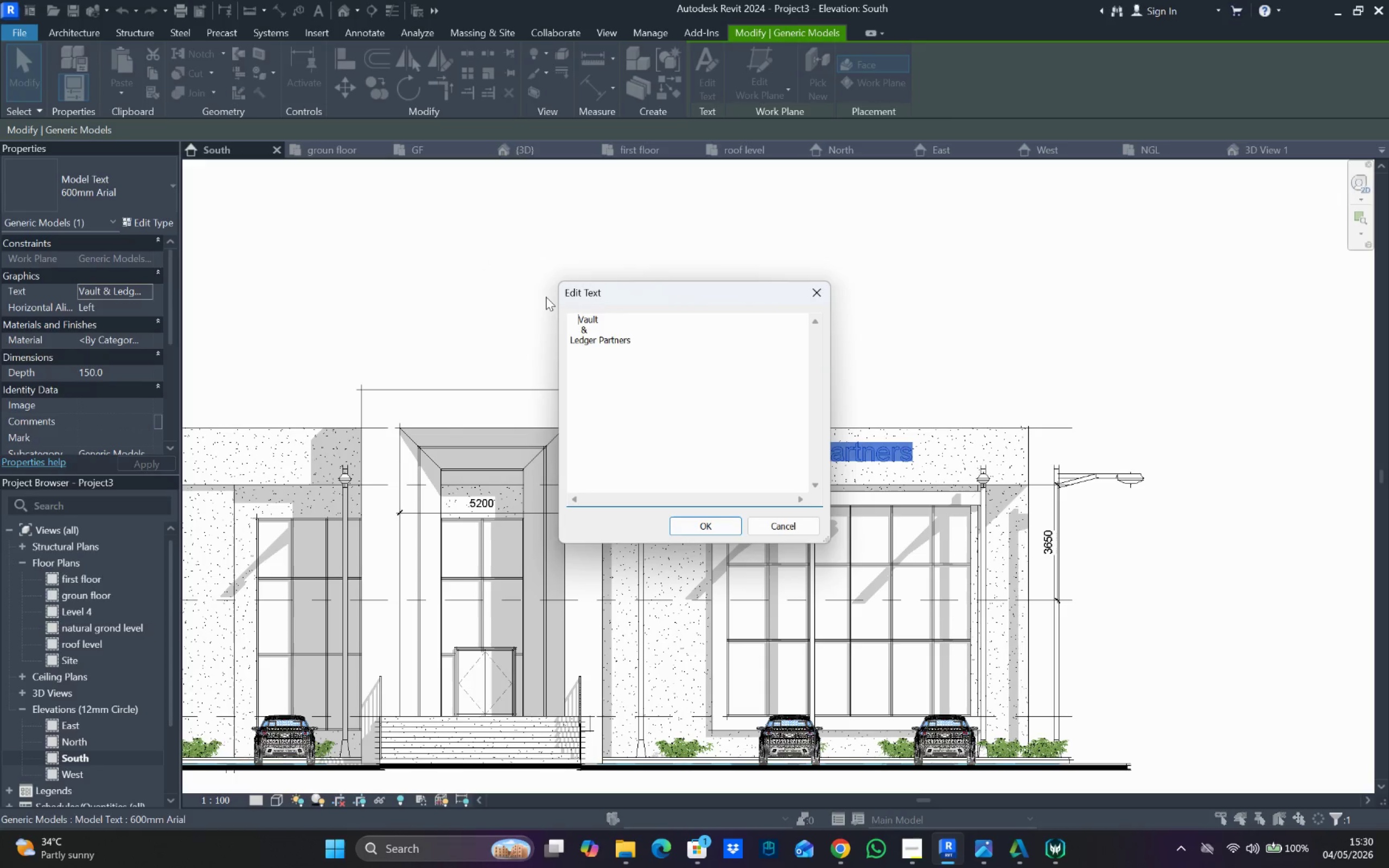 
key(Space)
 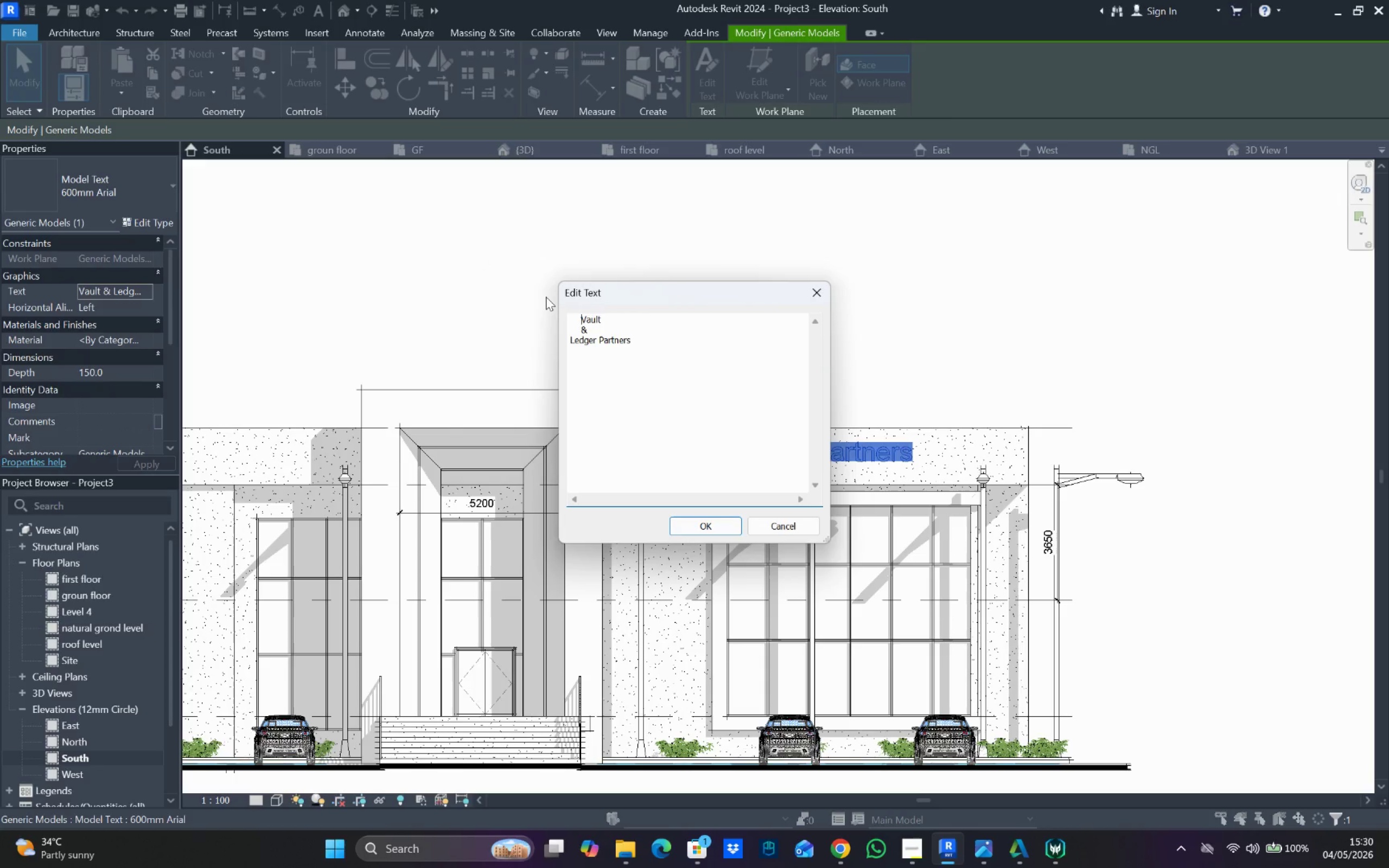 
key(Space)
 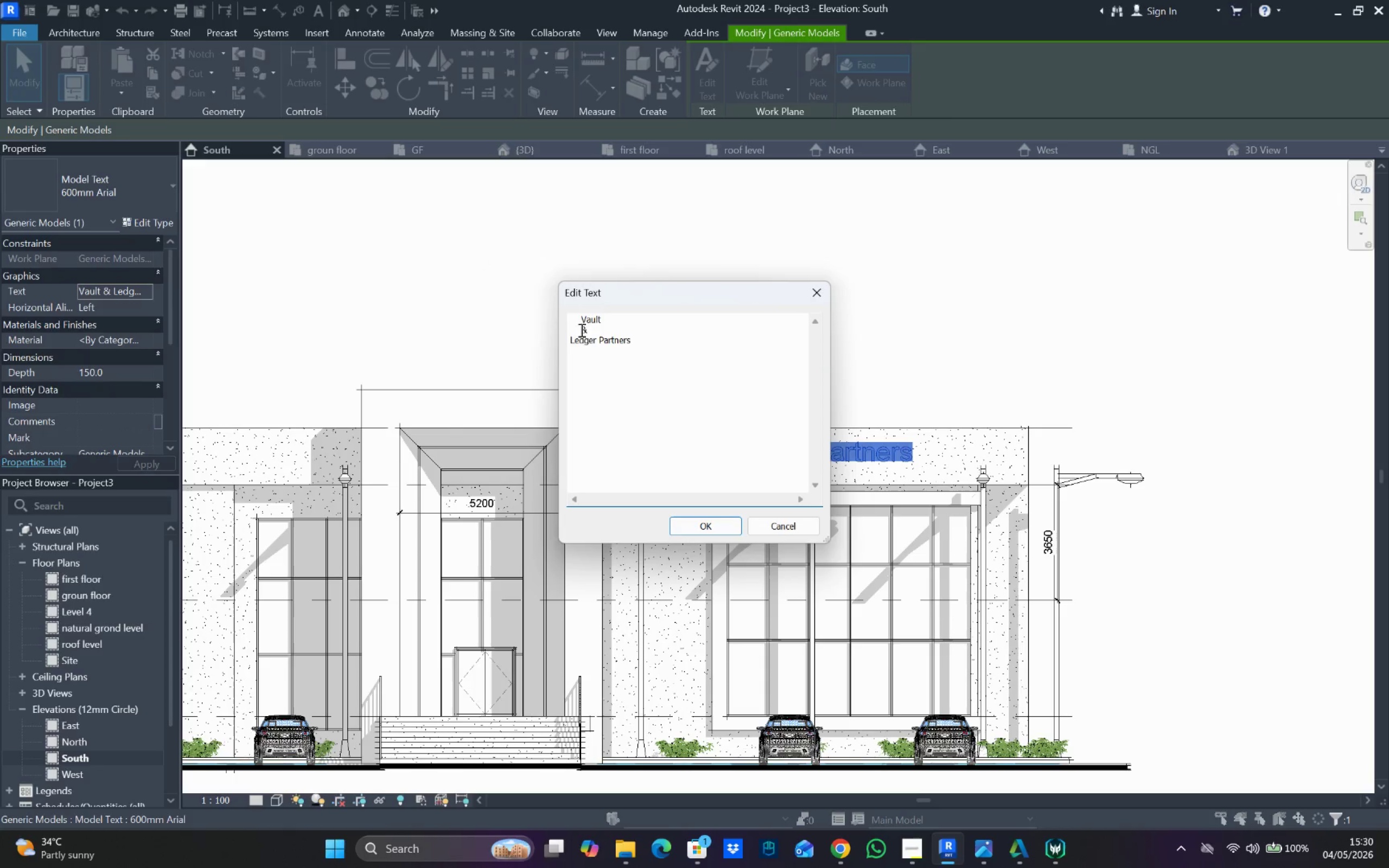 
left_click([581, 333])
 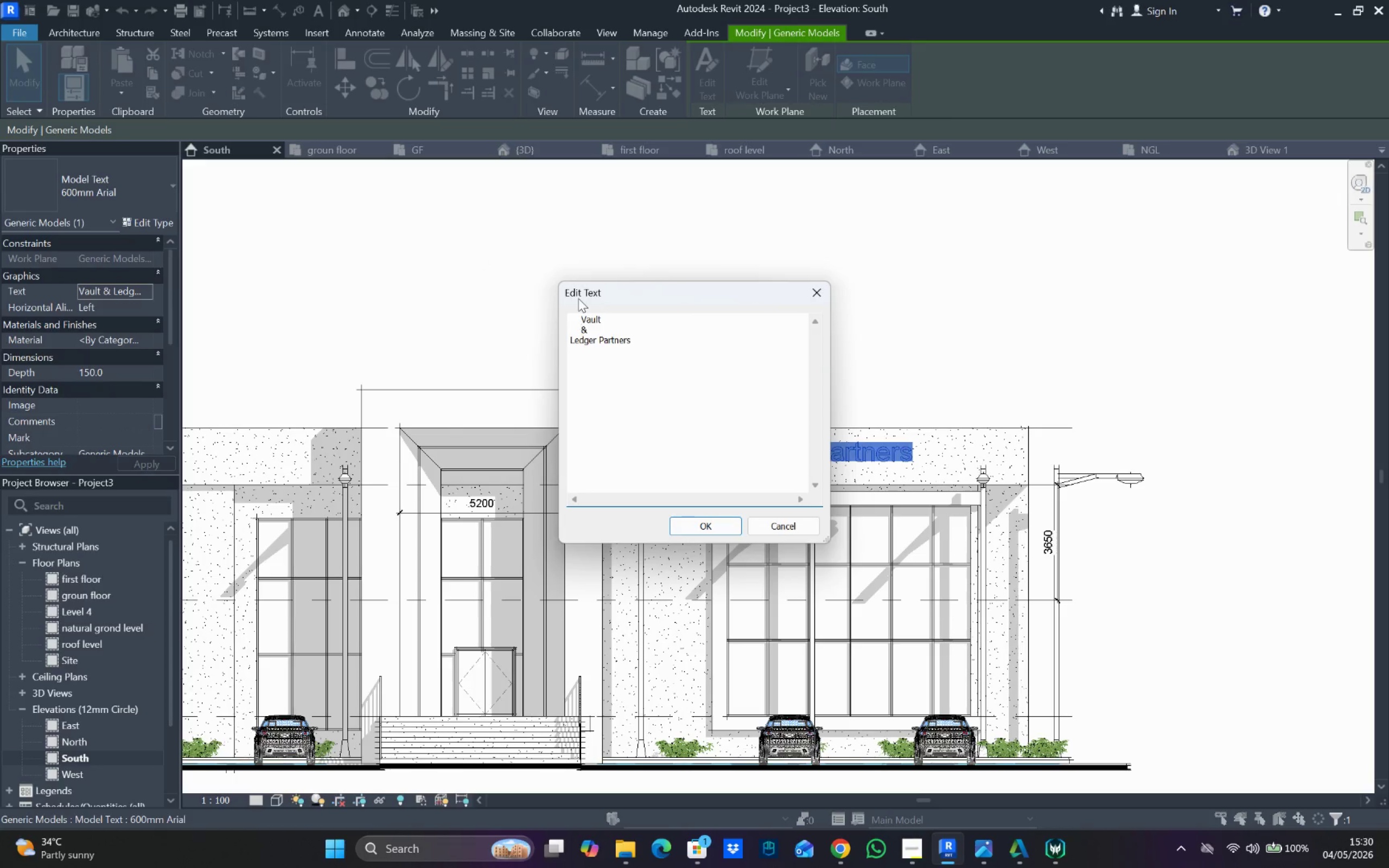 
key(Space)
 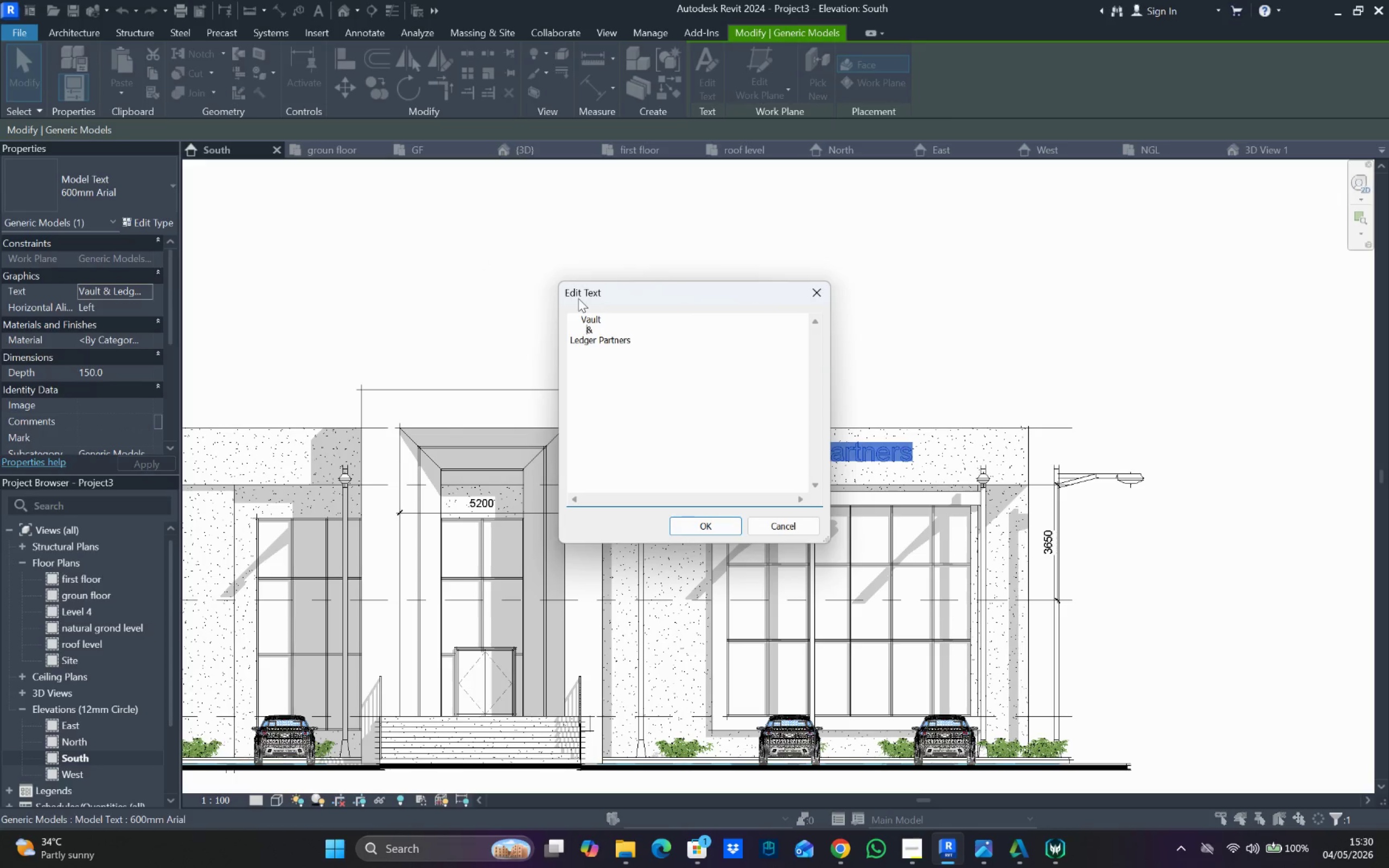 
key(Space)
 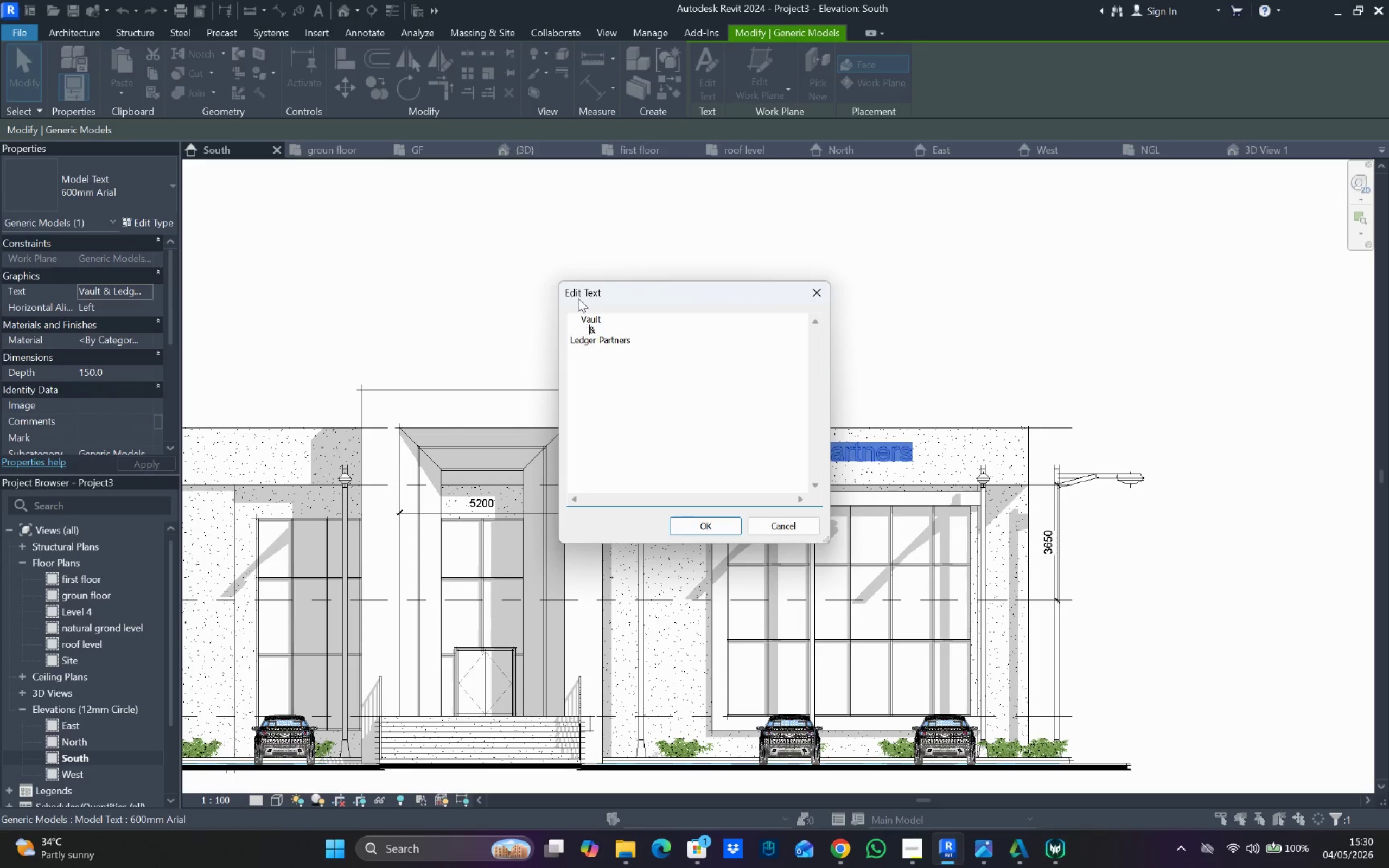 
key(Space)
 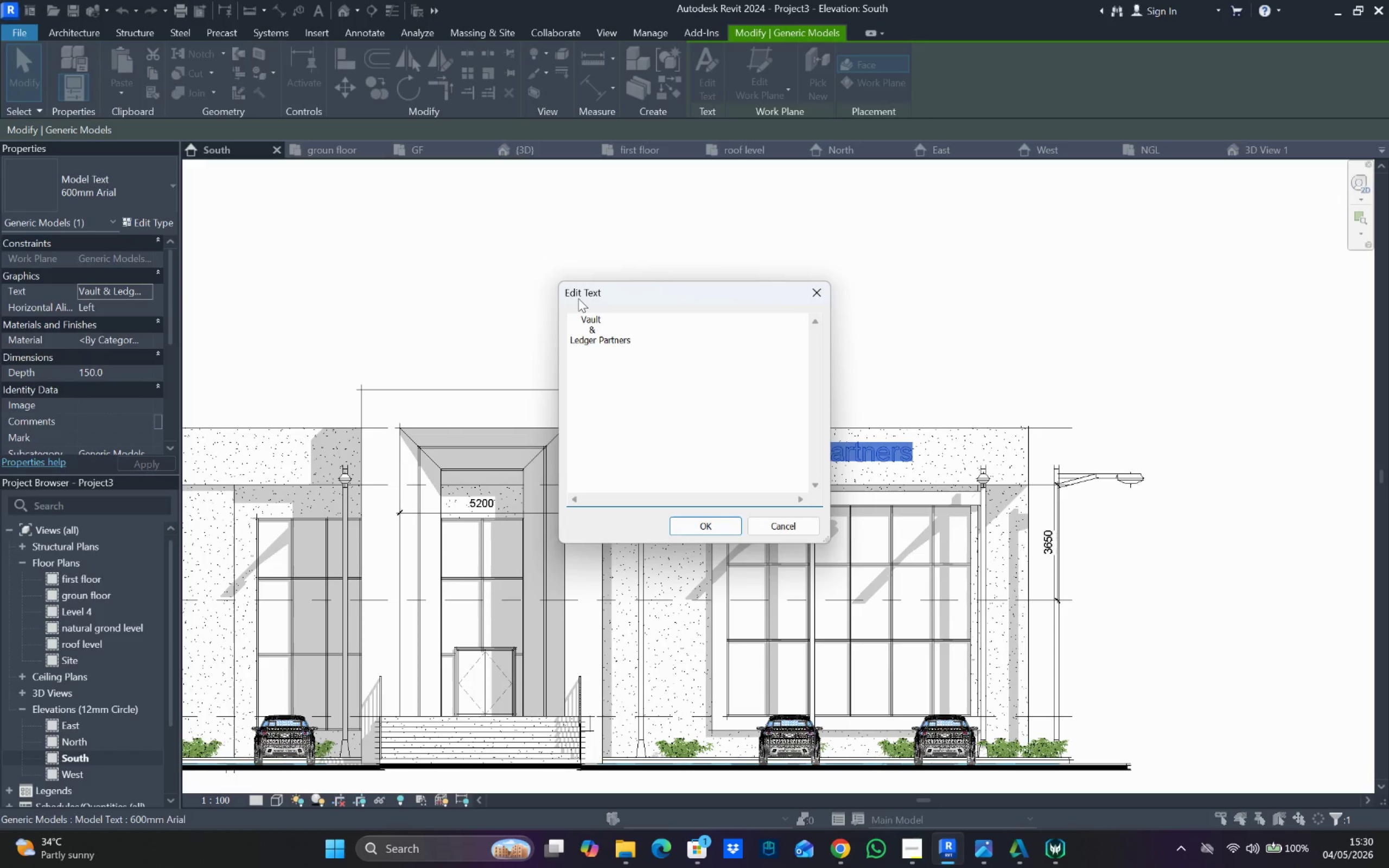 
key(Space)
 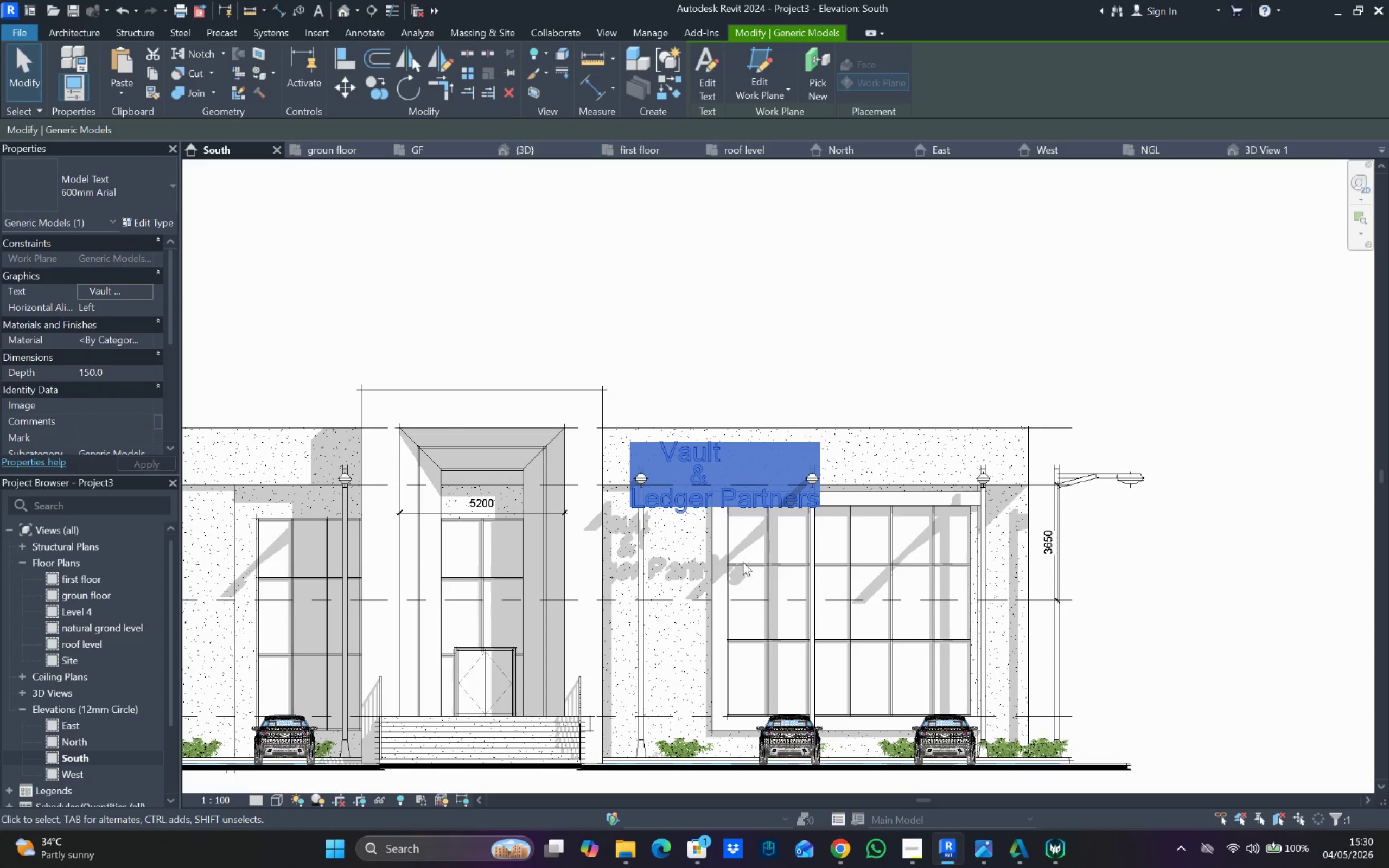 
left_click([919, 335])
 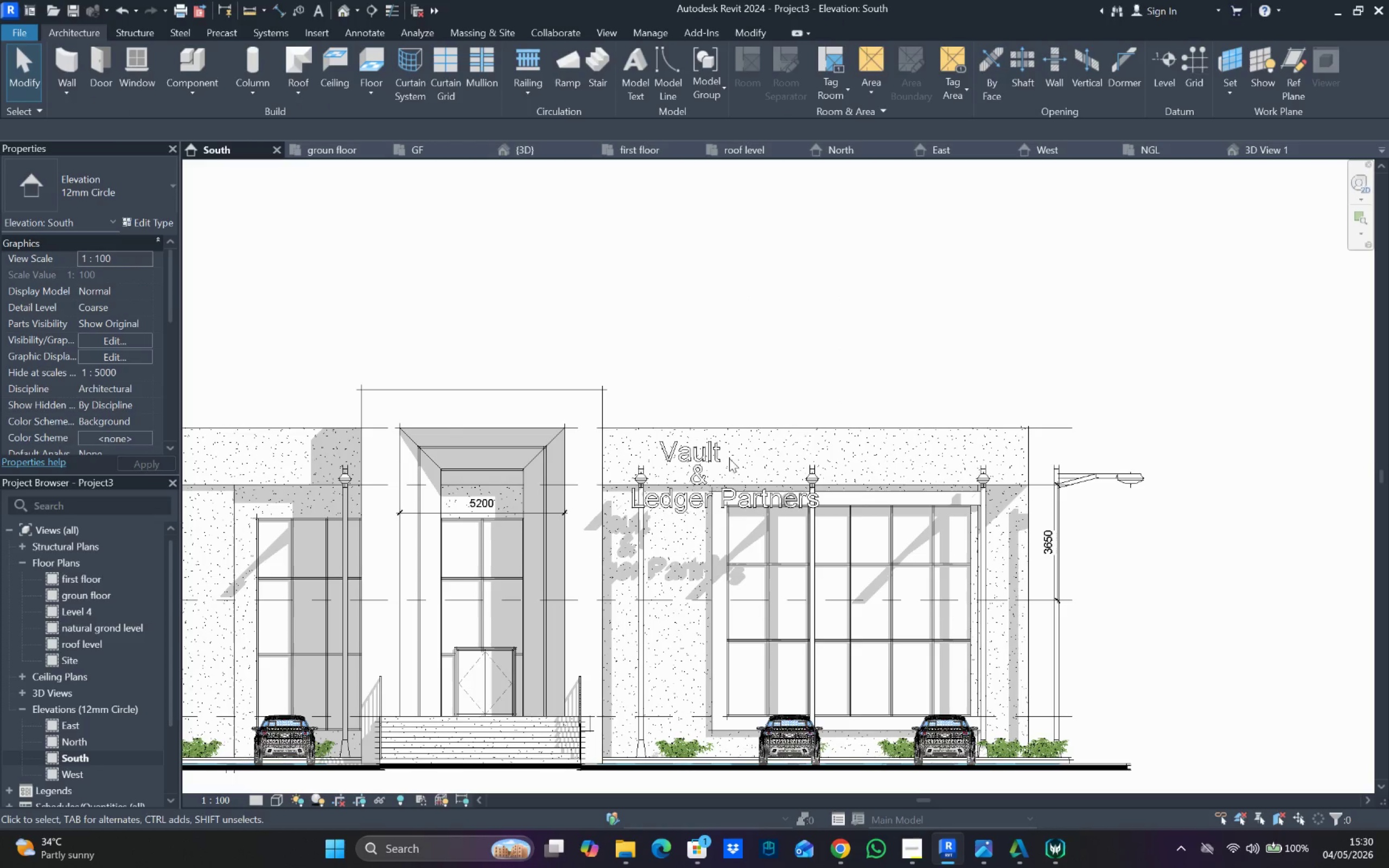 
scroll: coordinate [728, 458], scroll_direction: down, amount: 2.0
 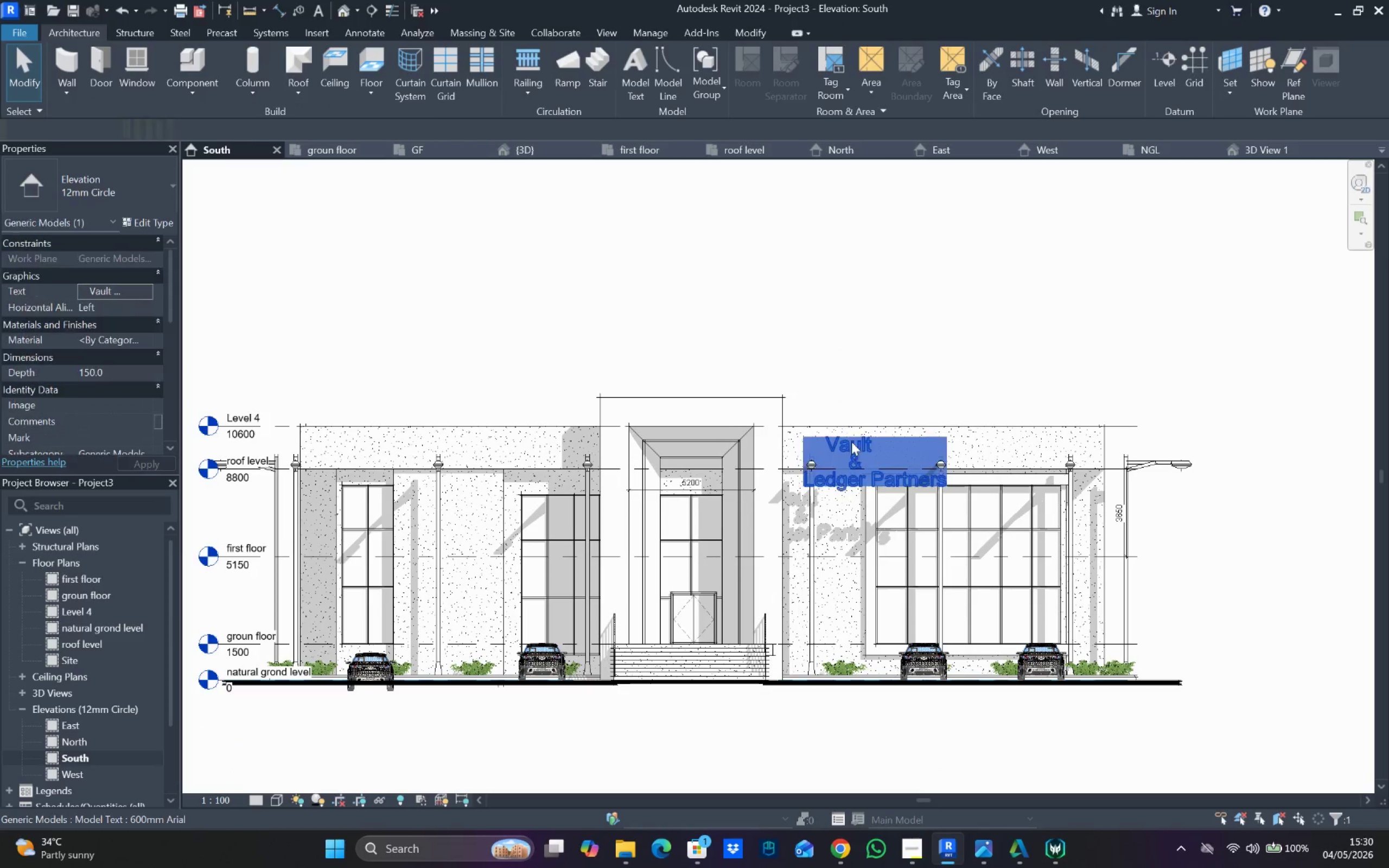 
left_click_drag(start_coordinate=[859, 449], to_coordinate=[460, 520])
 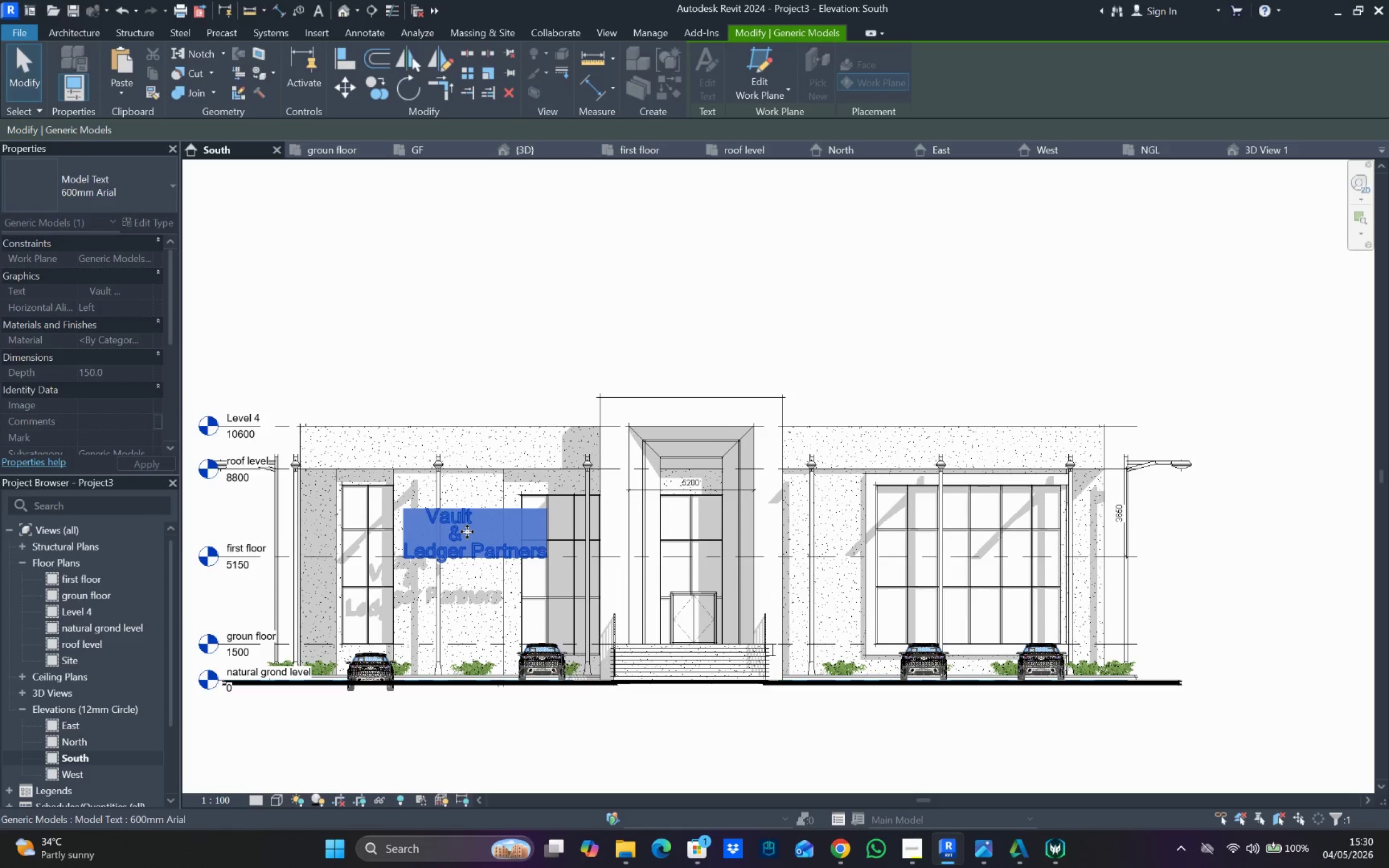 
scroll: coordinate [467, 532], scroll_direction: up, amount: 4.0
 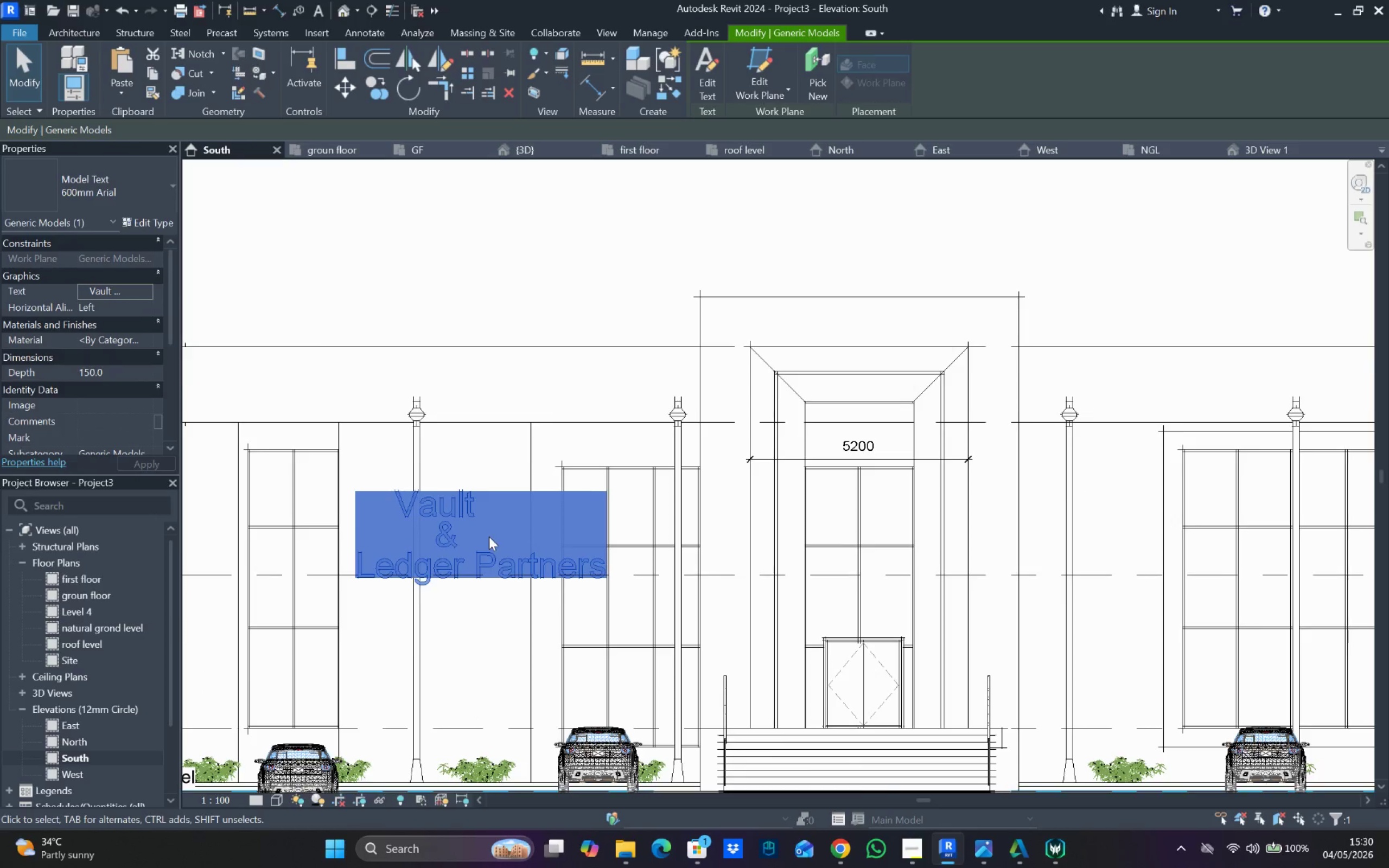 
left_click([489, 537])
 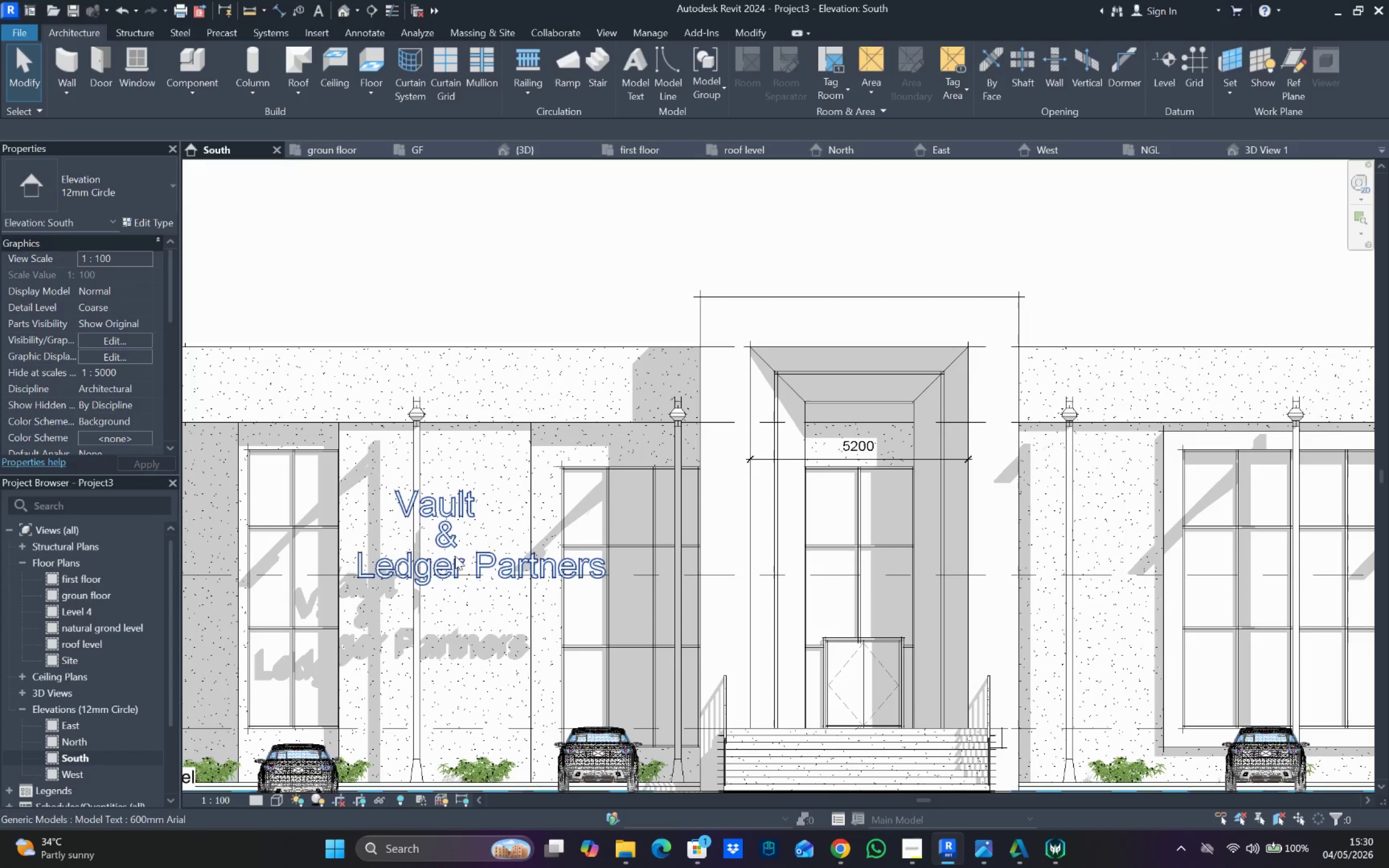 
double_click([455, 556])
 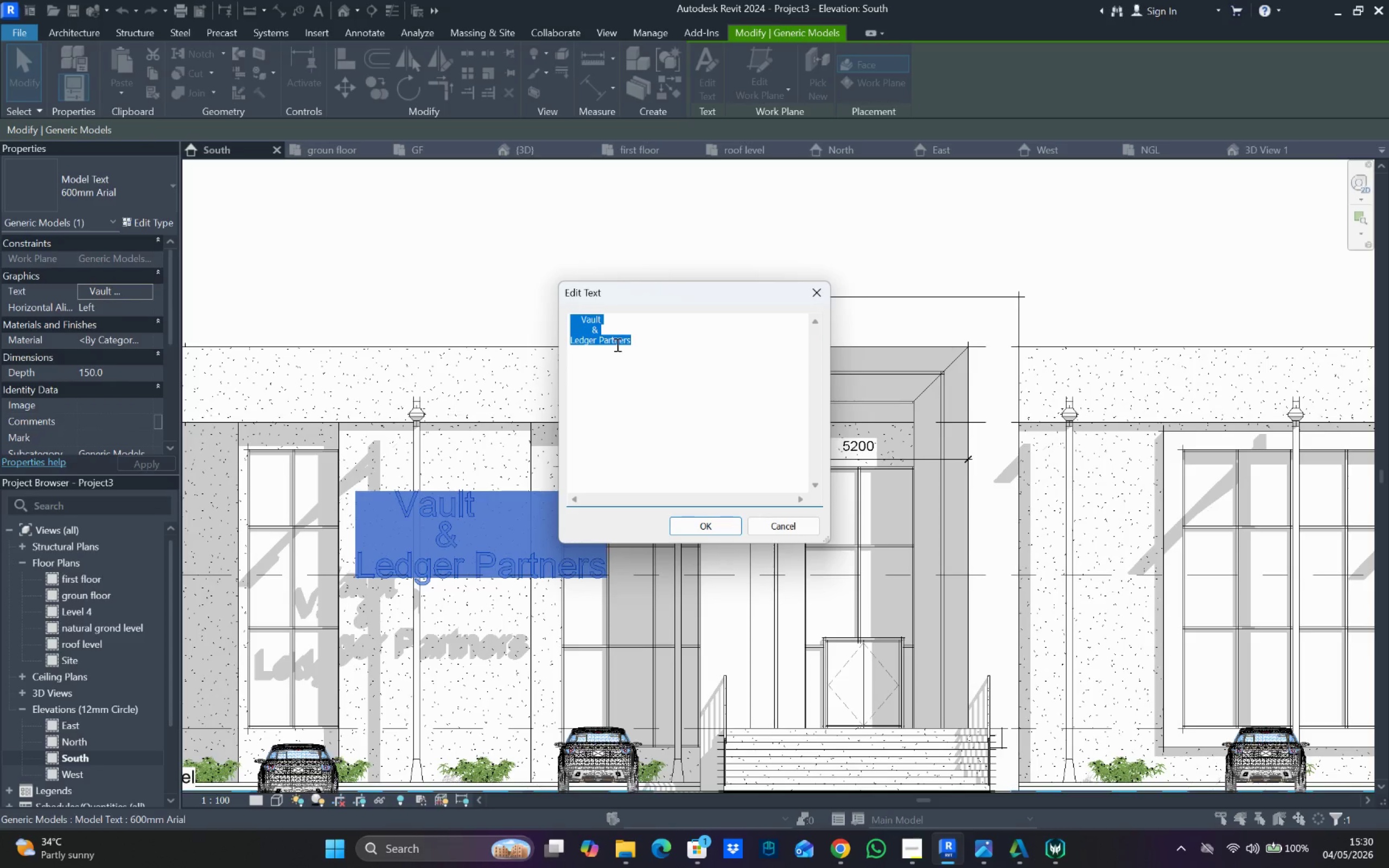 
left_click([599, 346])
 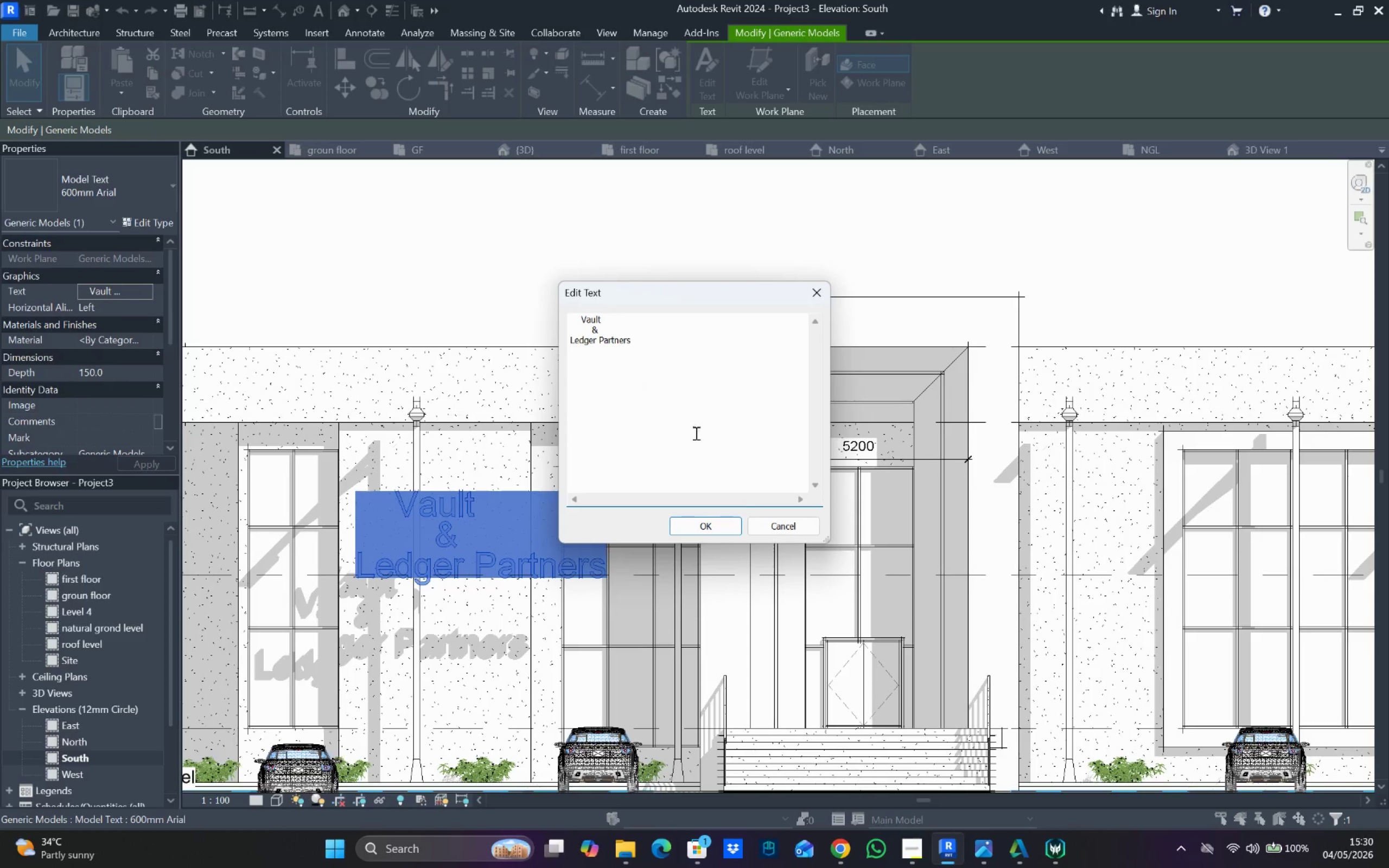 
left_click([737, 527])
 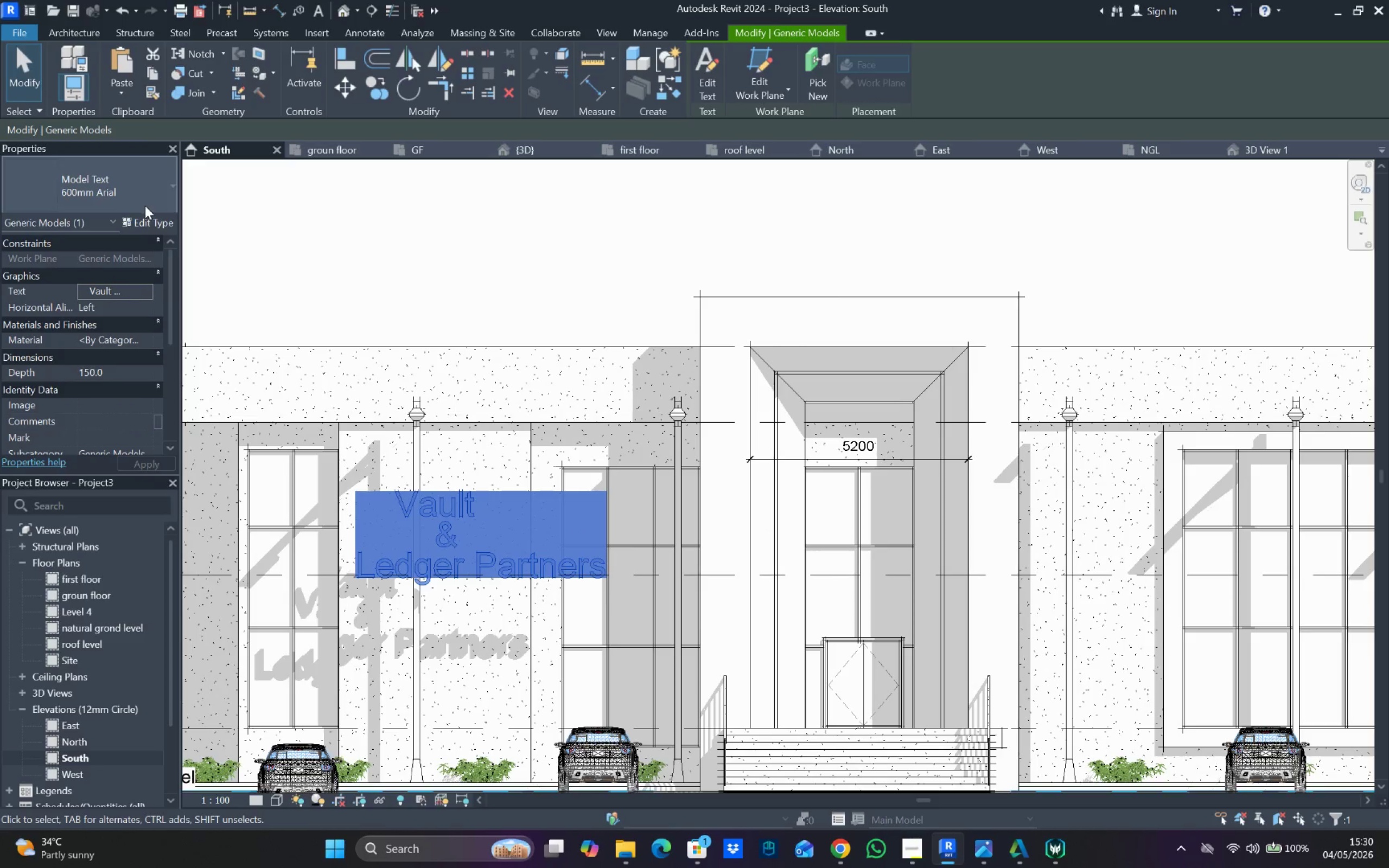 
left_click([155, 222])
 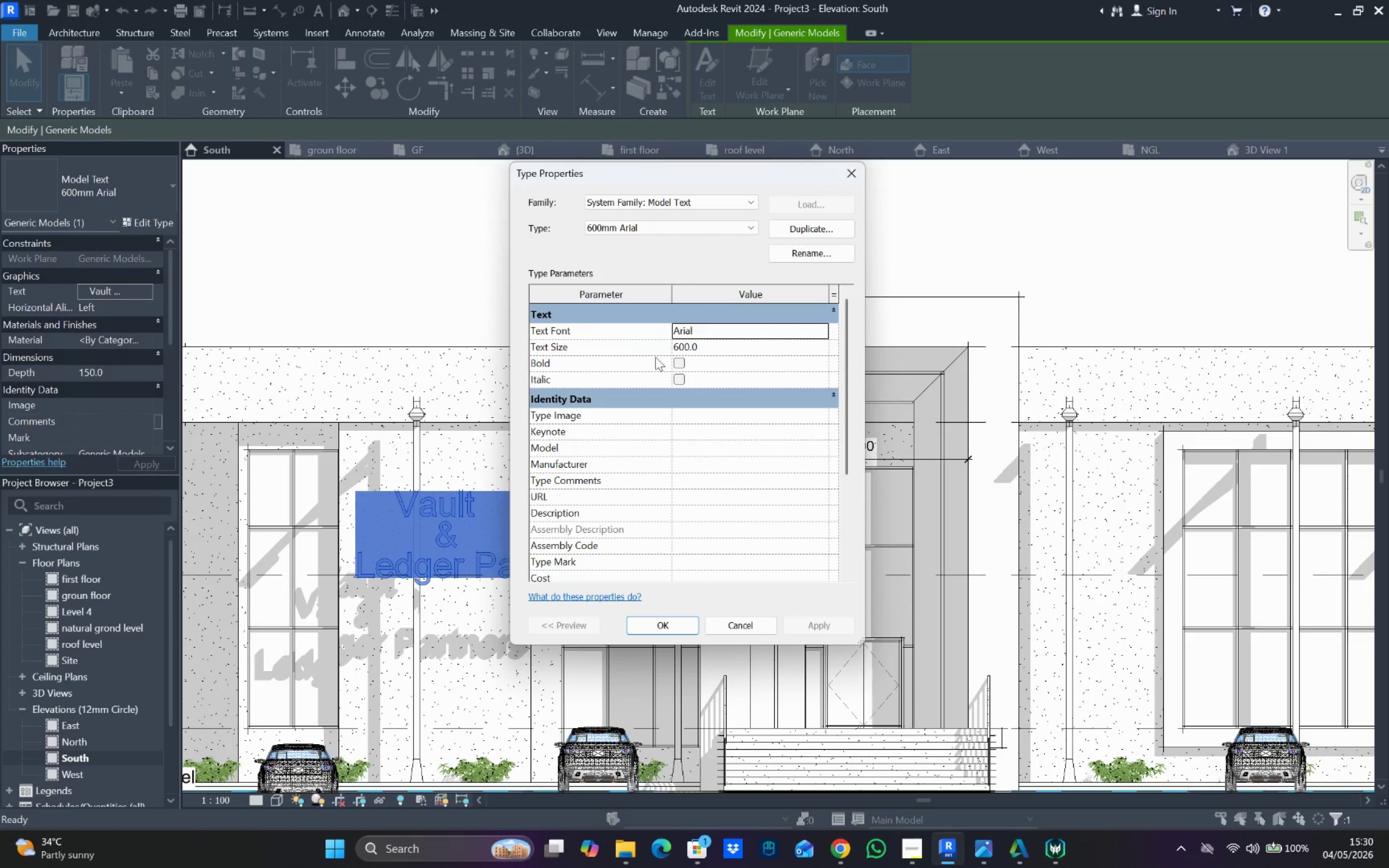 
left_click([685, 348])
 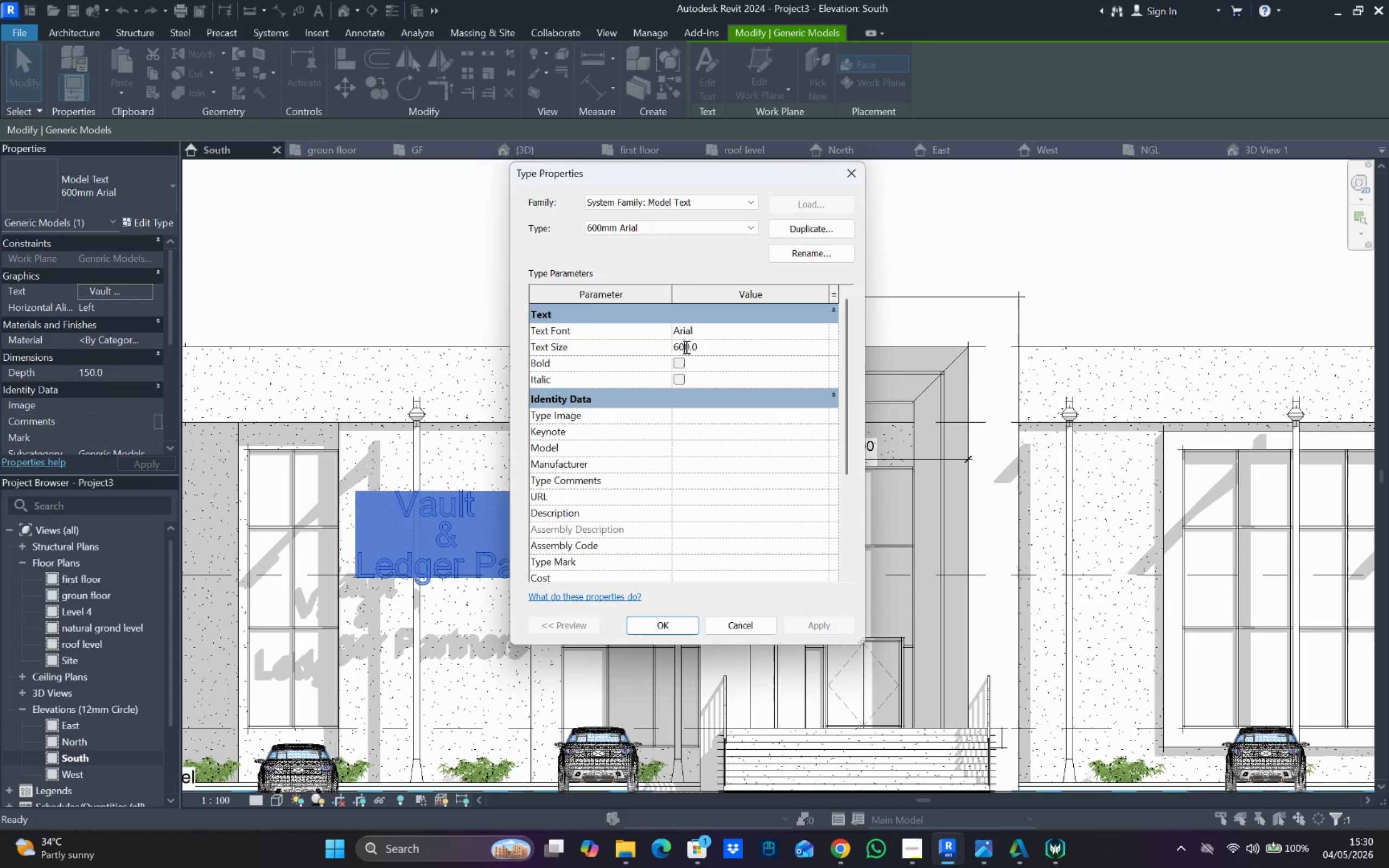 
triple_click([685, 346])
 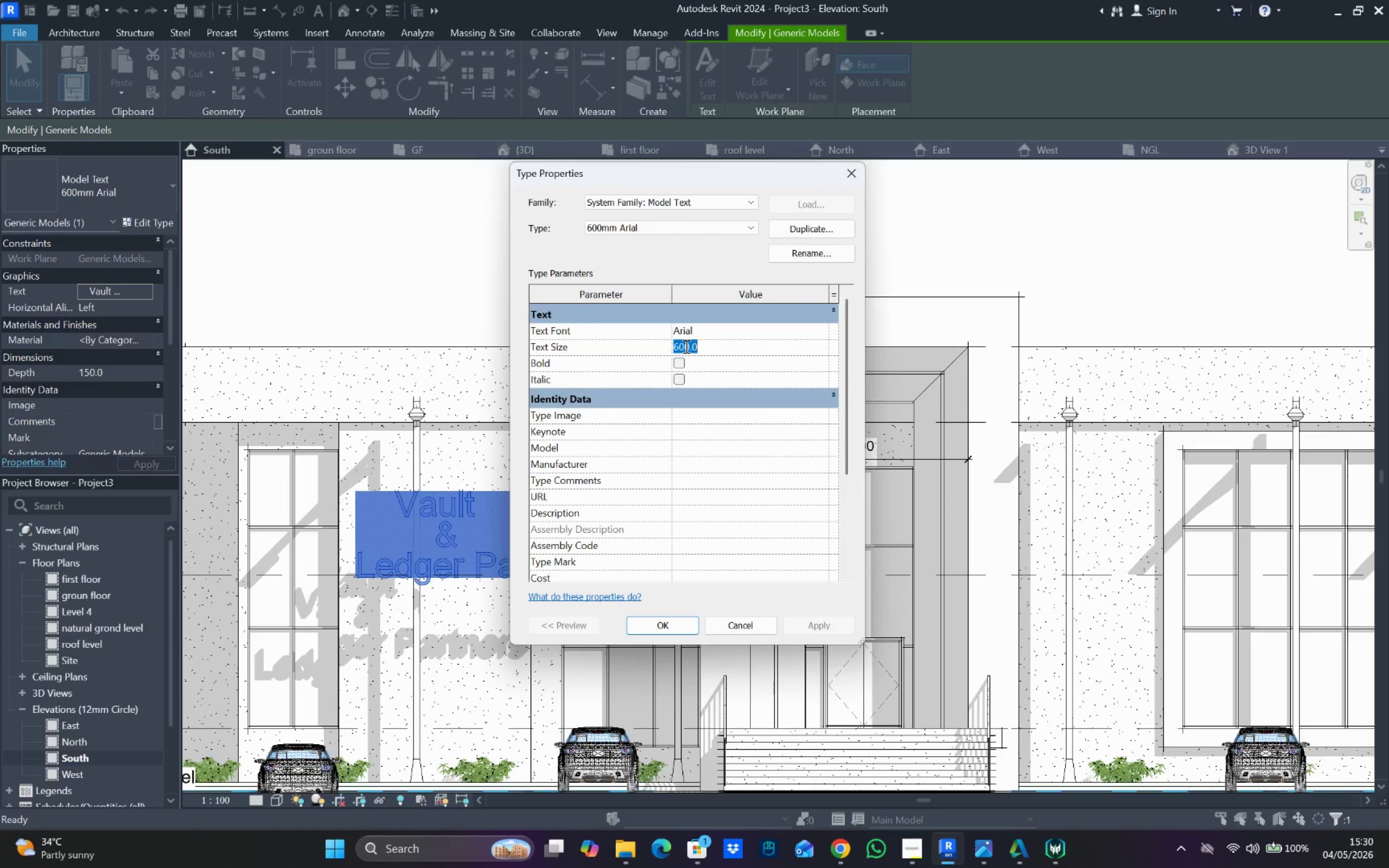 
type(450)
 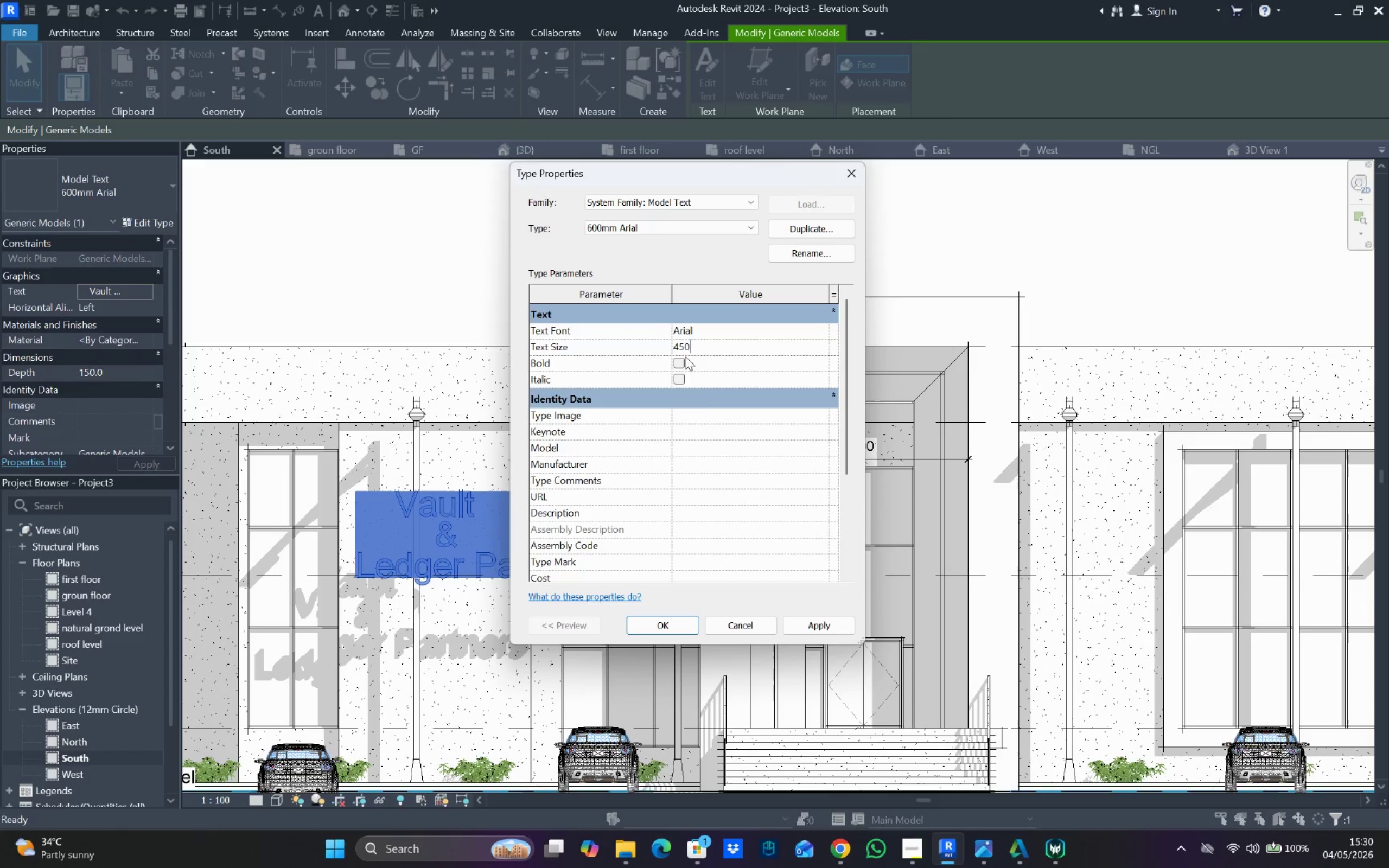 
key(Enter)
 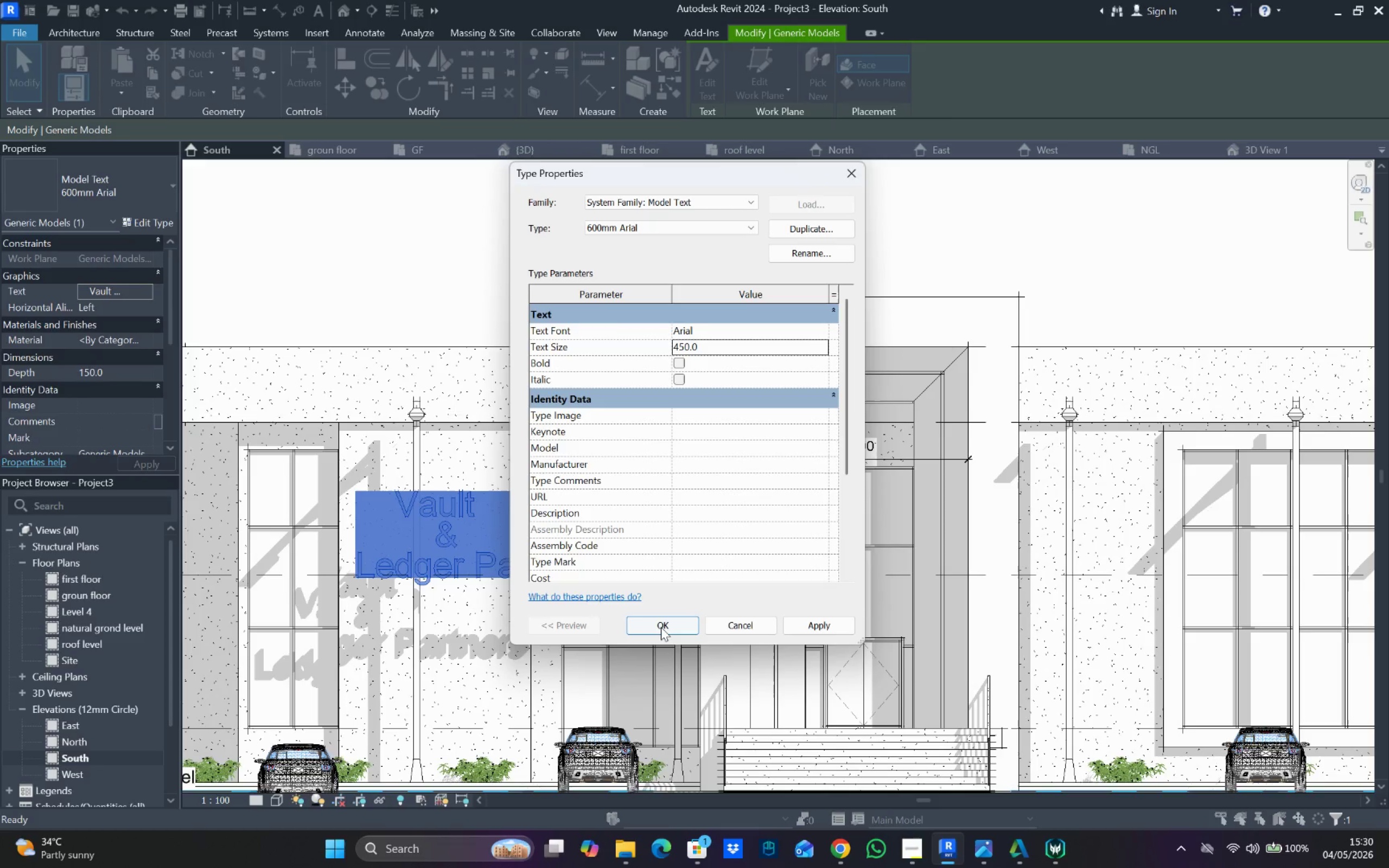 
left_click([661, 627])
 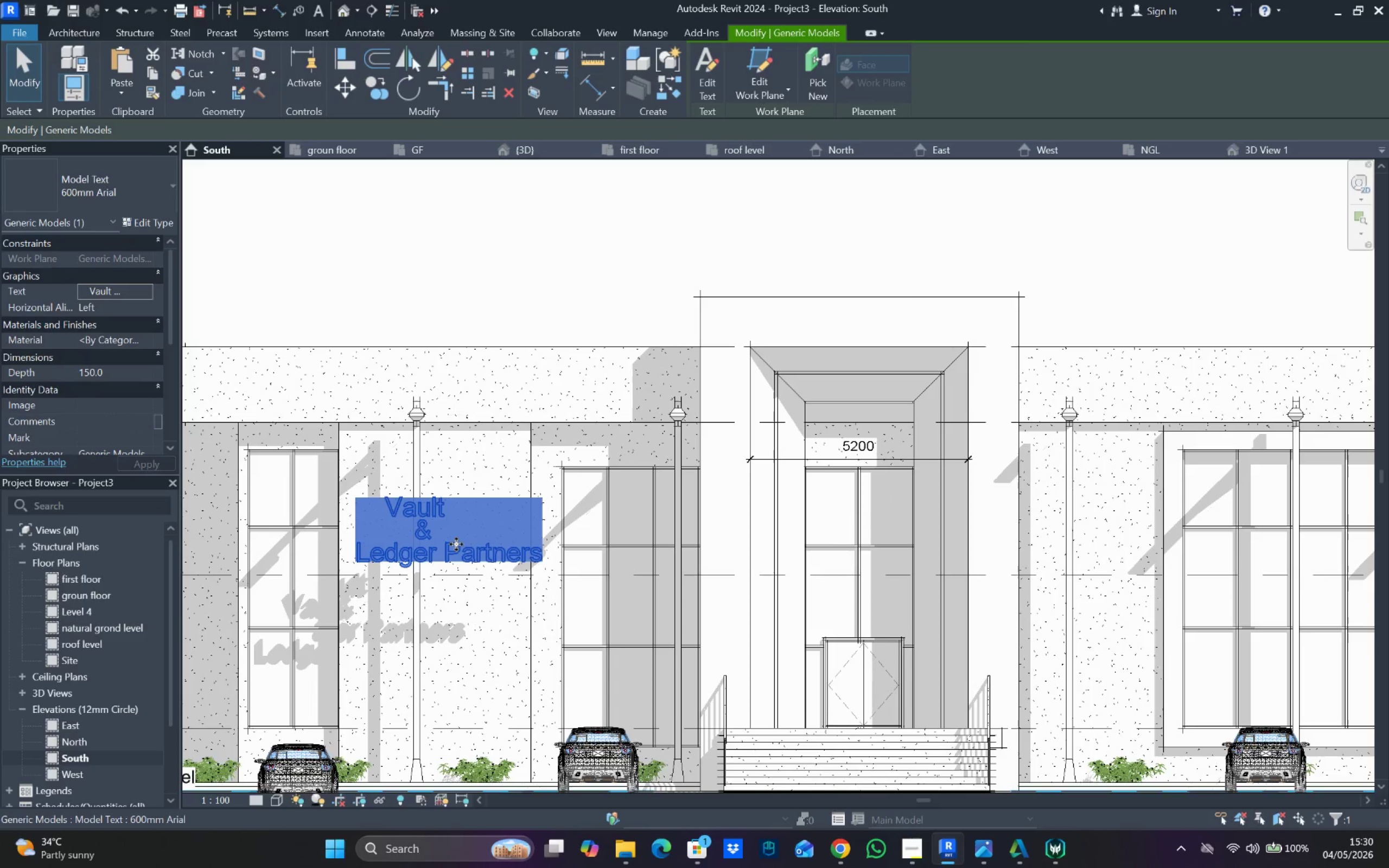 
left_click_drag(start_coordinate=[477, 549], to_coordinate=[469, 607])
 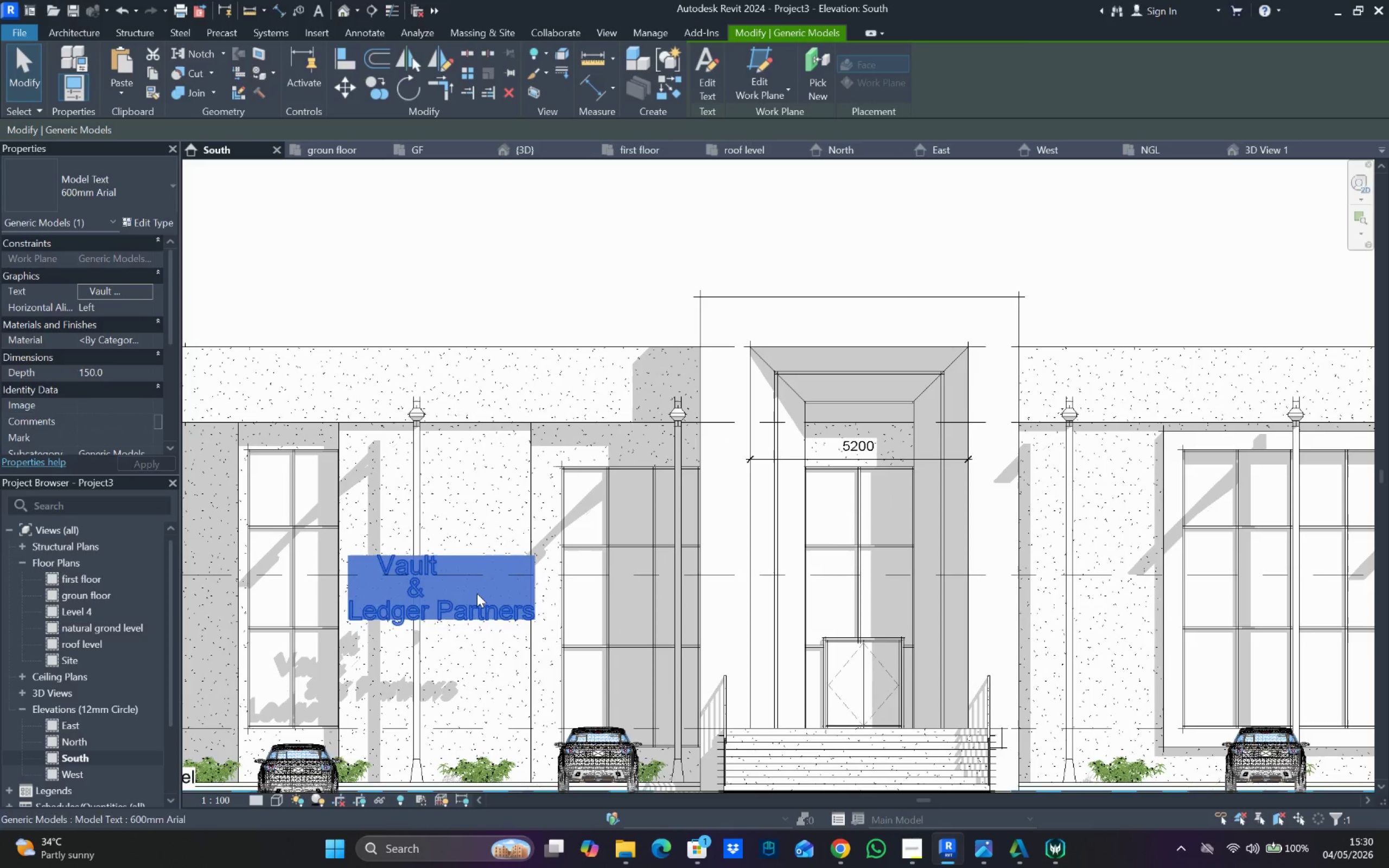 
left_click_drag(start_coordinate=[477, 592], to_coordinate=[475, 592])
 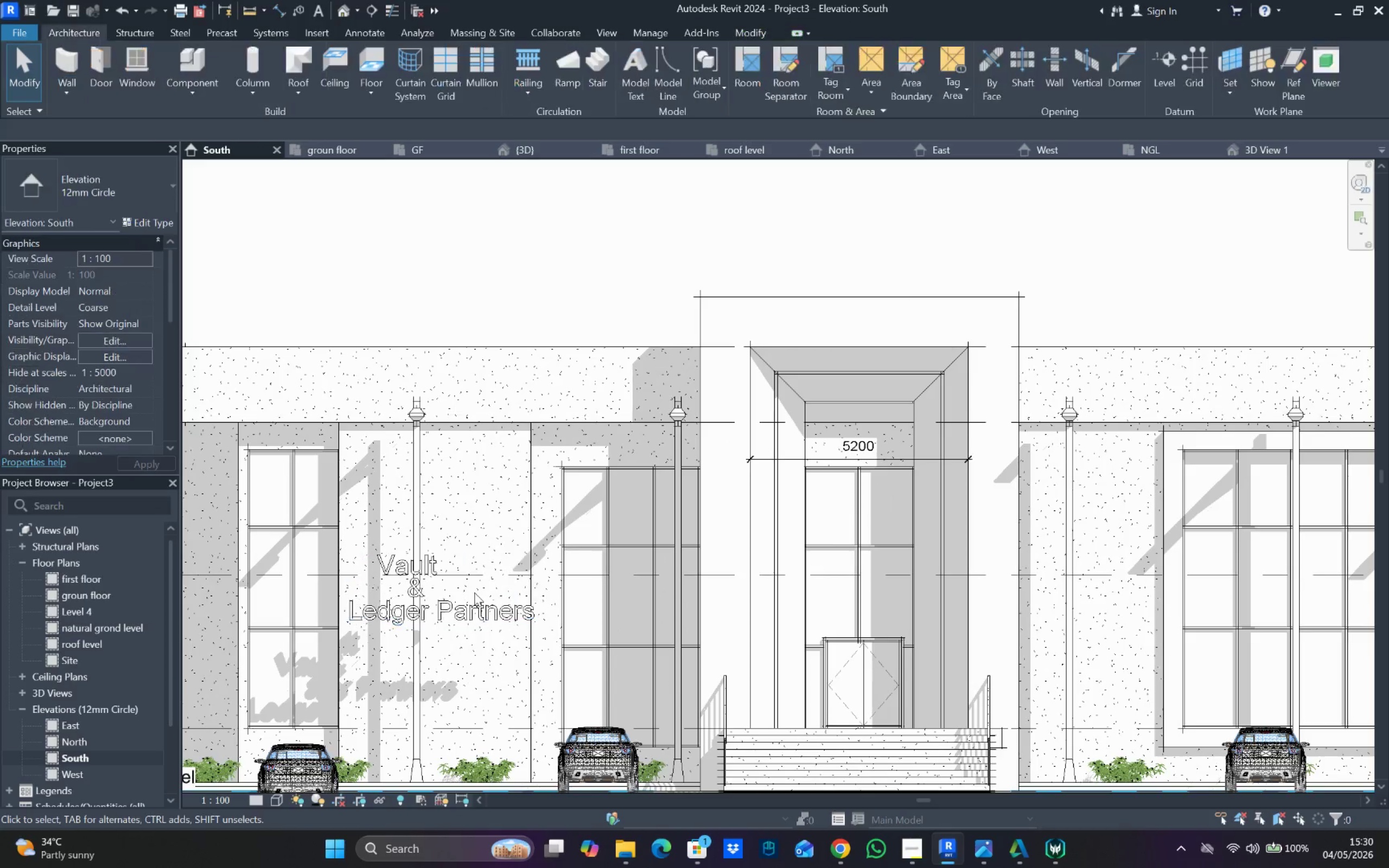 
double_click([474, 592])
 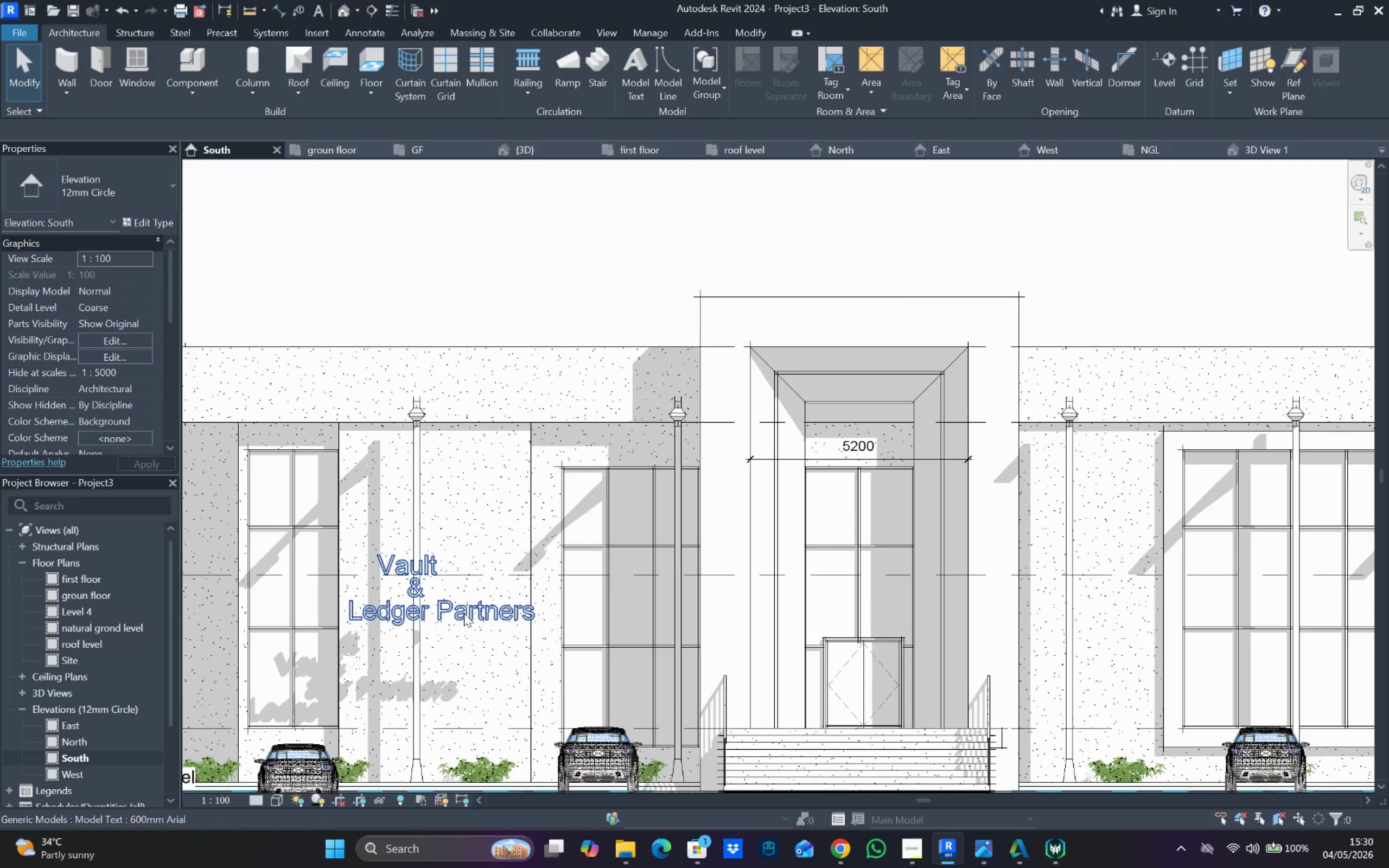 
triple_click([464, 614])
 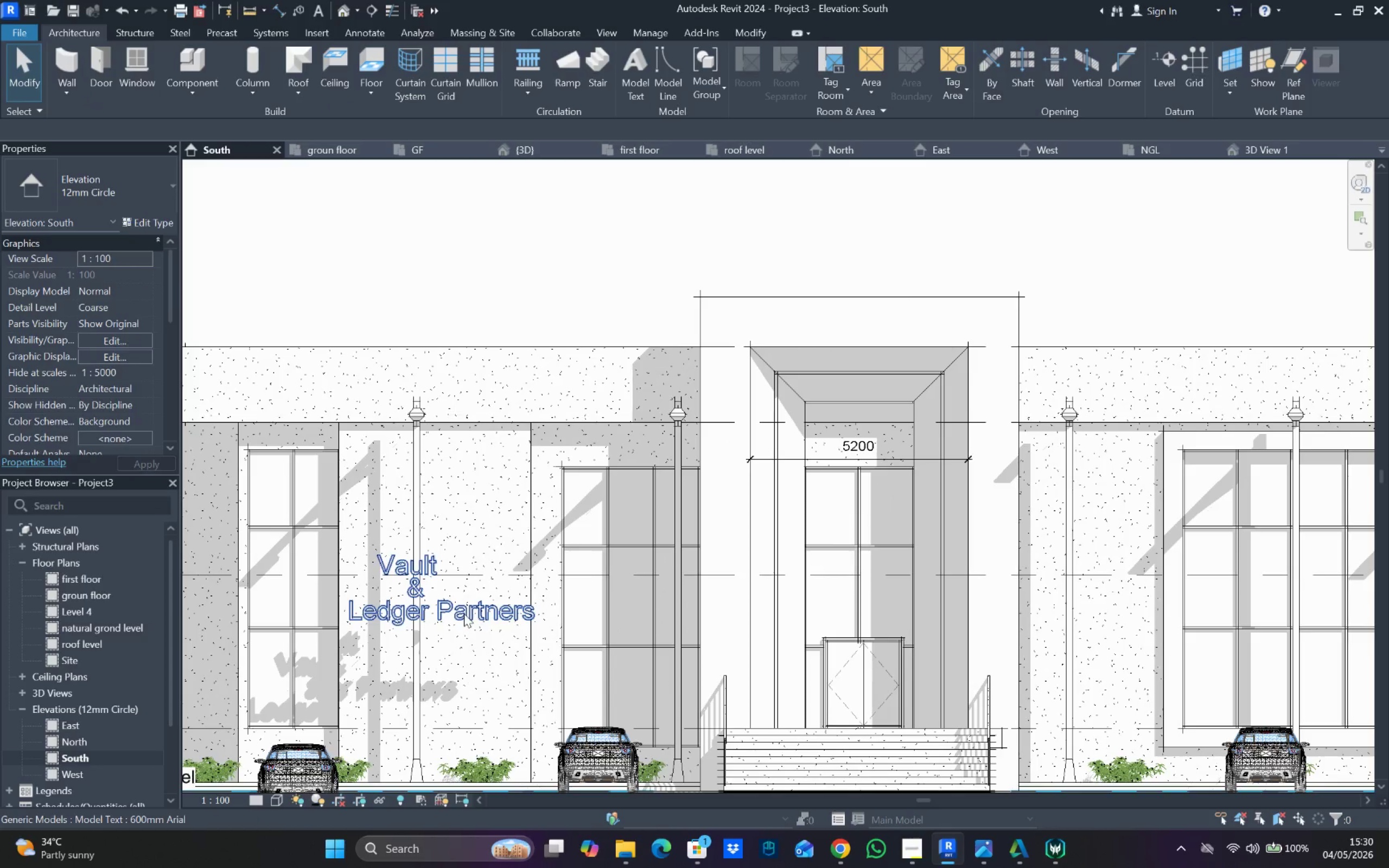 
triple_click([464, 614])
 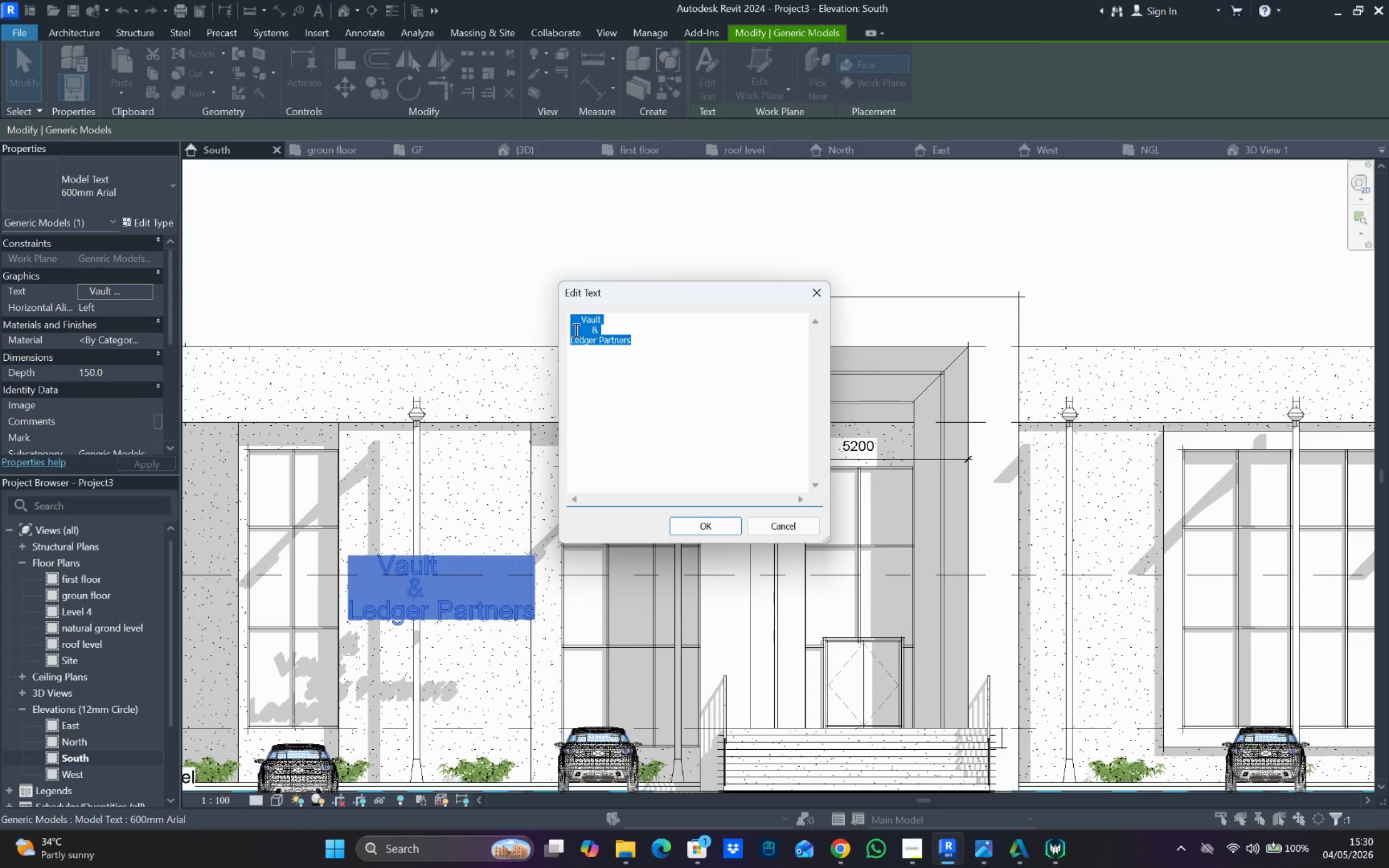 
left_click([579, 322])
 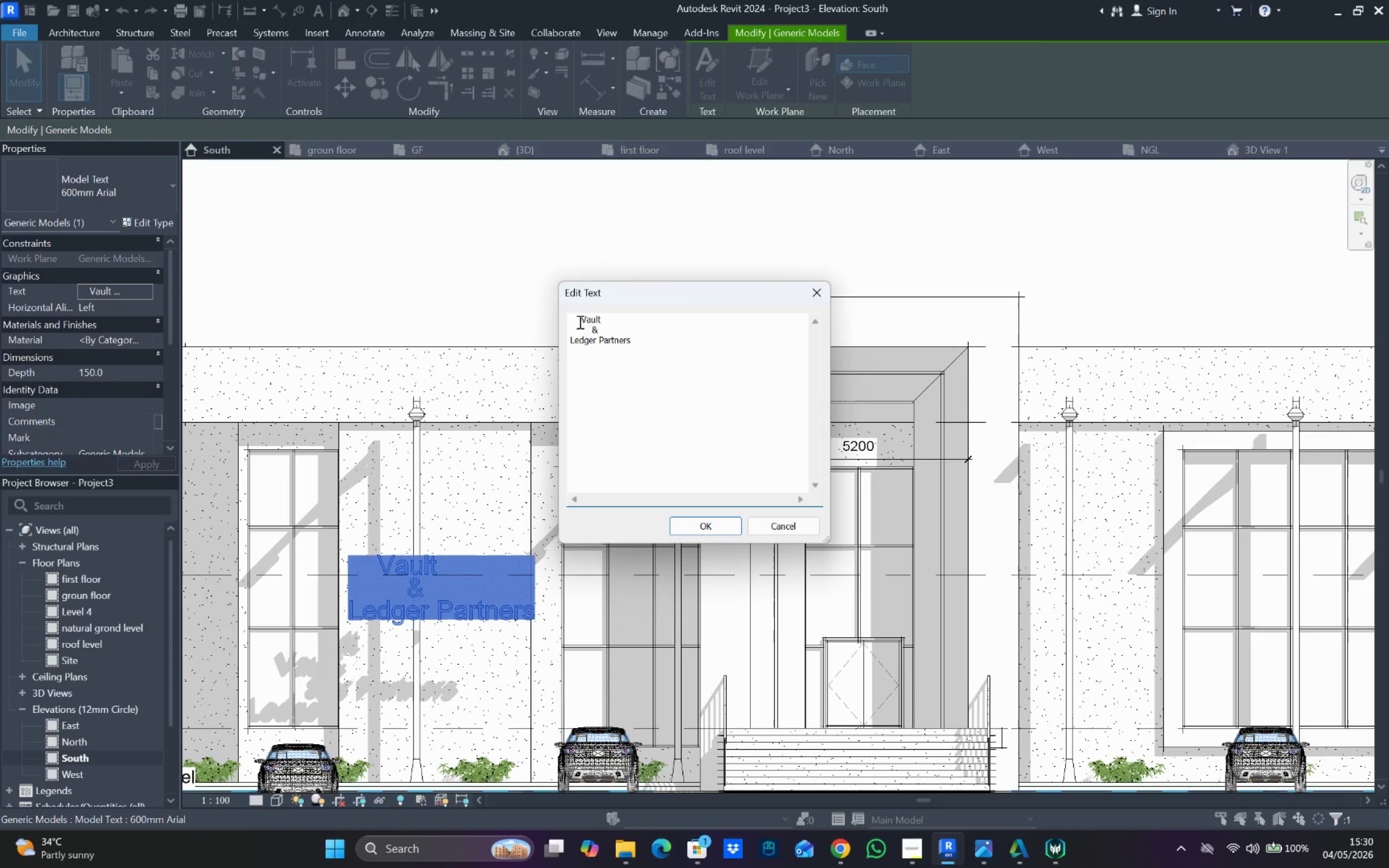 
key(Space)
 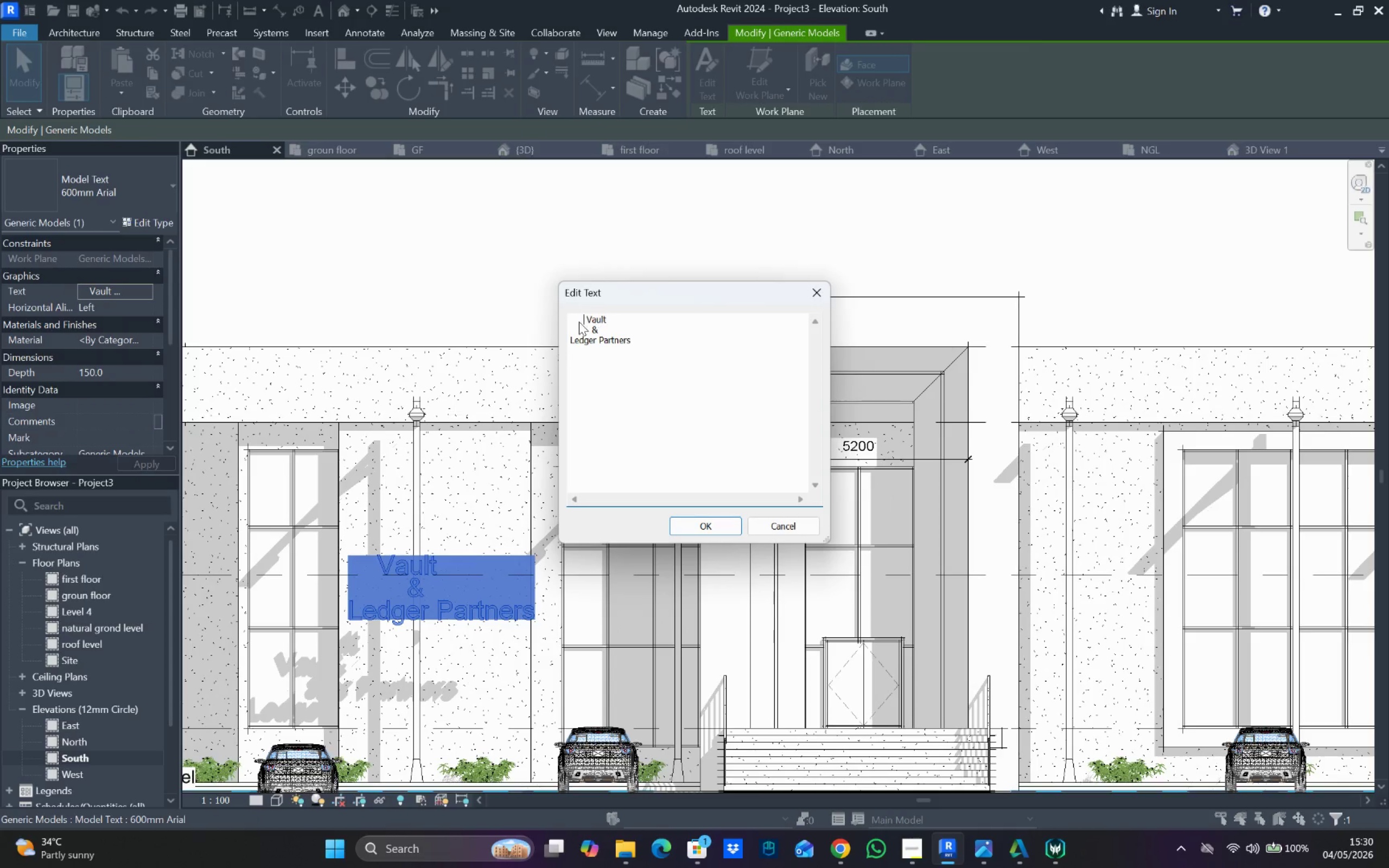 
key(Space)
 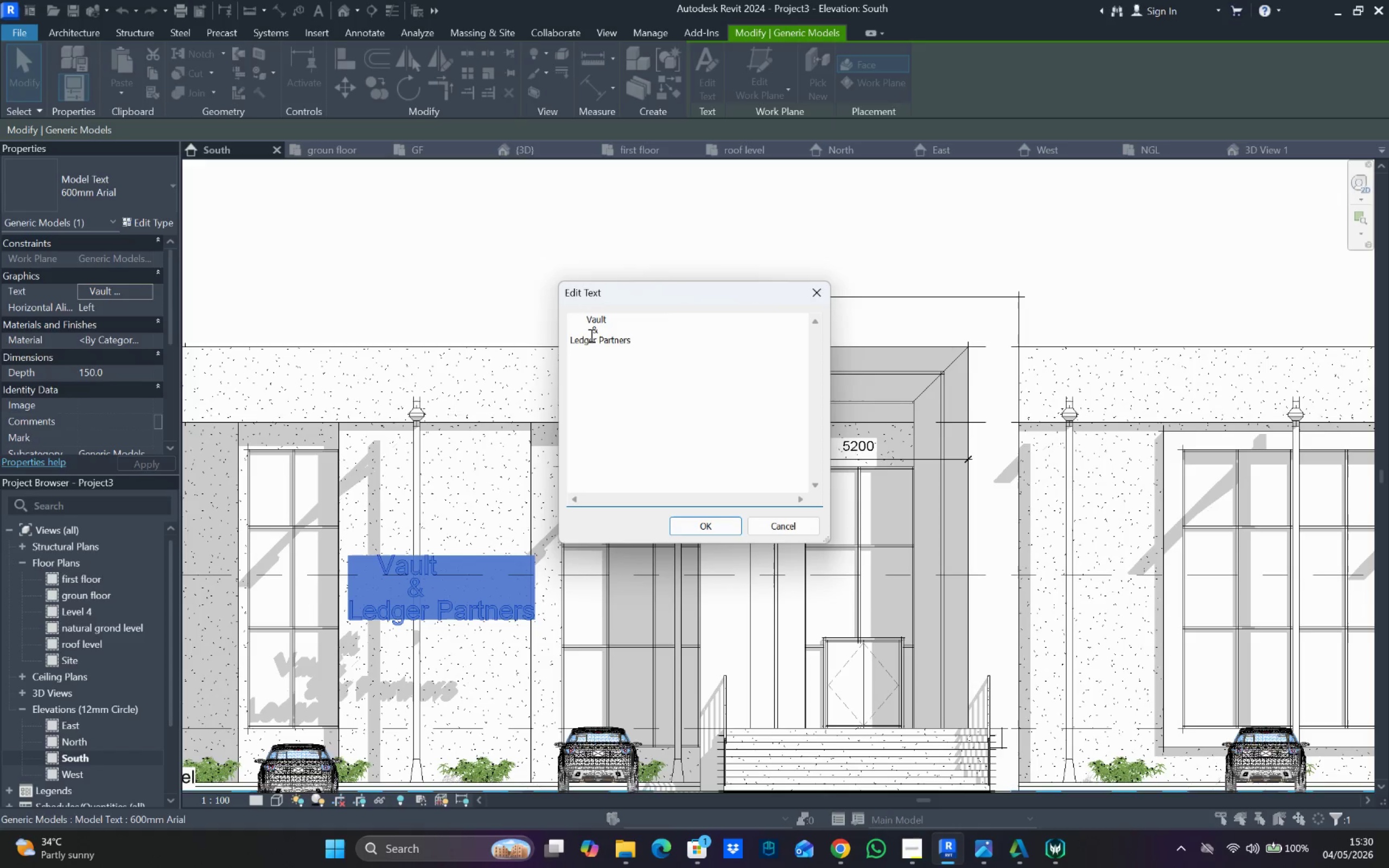 
left_click([590, 334])
 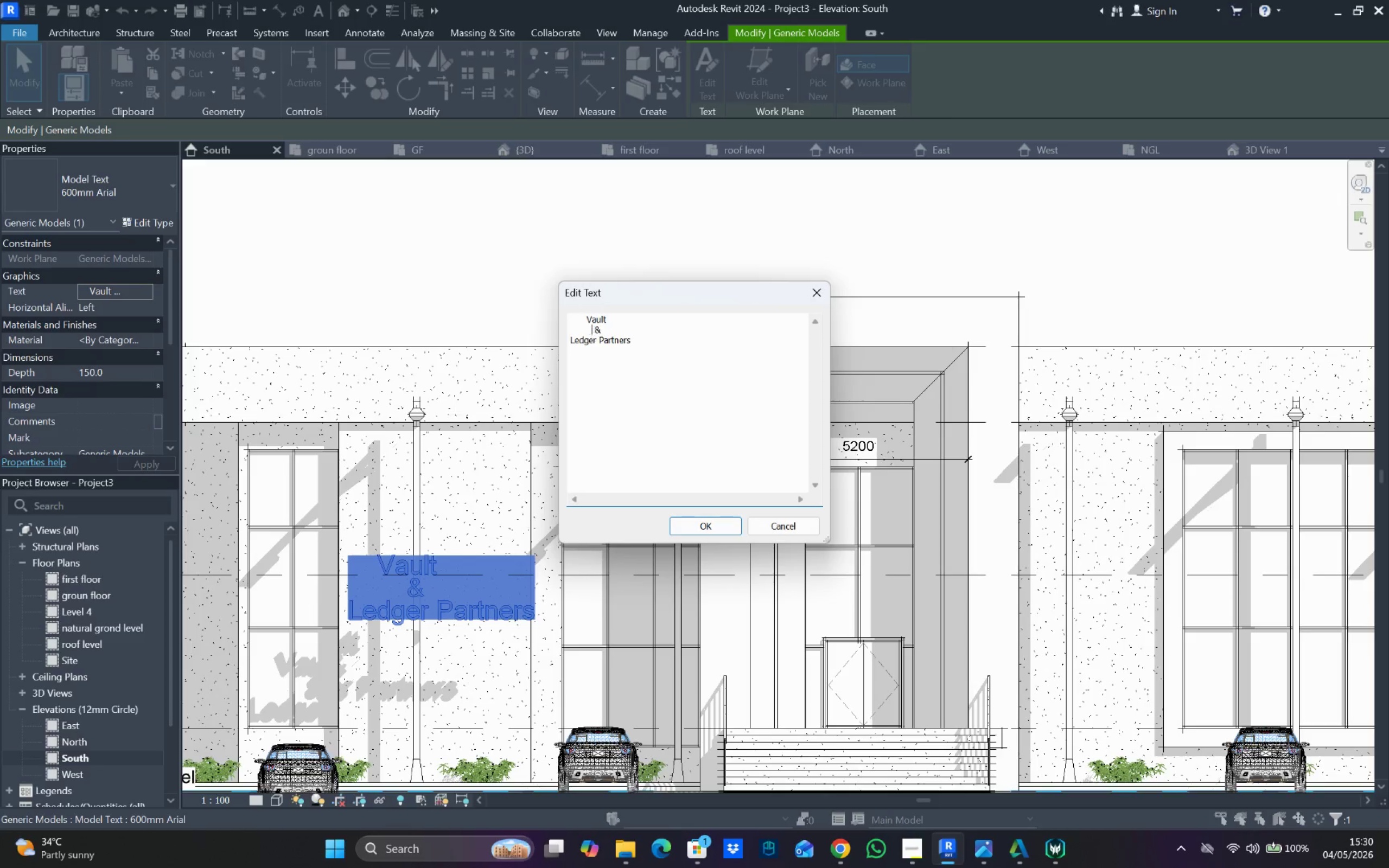 
key(Space)
 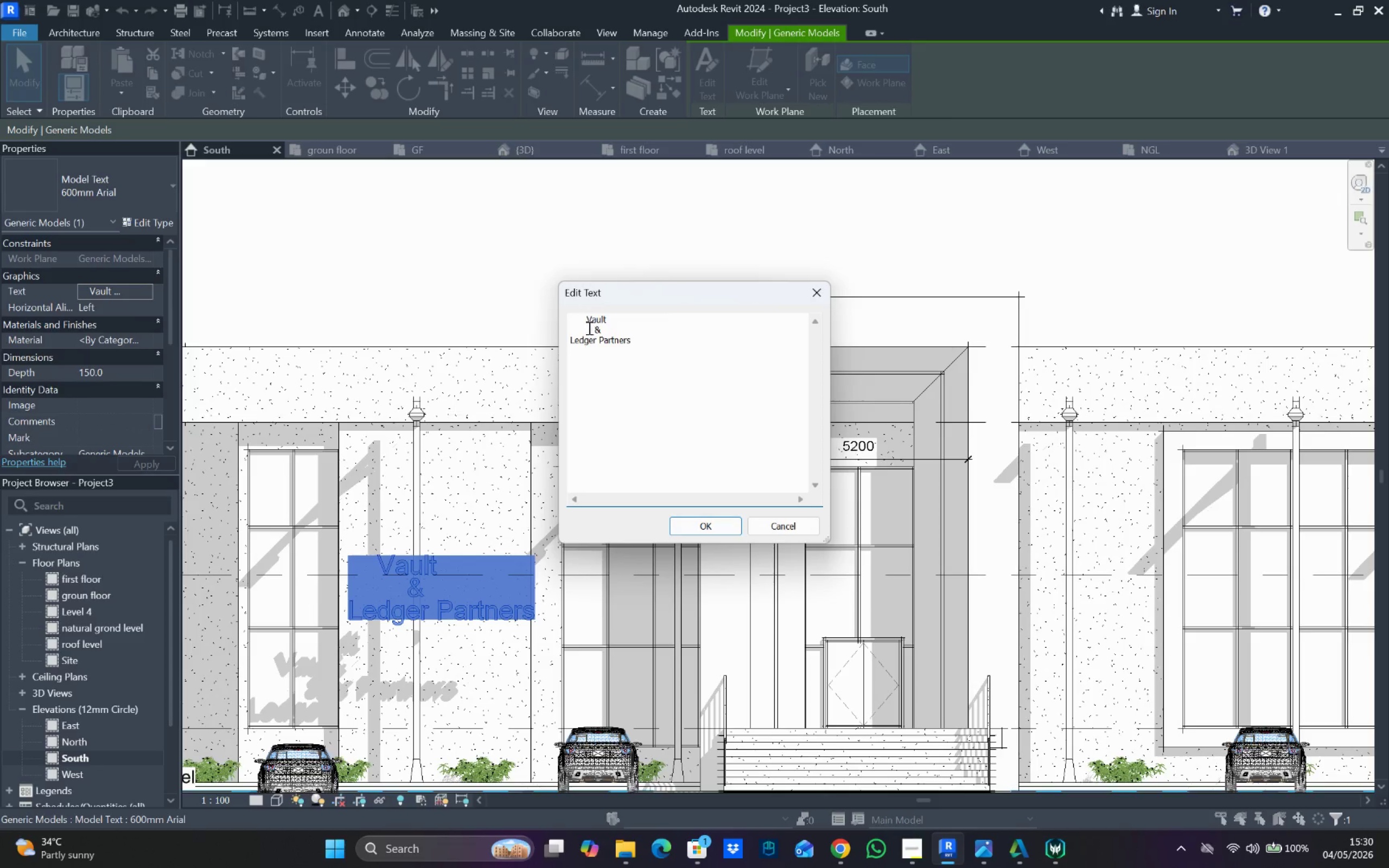 
left_click([587, 324])
 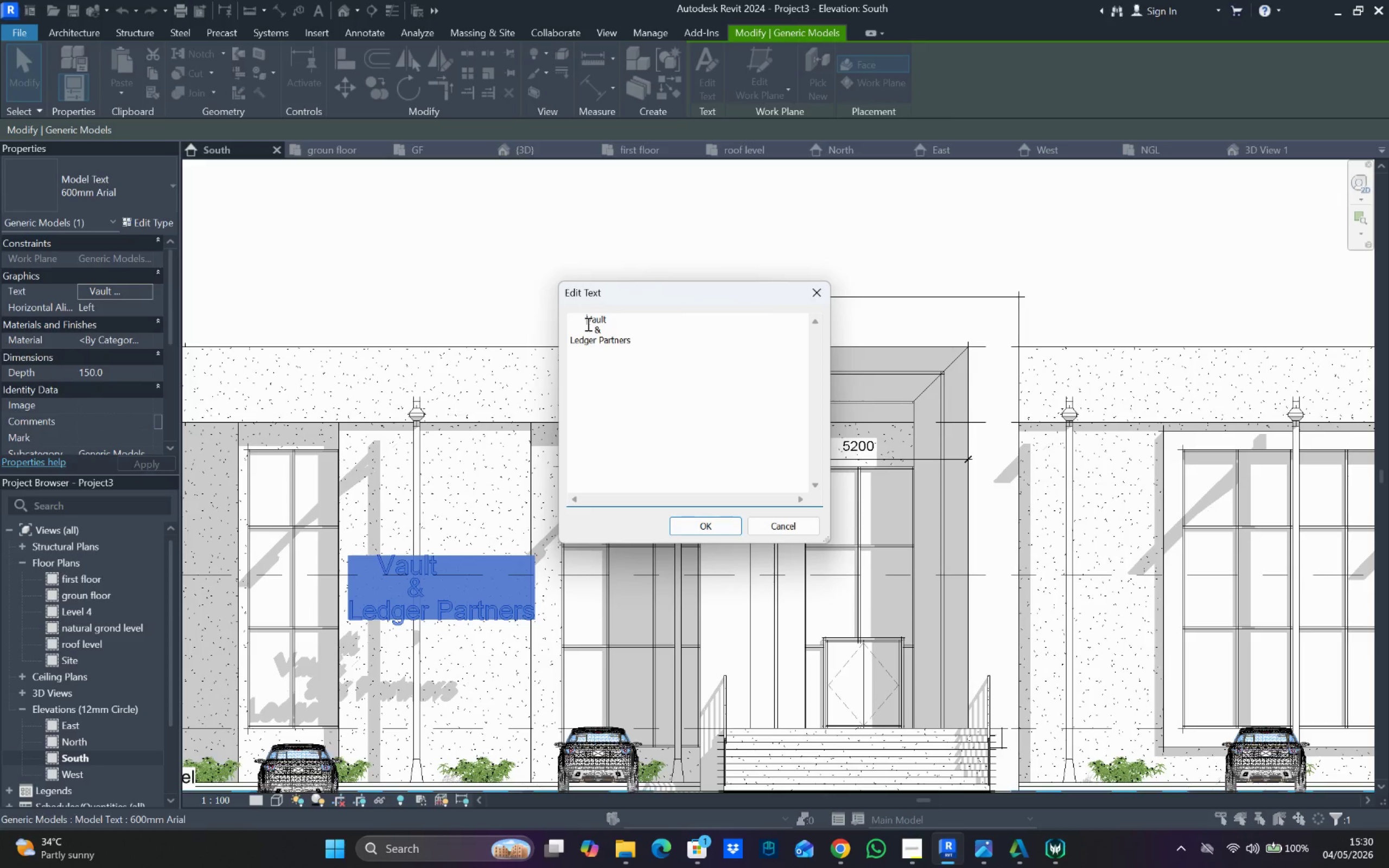 
key(Space)
 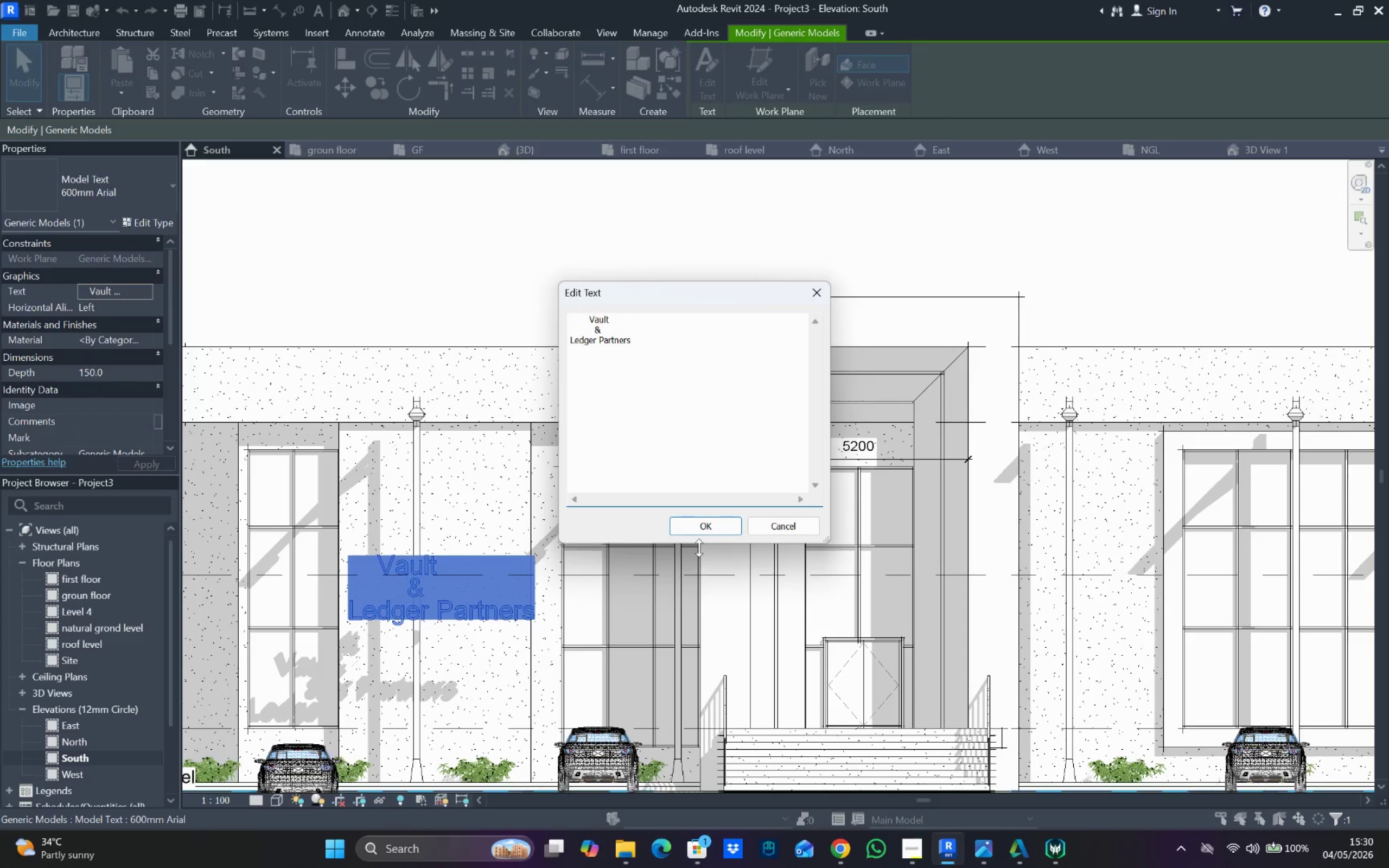 
left_click([709, 526])
 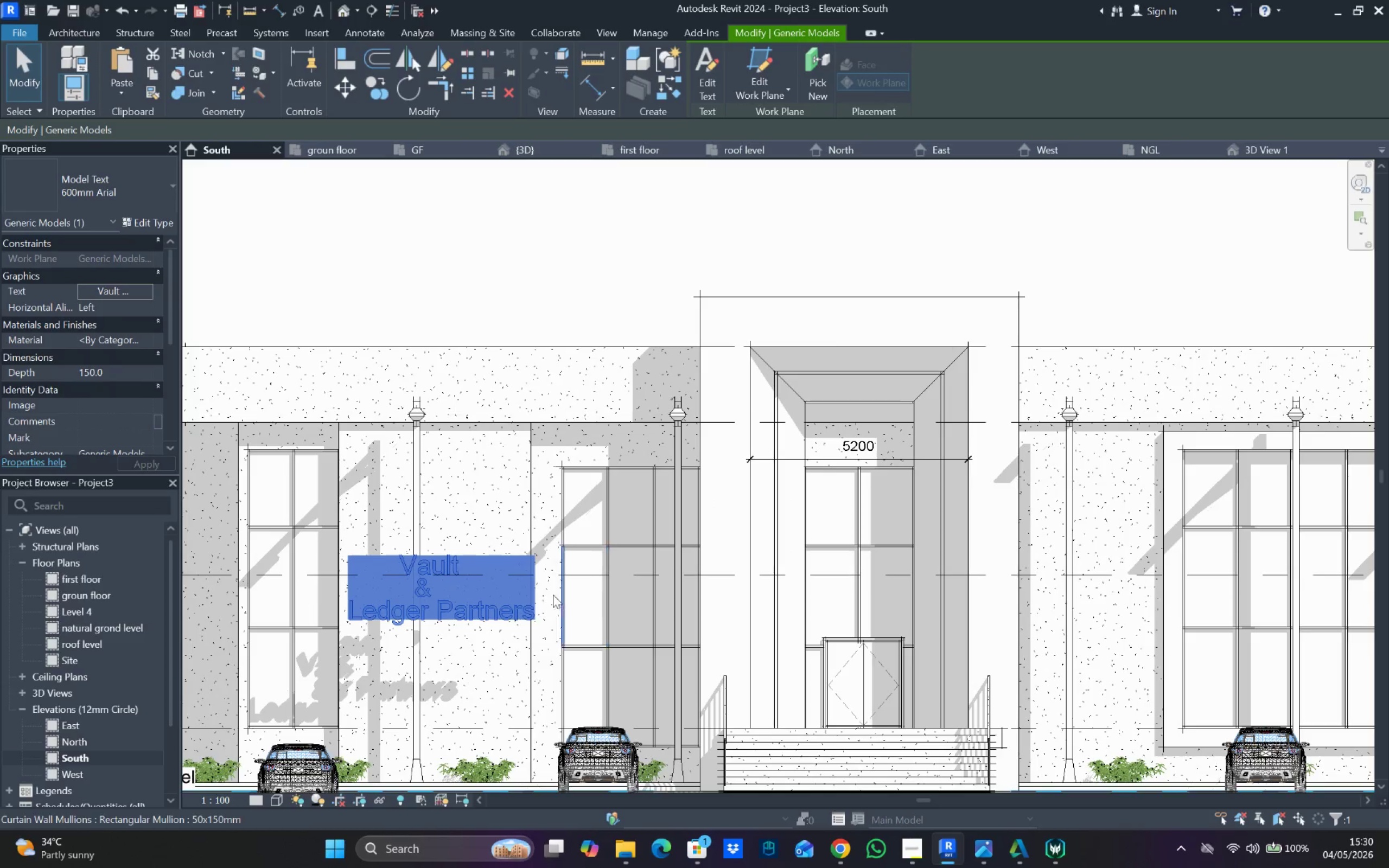 
left_click([490, 490])
 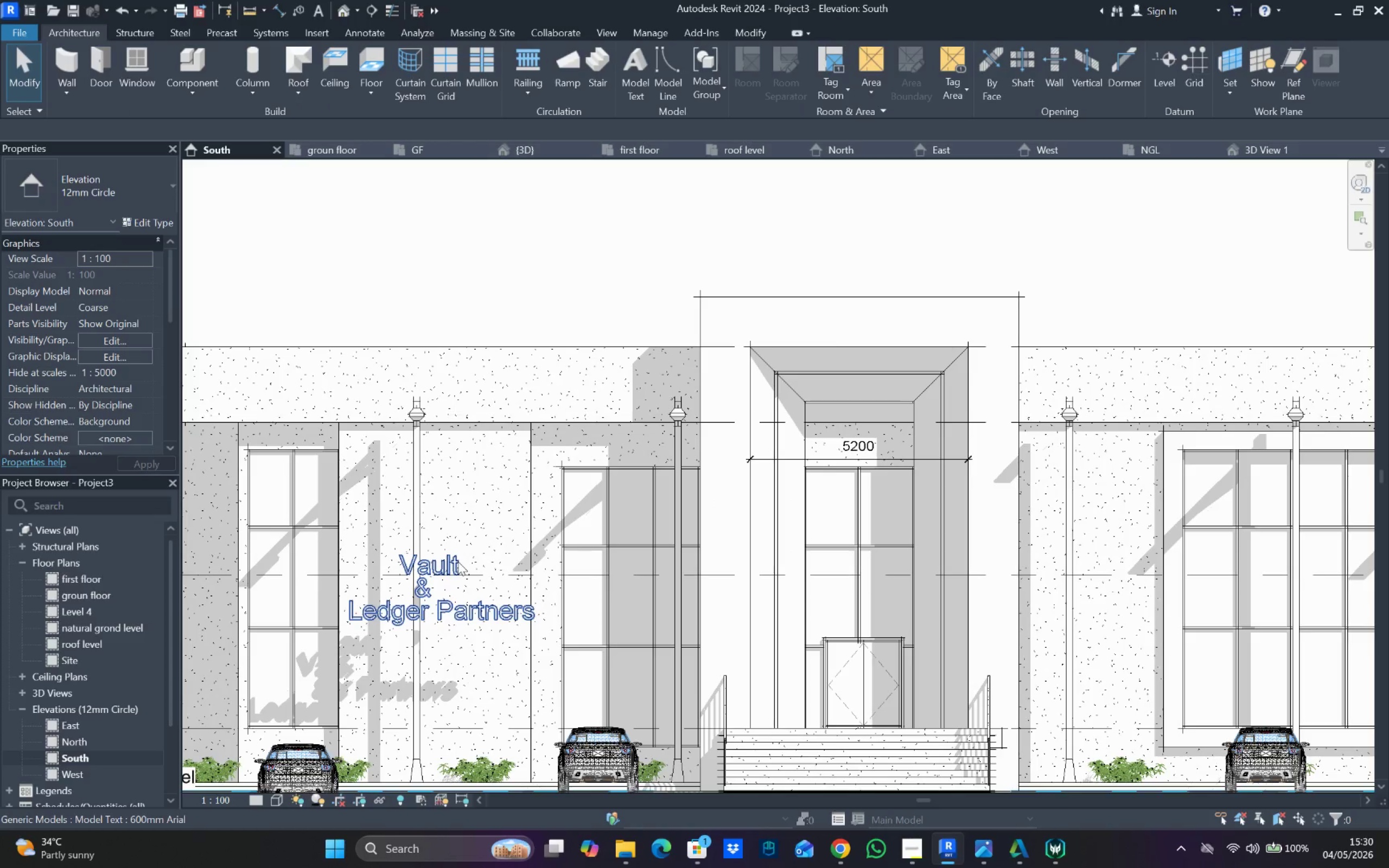 
double_click([458, 561])
 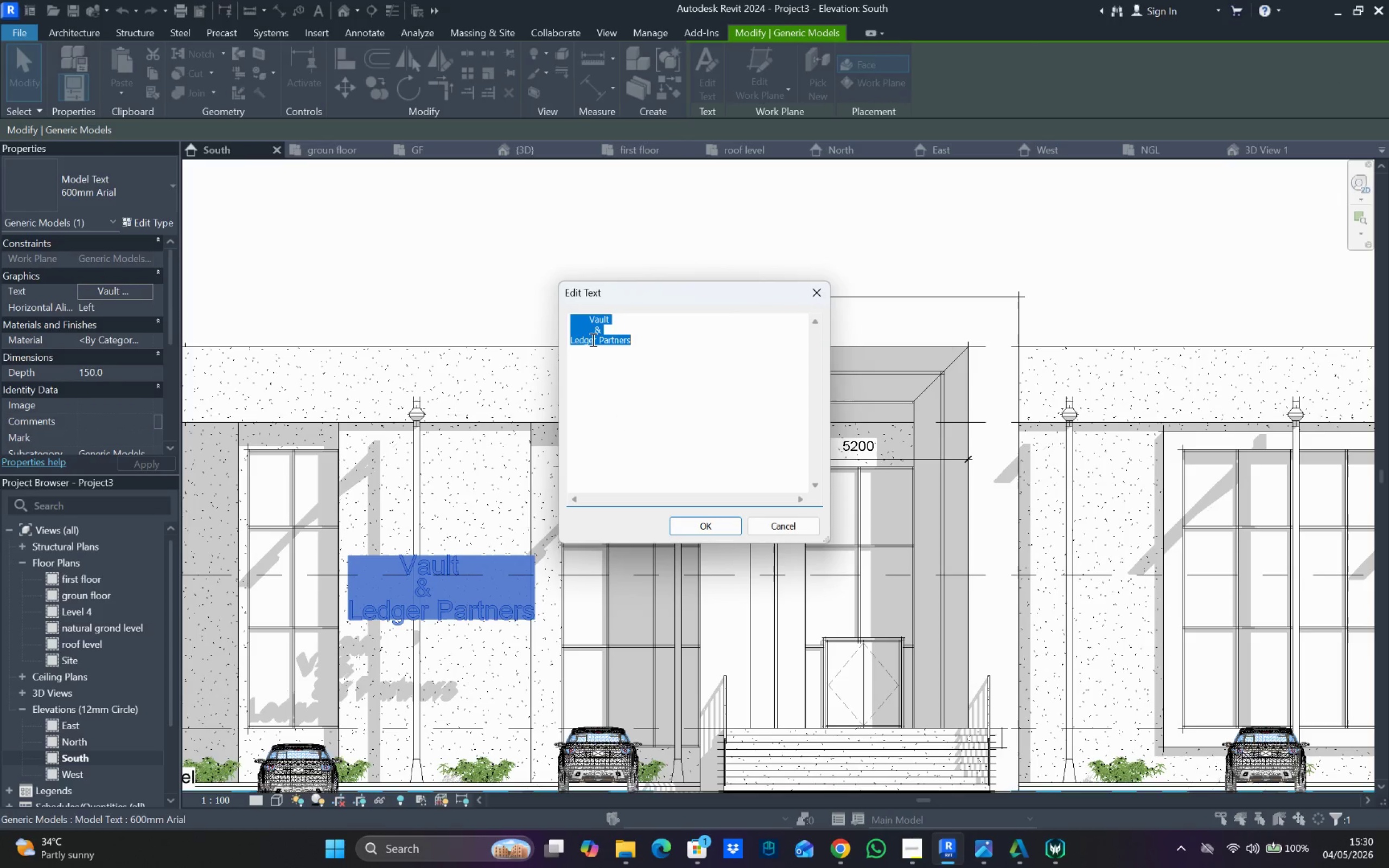 
left_click([592, 331])
 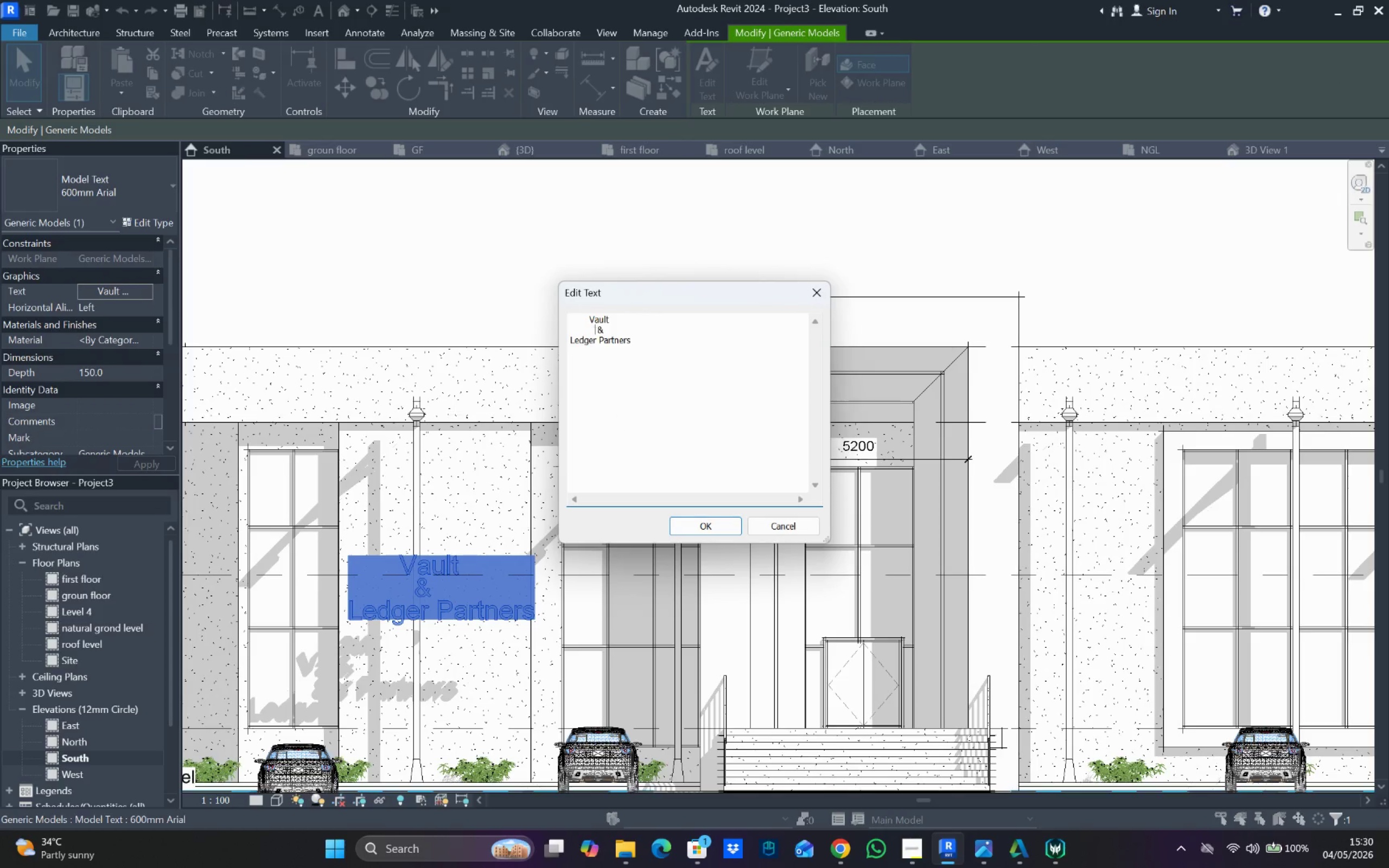 
key(Space)
 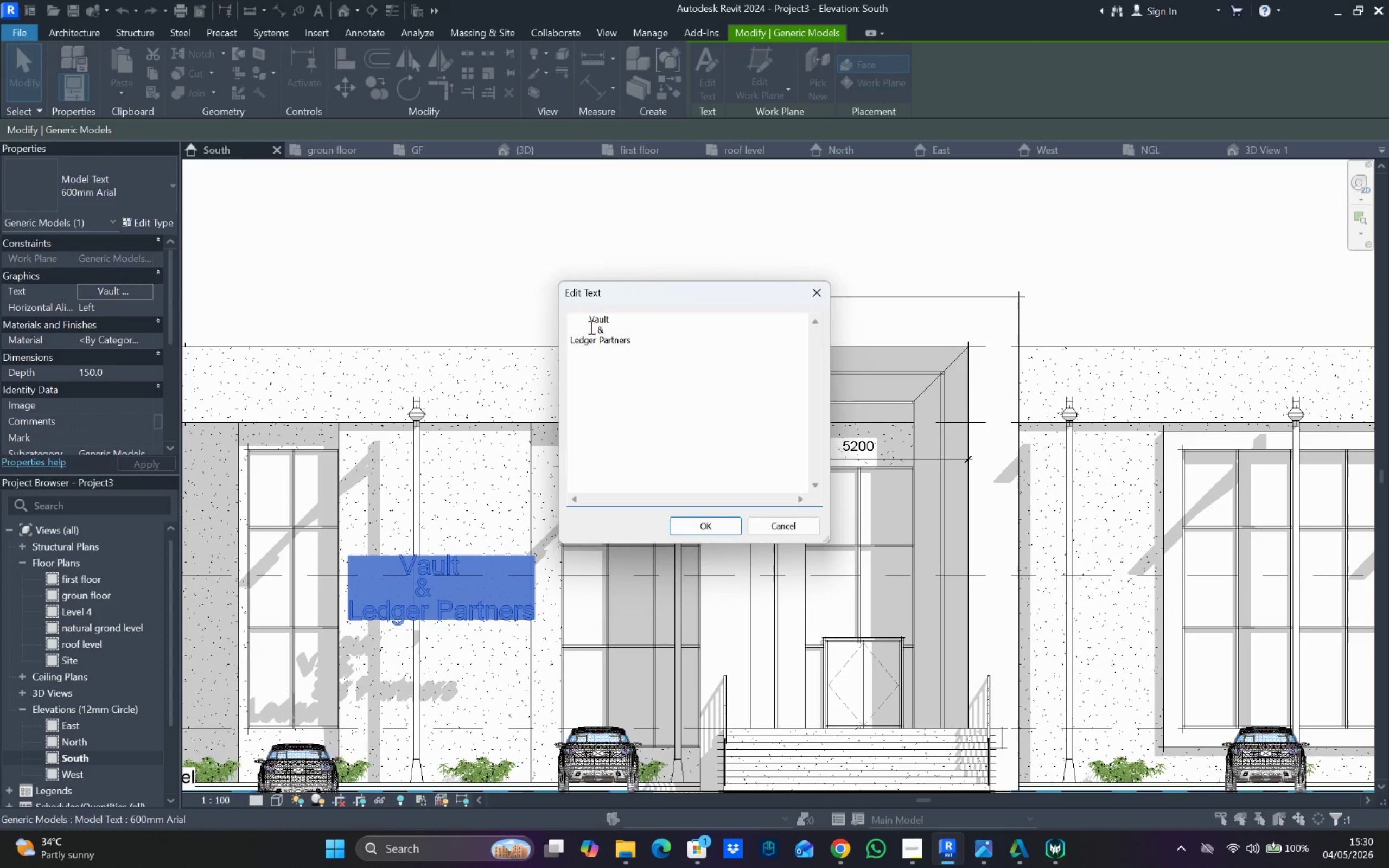 
left_click([590, 326])
 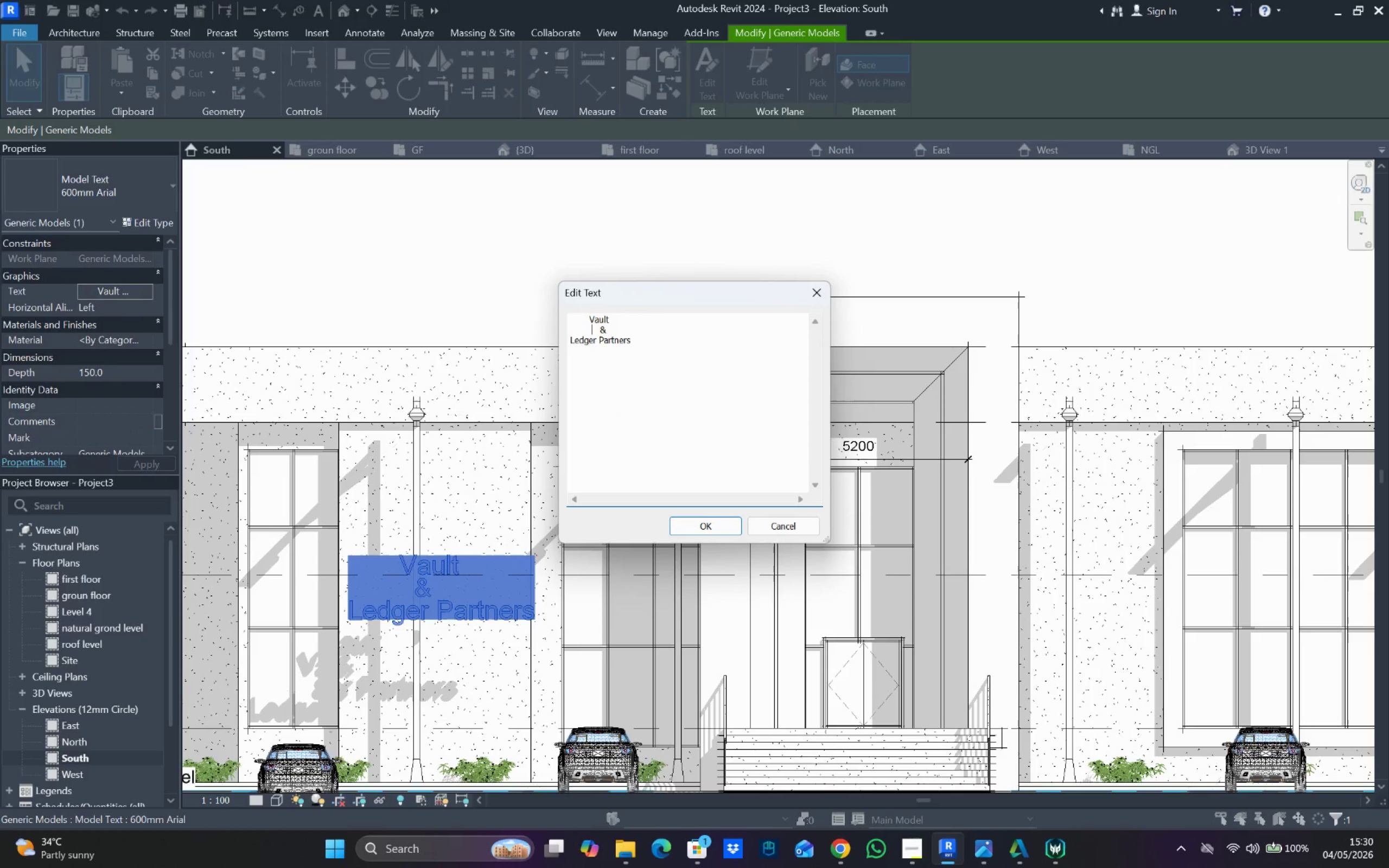 
key(Space)
 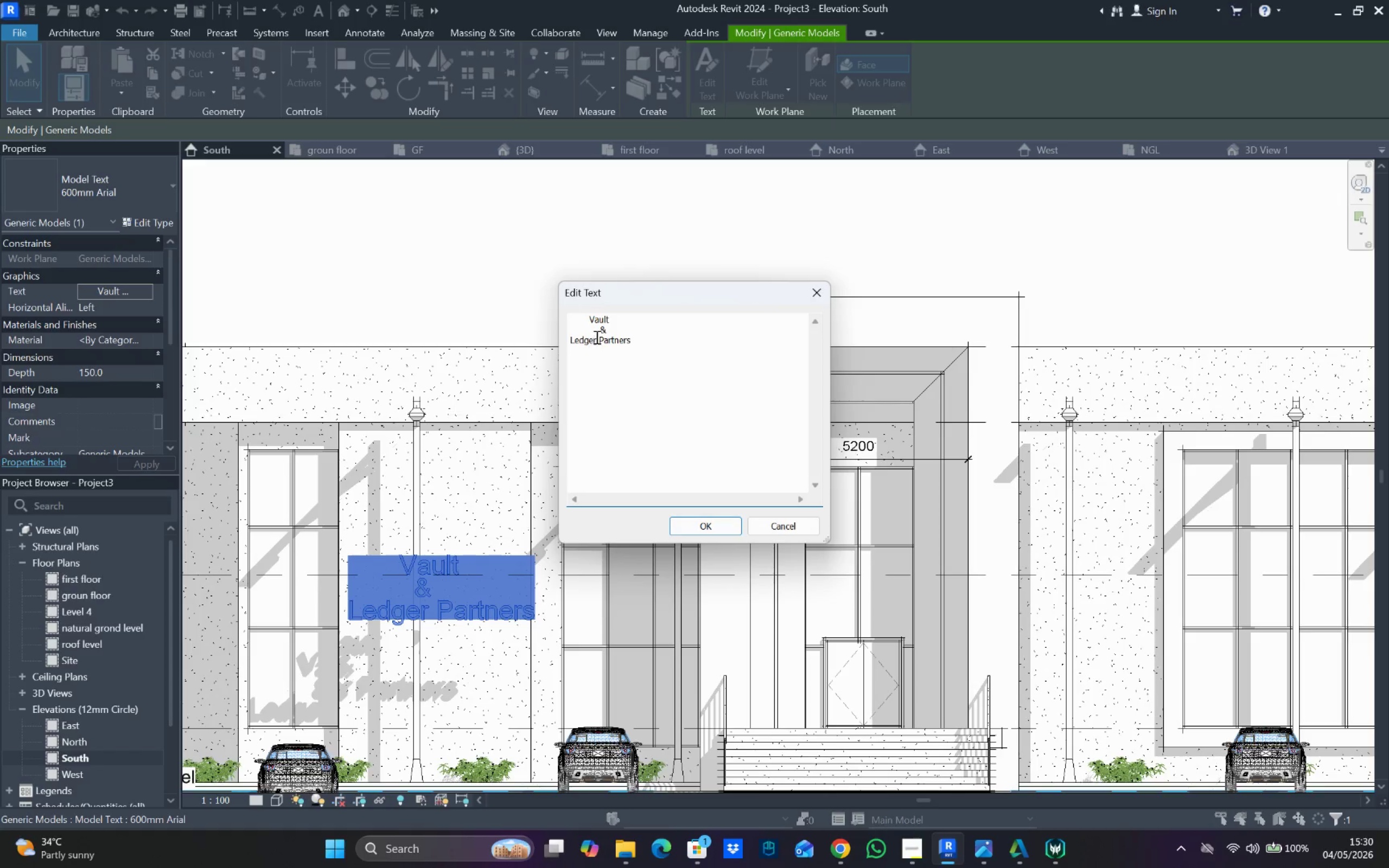 
left_click([597, 336])
 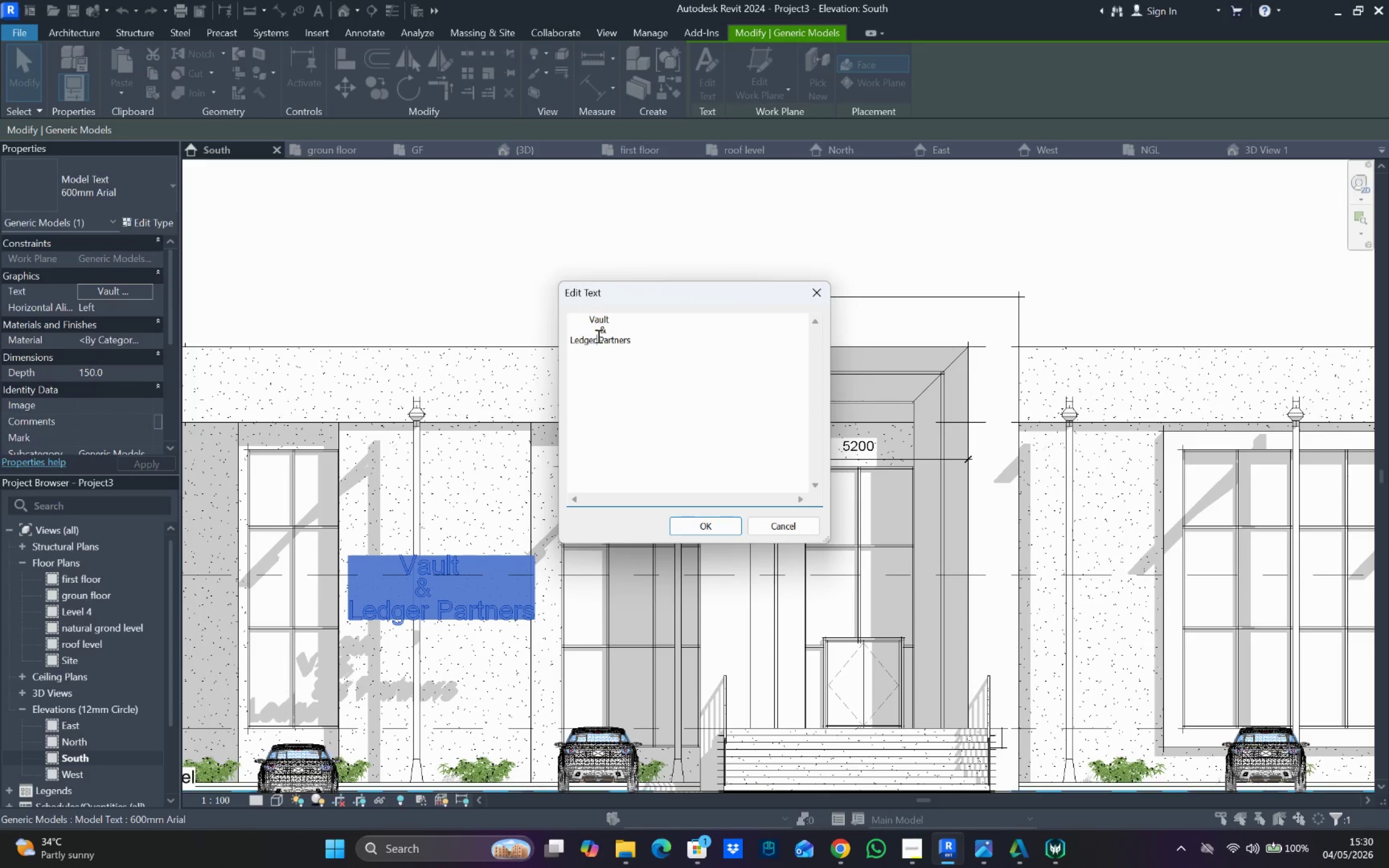 
key(Space)
 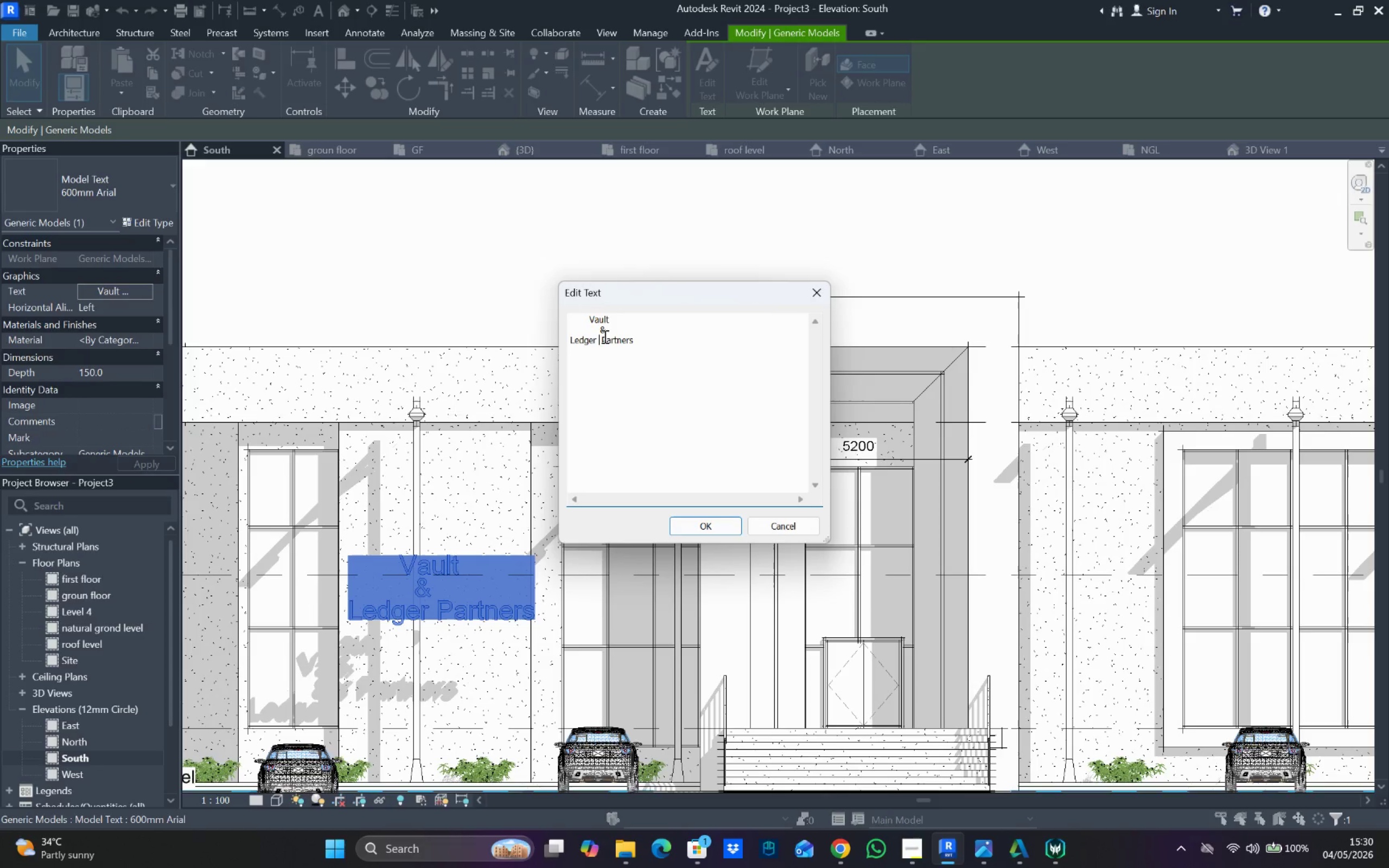 
key(Backspace)
 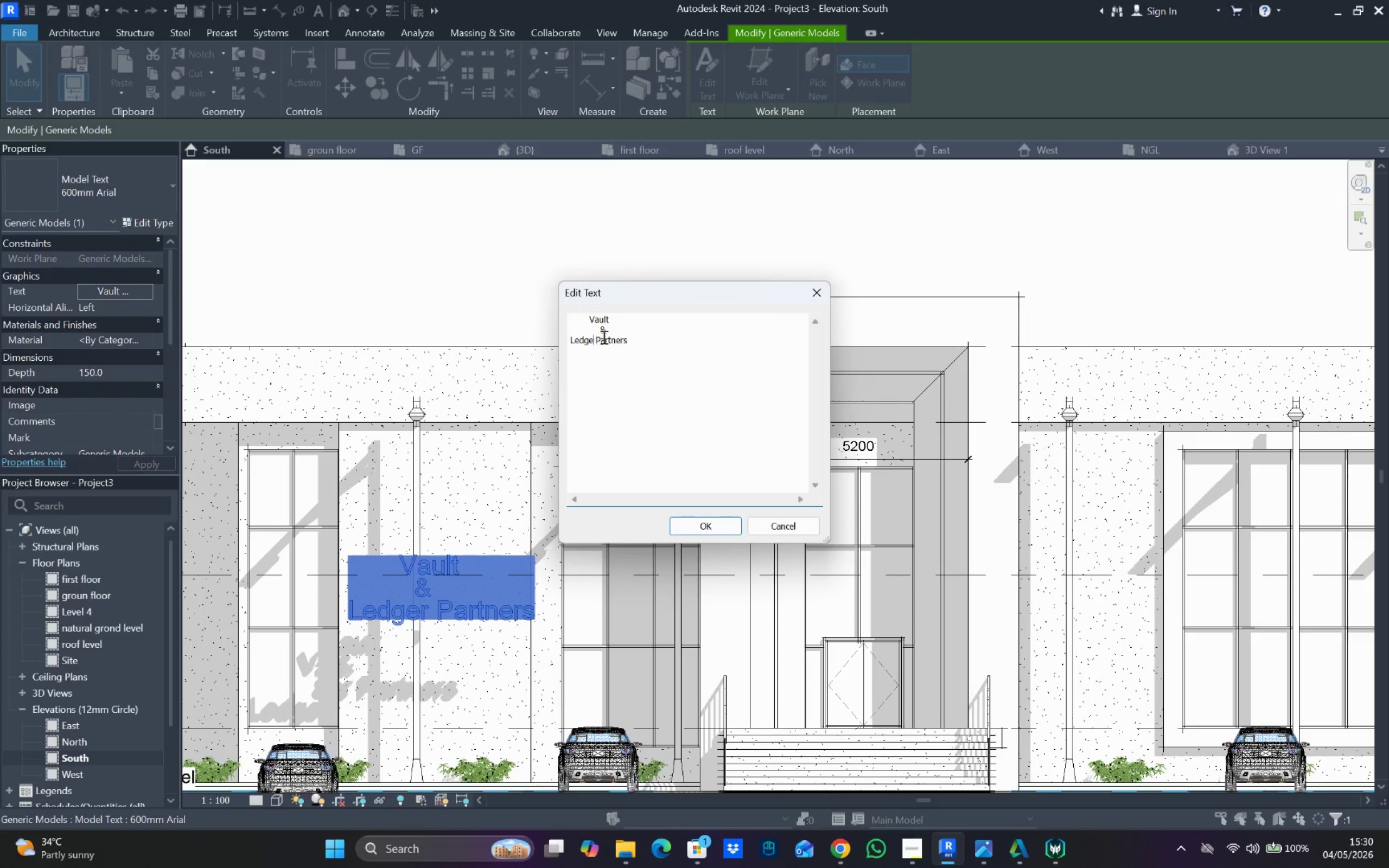 
key(Backspace)
 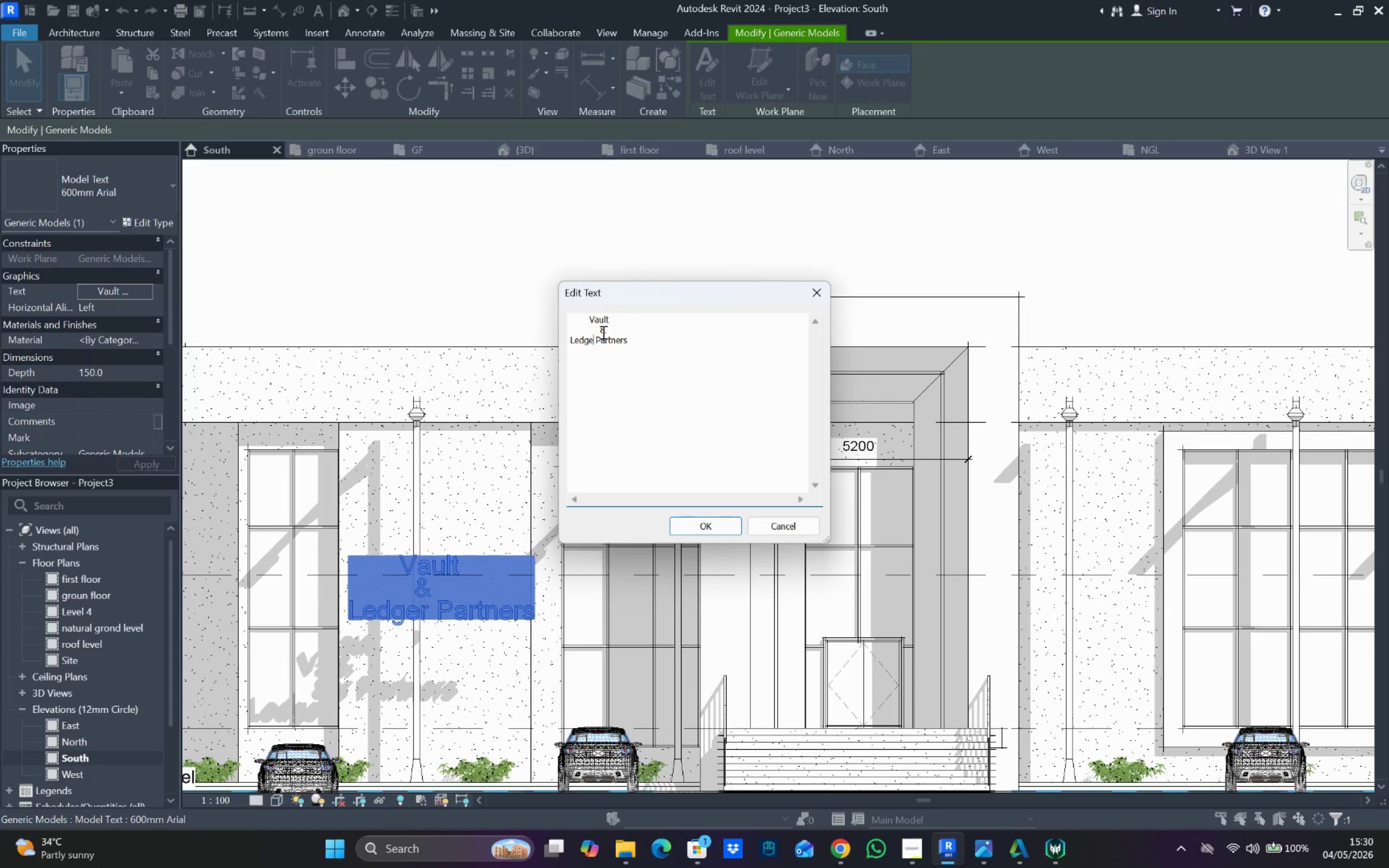 
left_click([602, 330])
 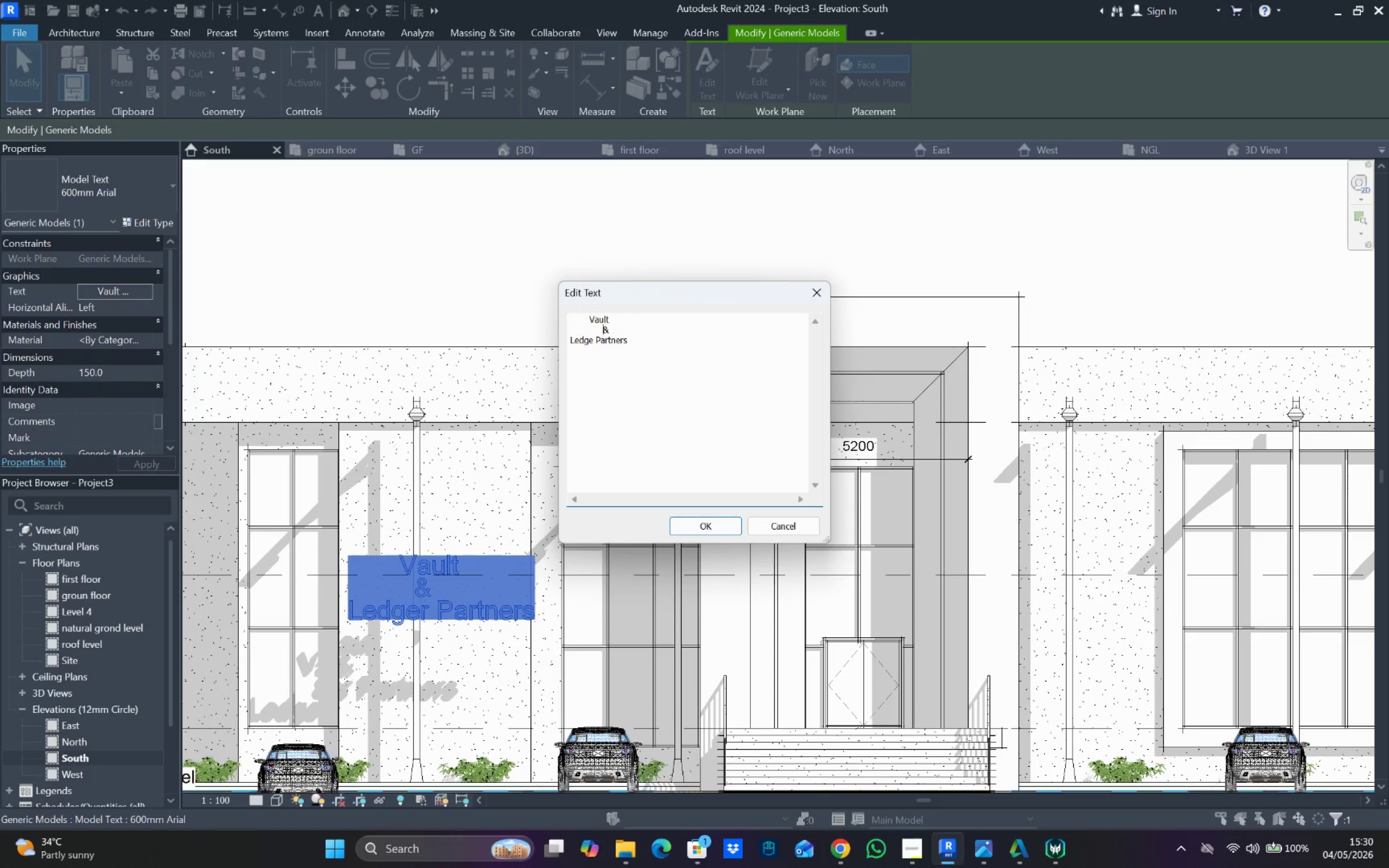 
key(Space)
 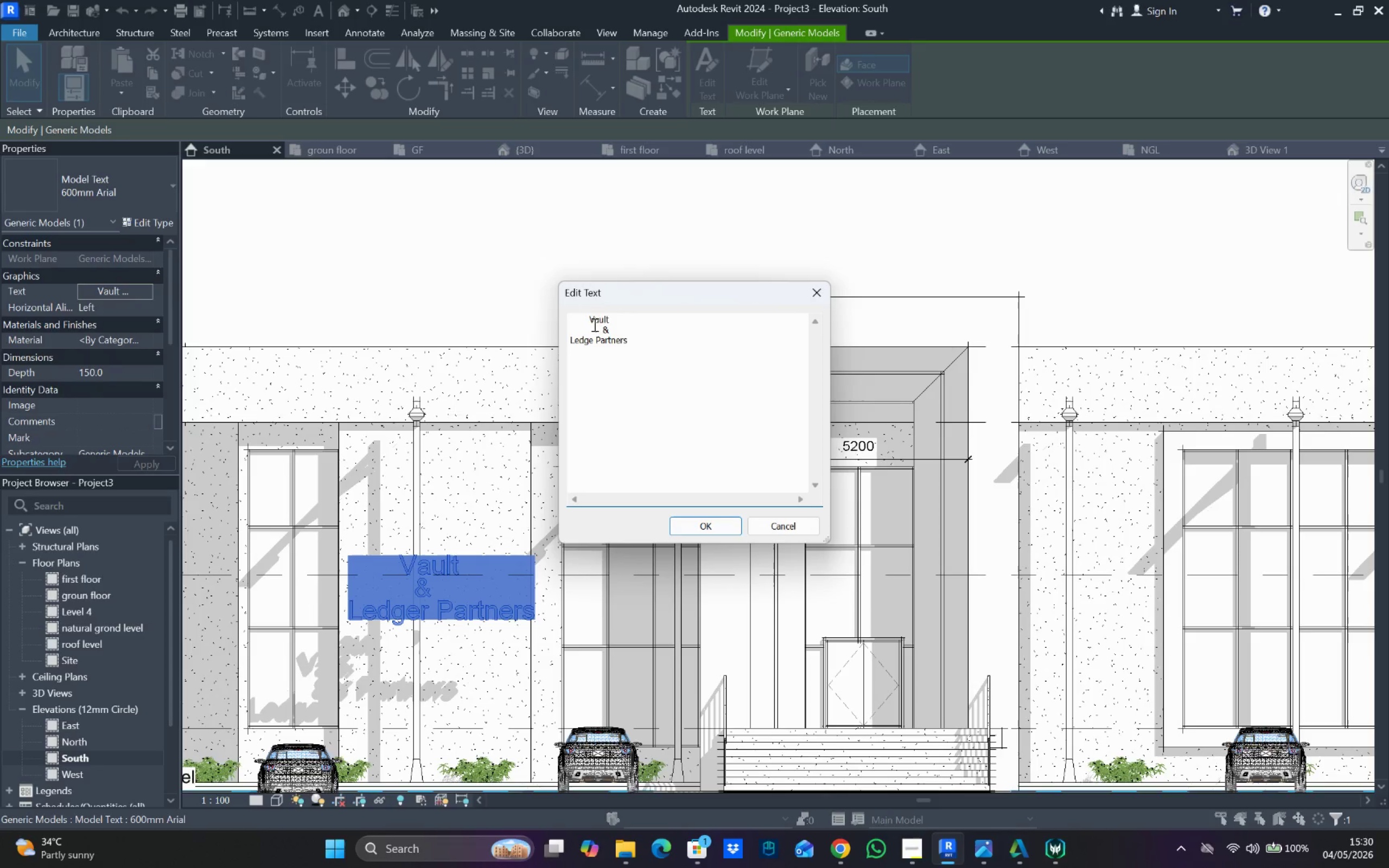 
left_click([592, 322])
 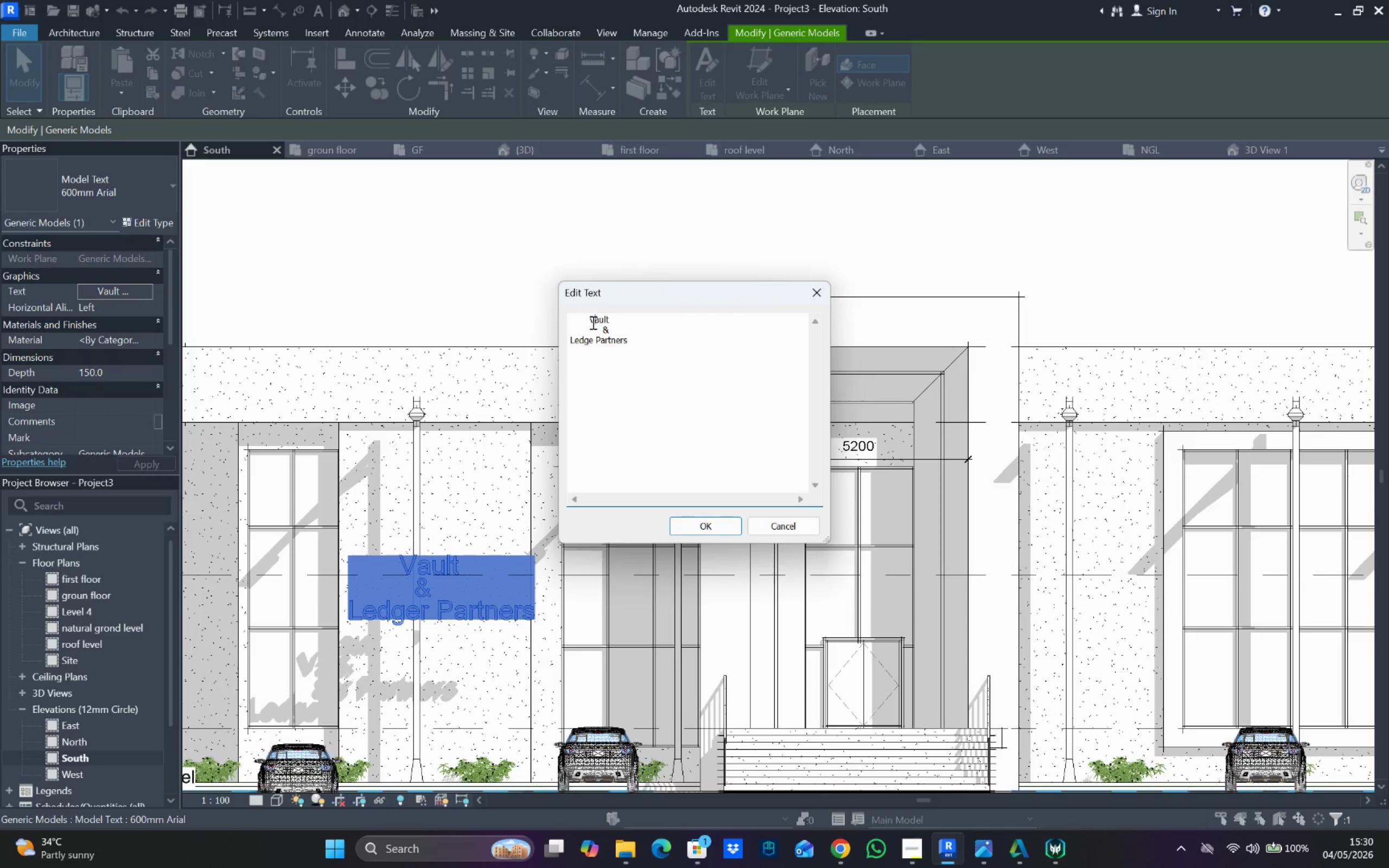 
key(Space)
 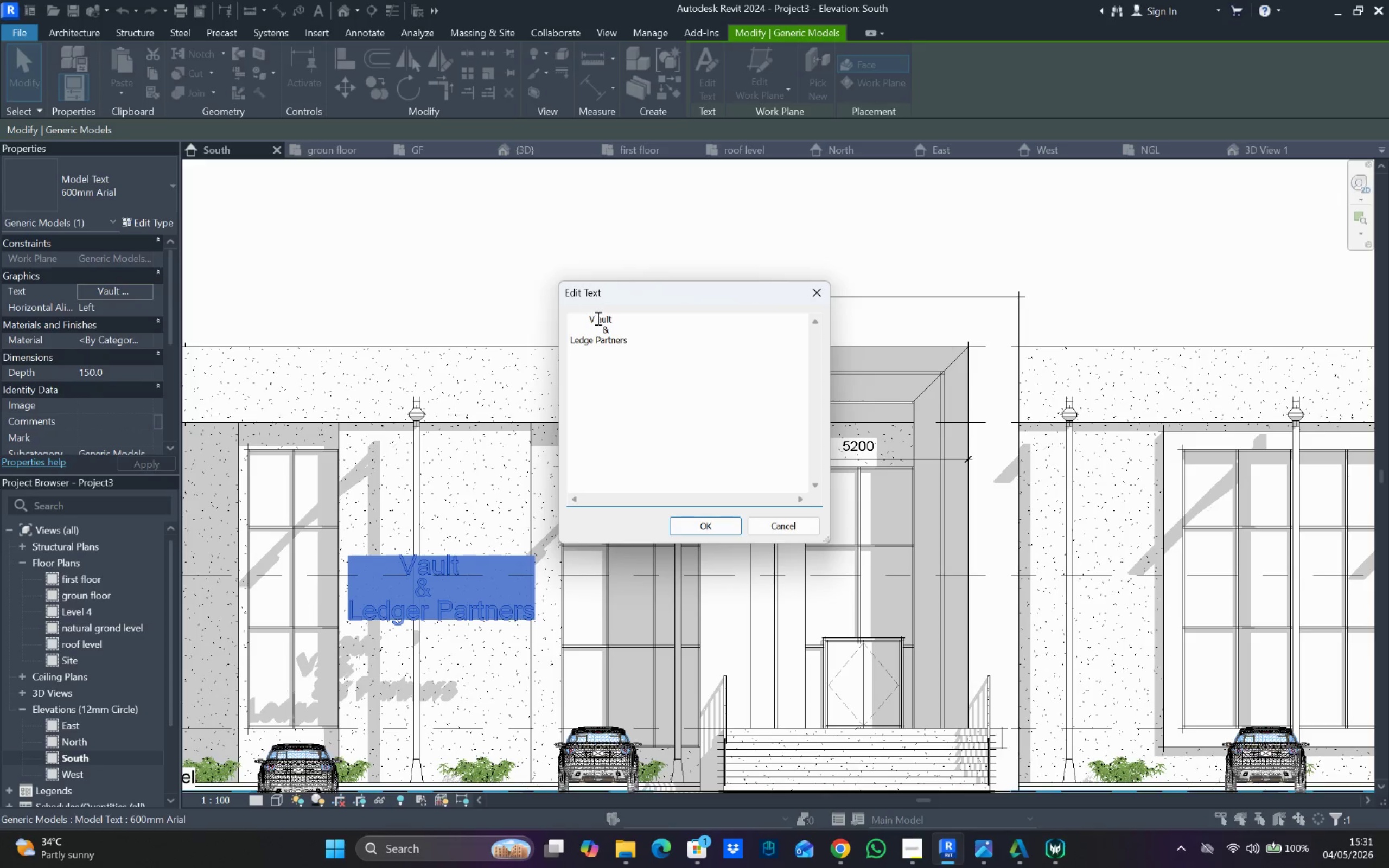 
key(Backspace)
 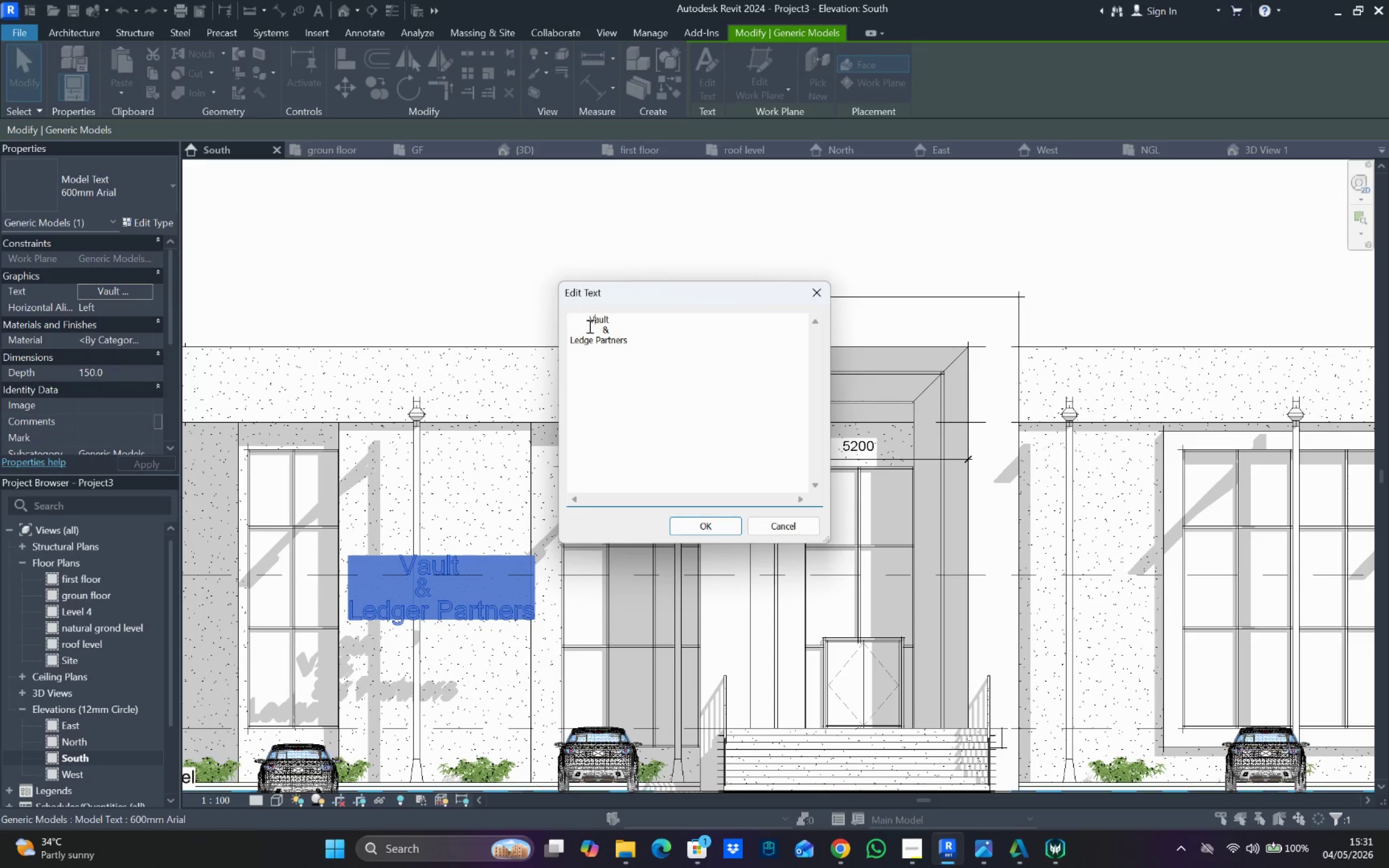 
left_click([589, 326])
 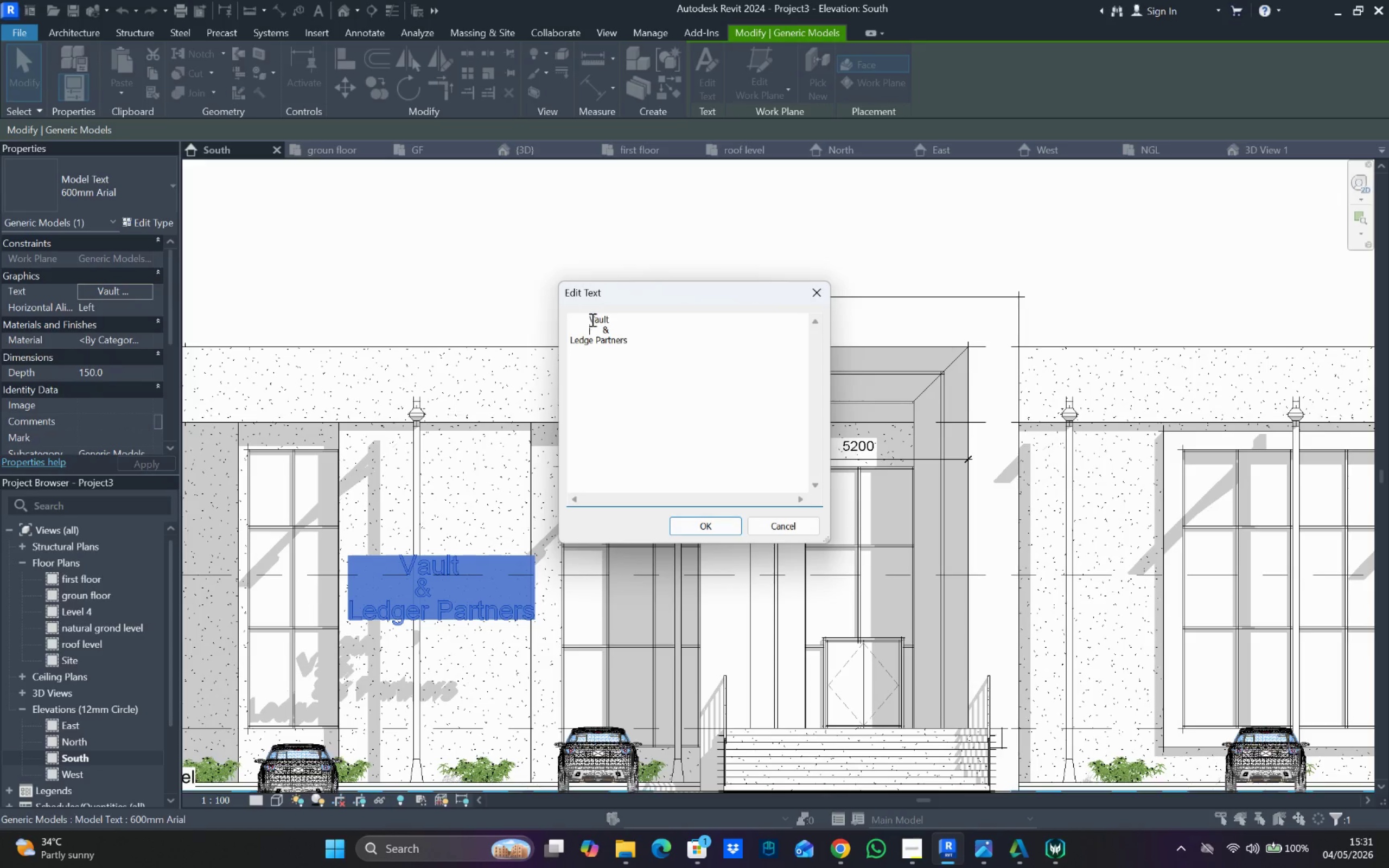 
left_click([591, 319])
 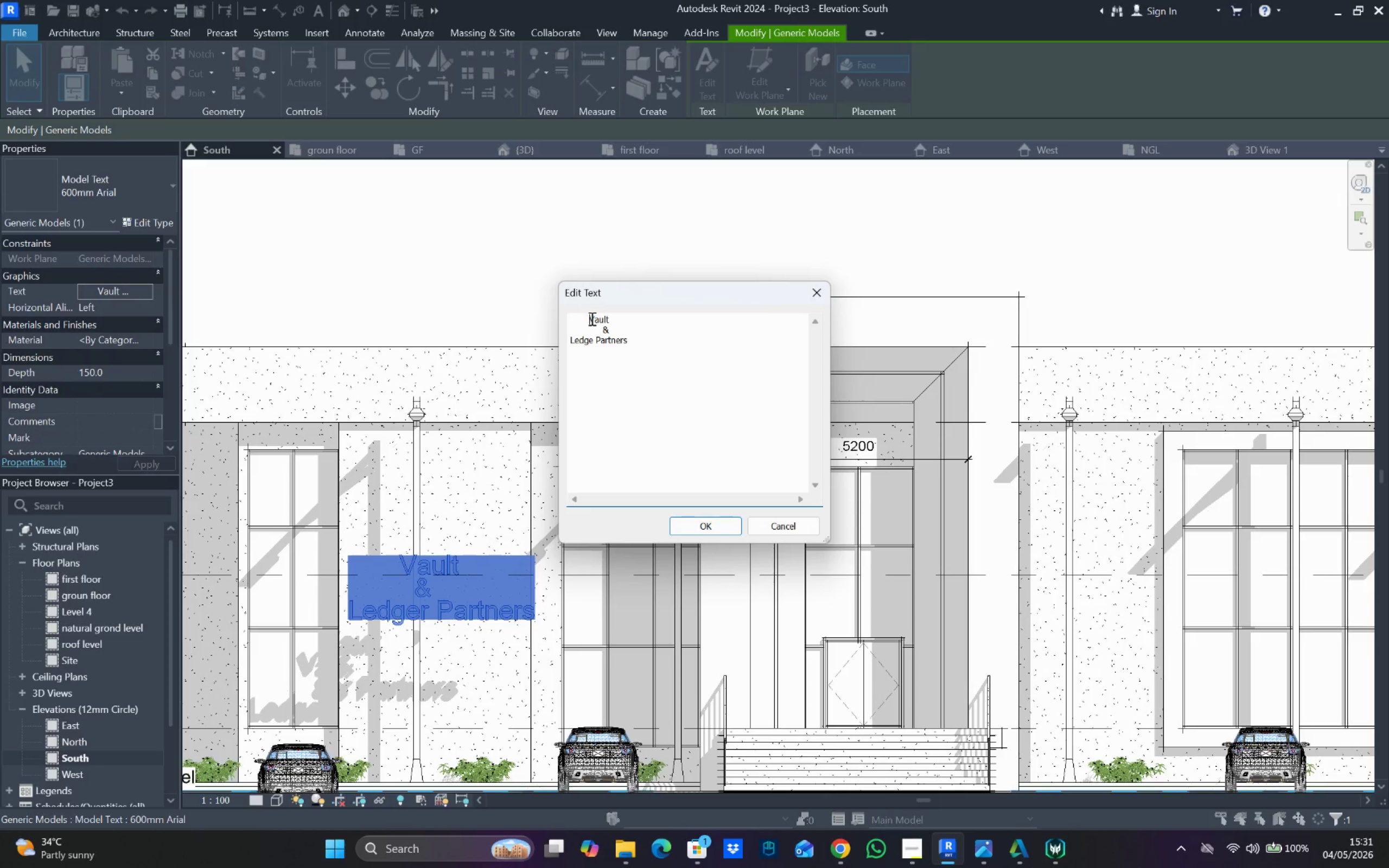 
key(Space)
 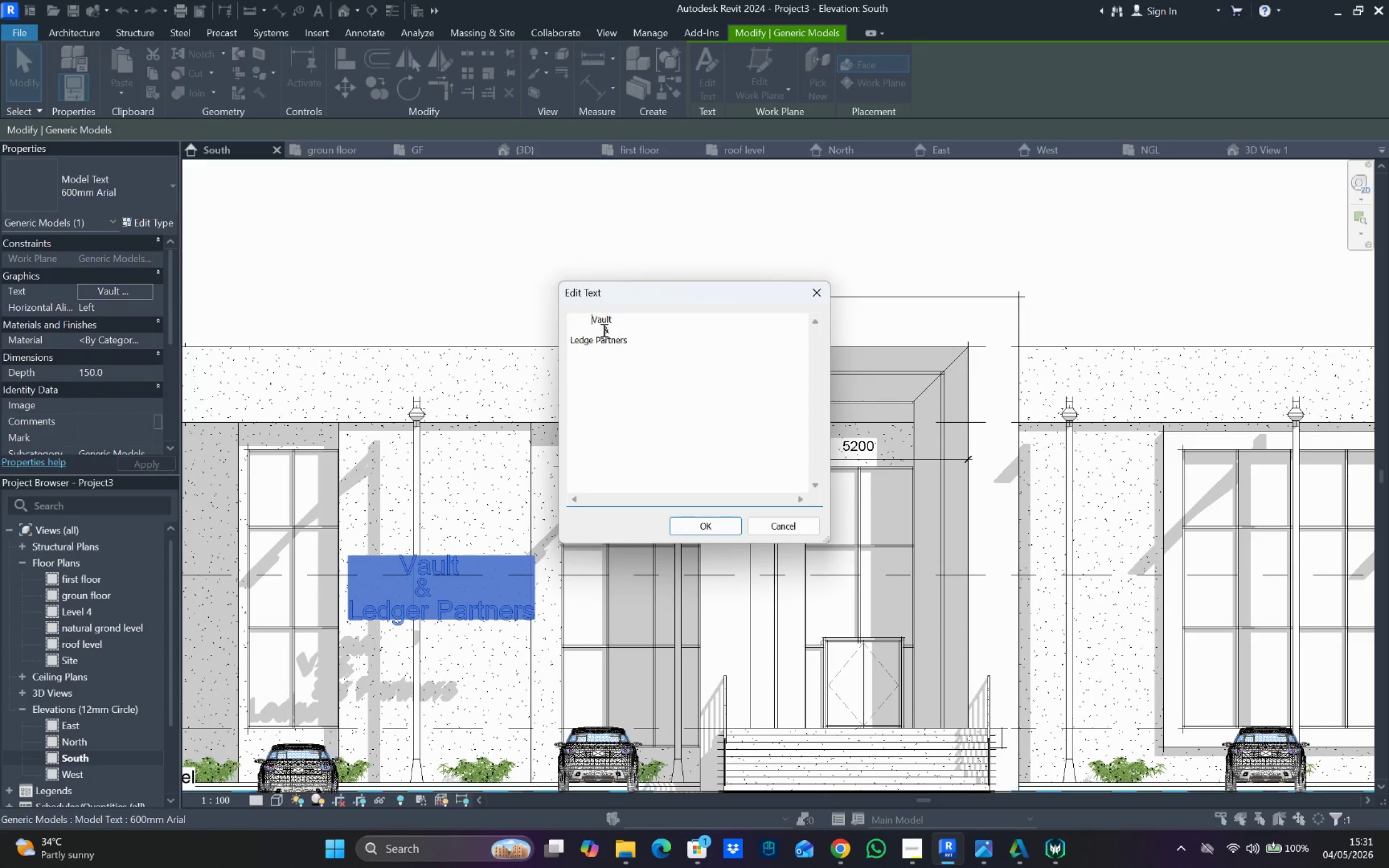 
key(Space)
 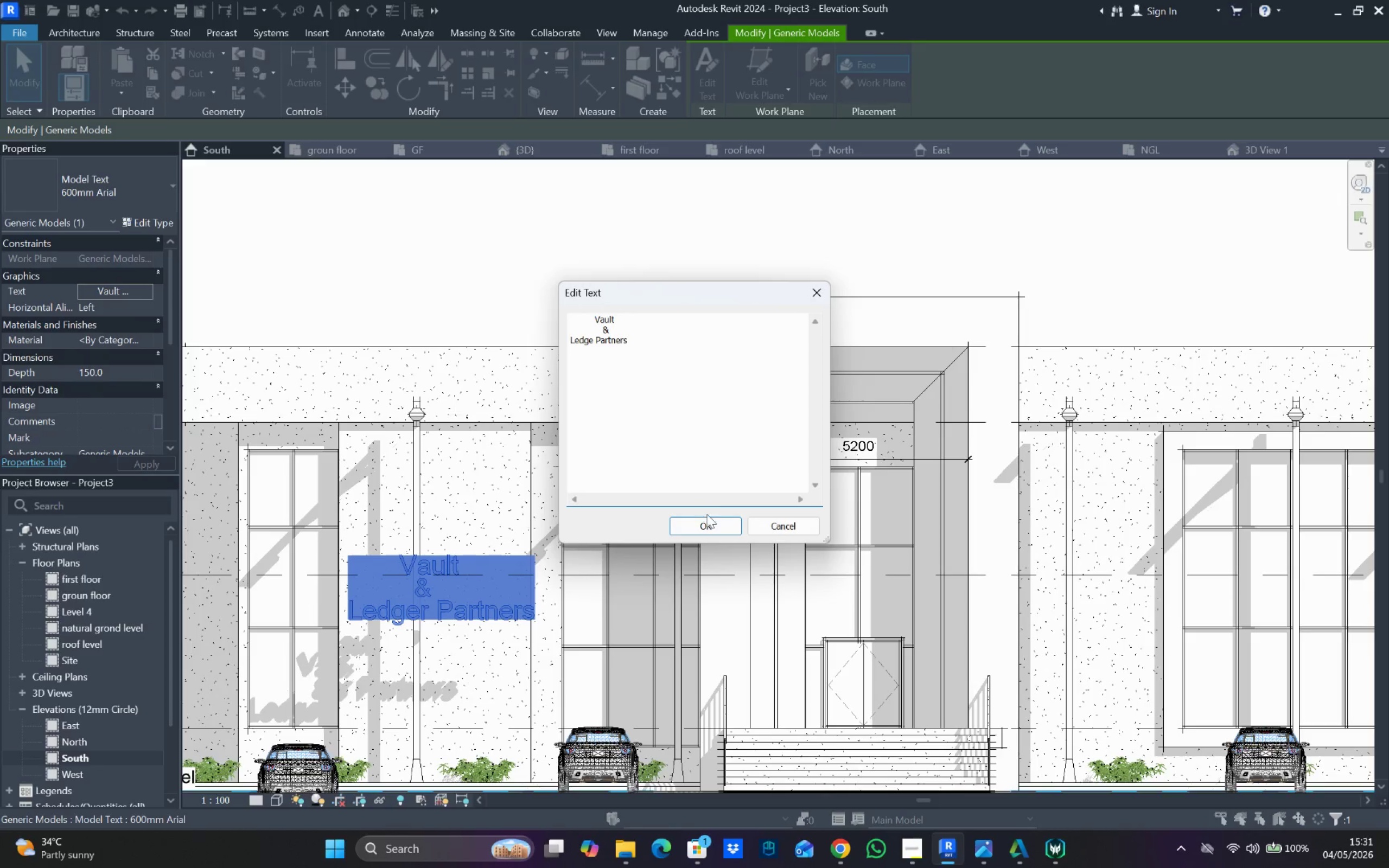 
left_click([712, 525])
 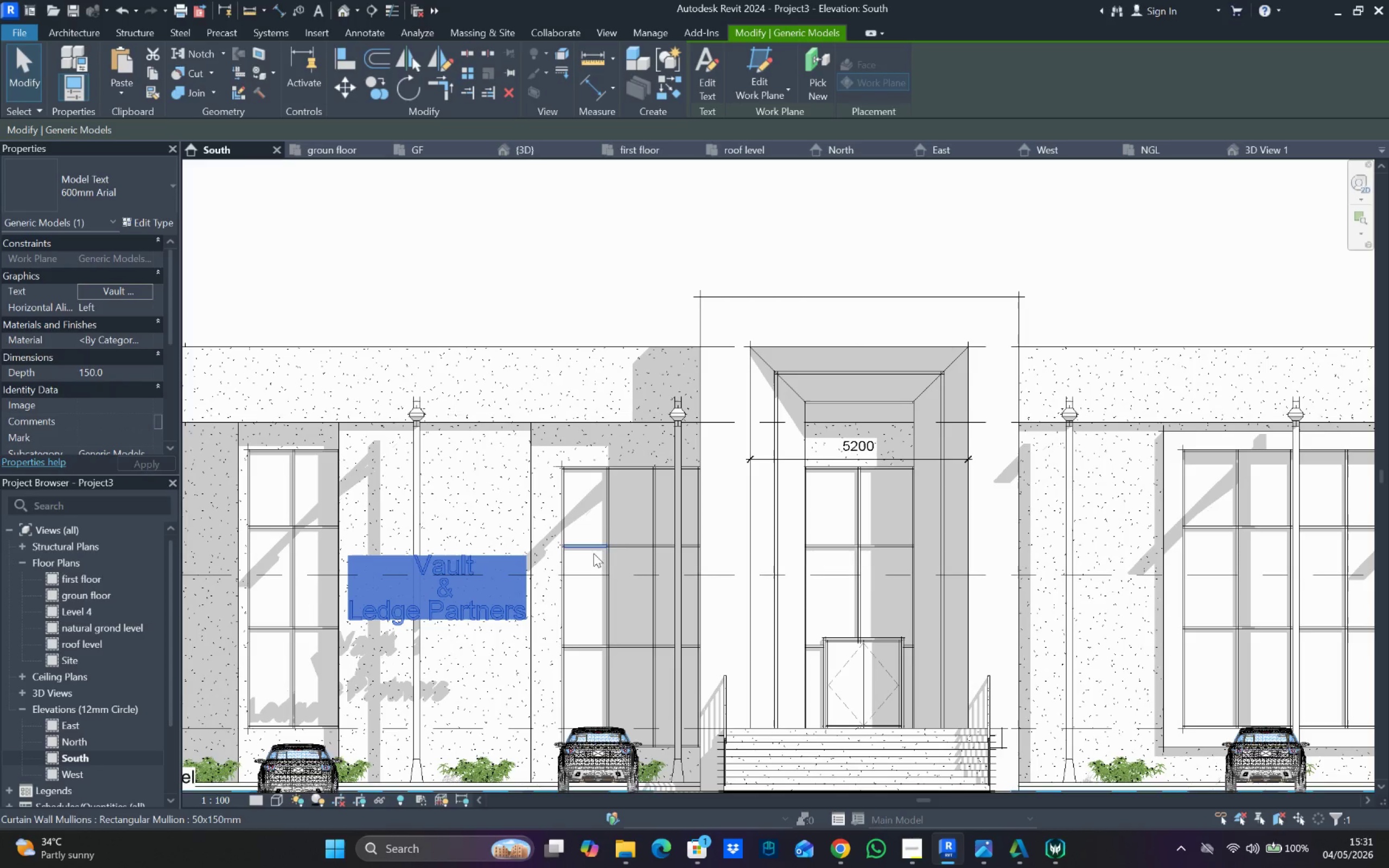 
left_click([629, 534])
 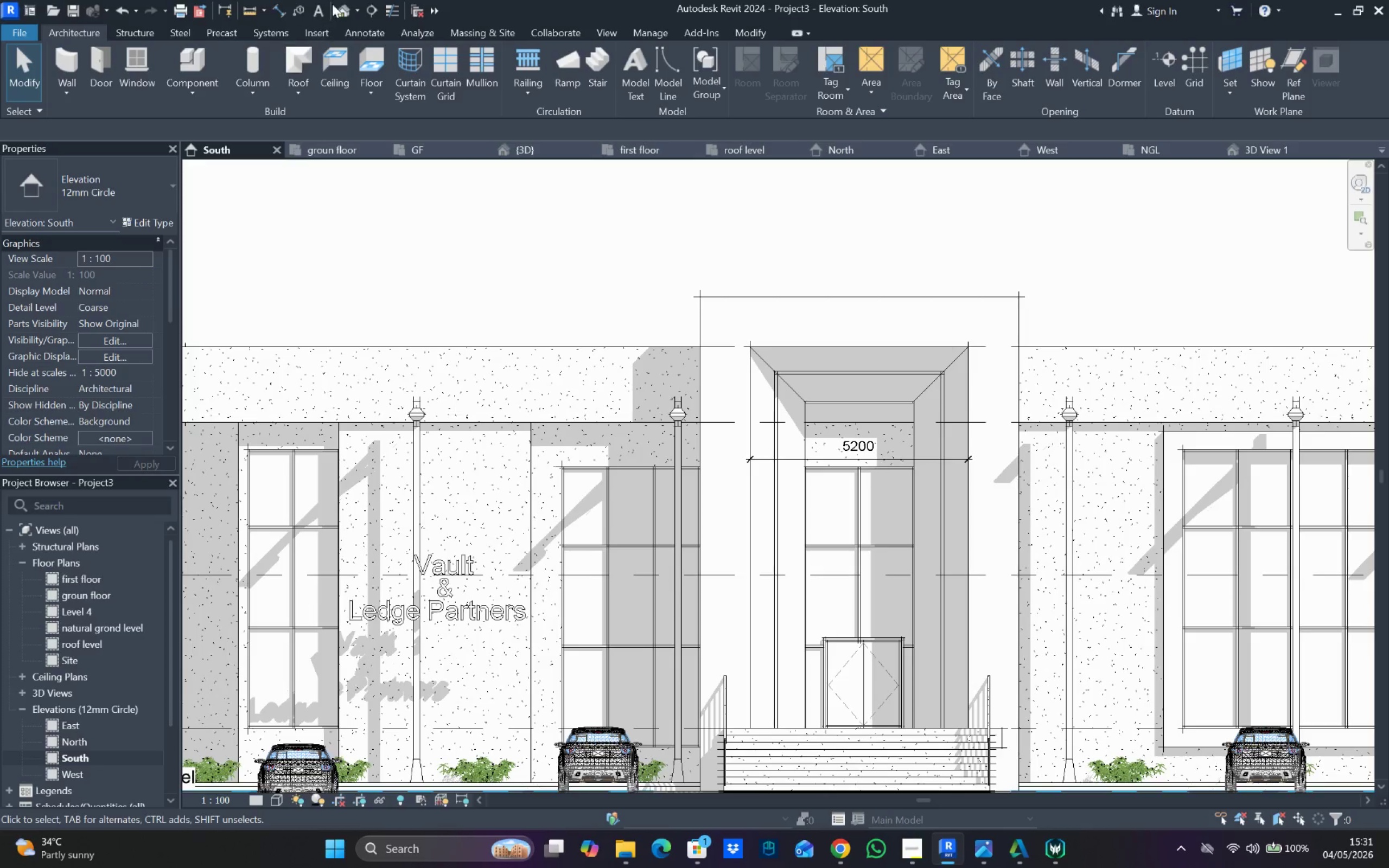 
left_click([343, 8])
 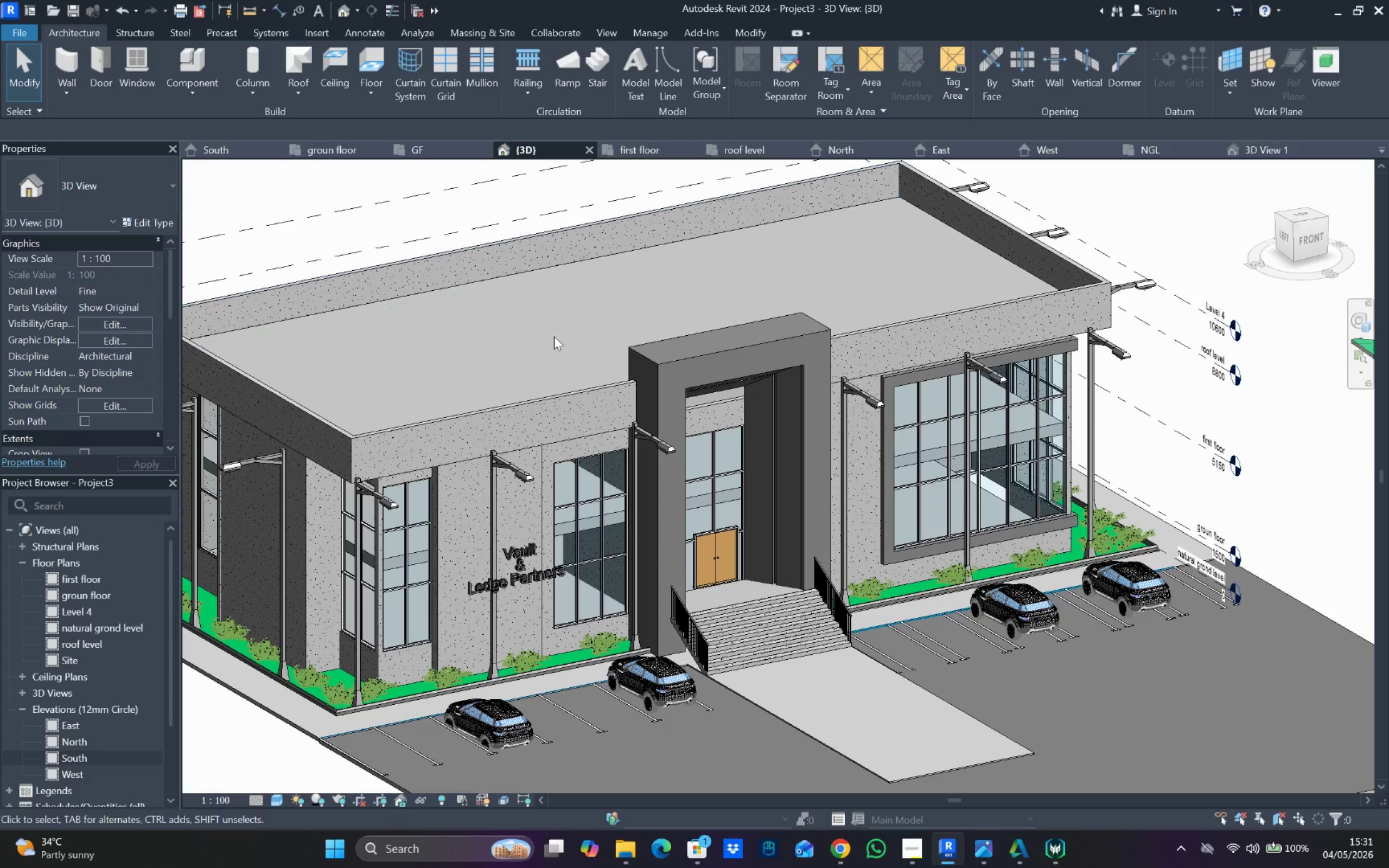 
hold_key(key=ShiftLeft, duration=1.69)
 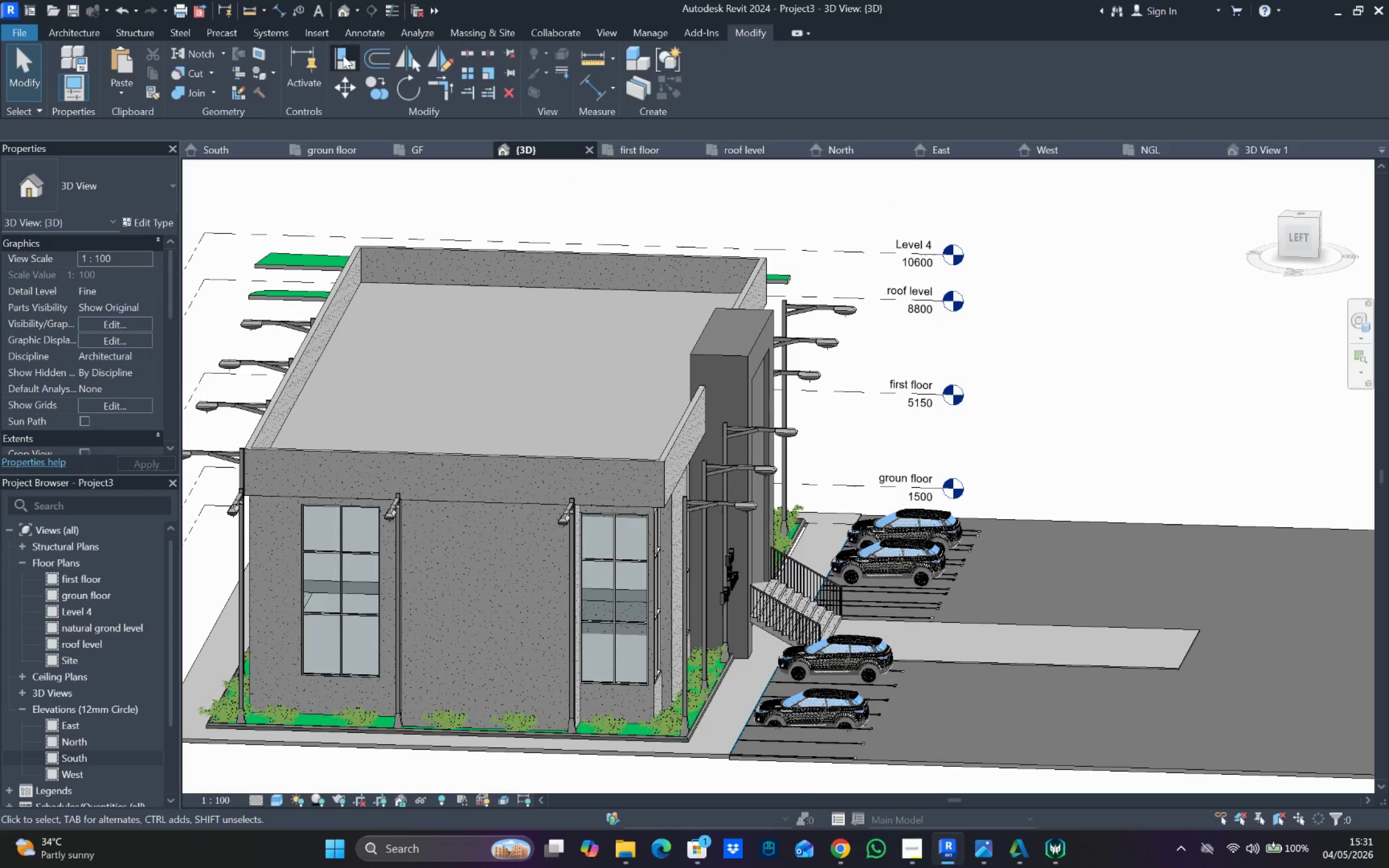 
scroll: coordinate [690, 522], scroll_direction: up, amount: 3.0
 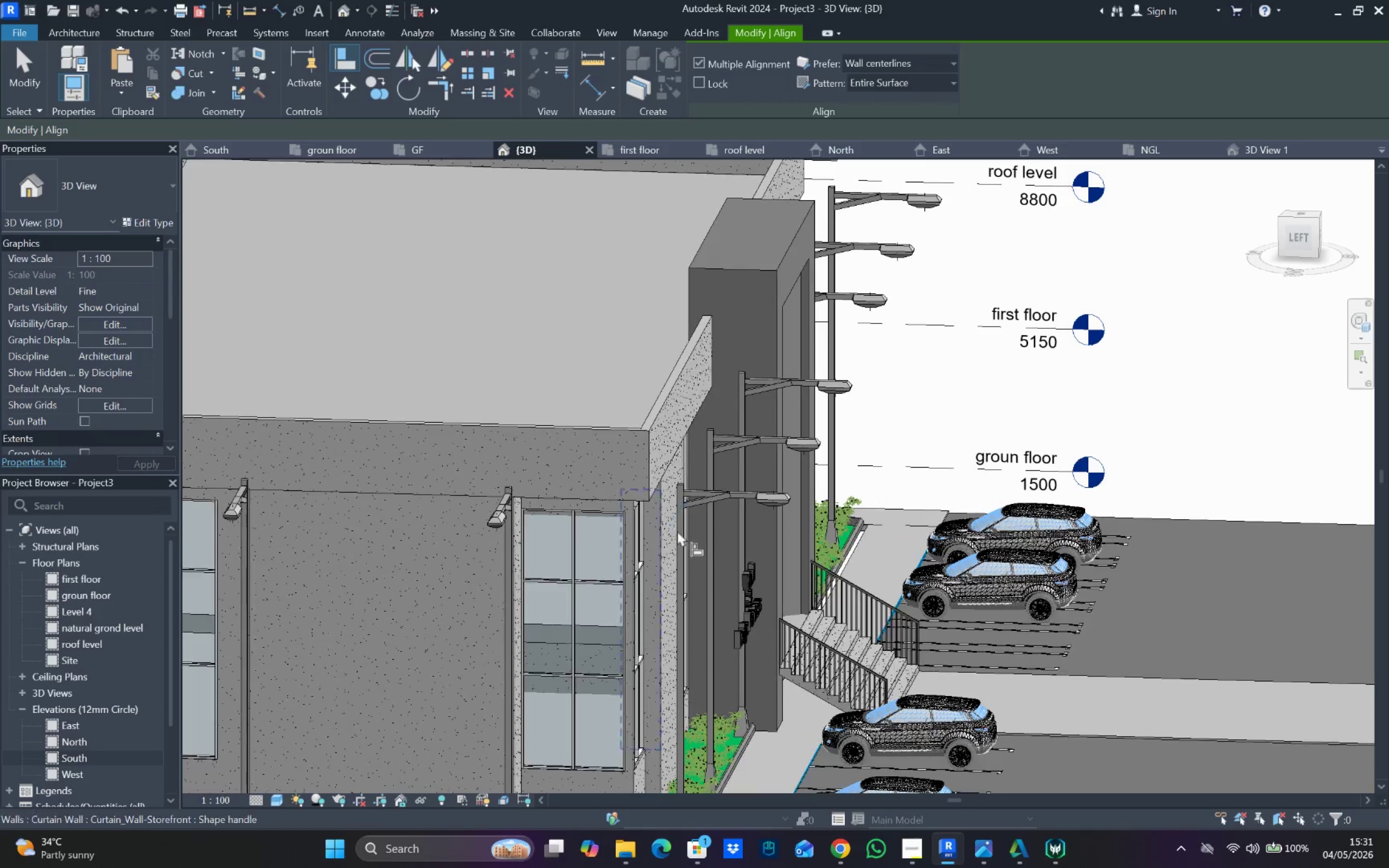 
hold_key(key=ShiftLeft, duration=0.75)
 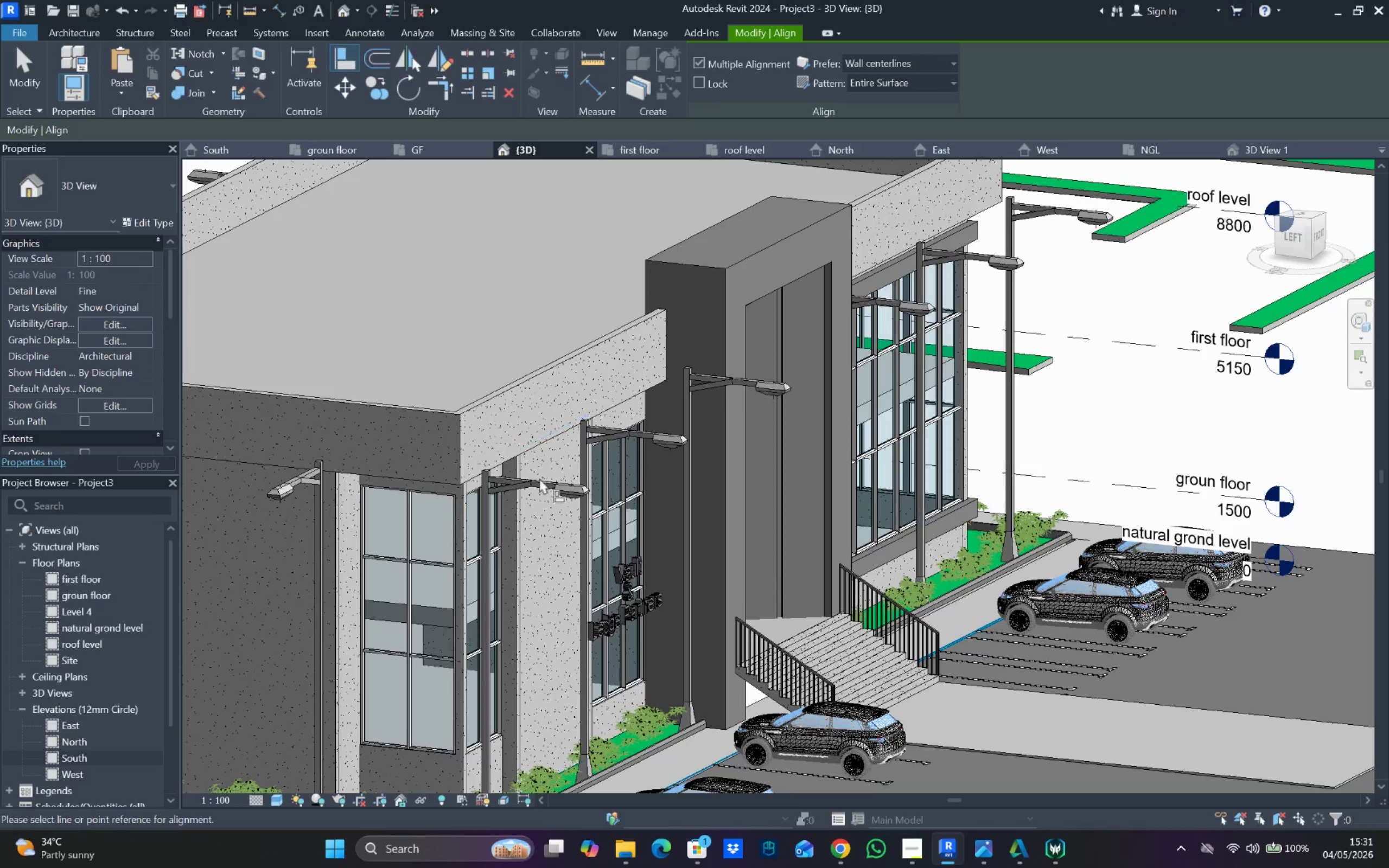 
hold_key(key=ShiftLeft, duration=1.17)
scroll: coordinate [471, 410], scroll_direction: up, amount: 3.0
 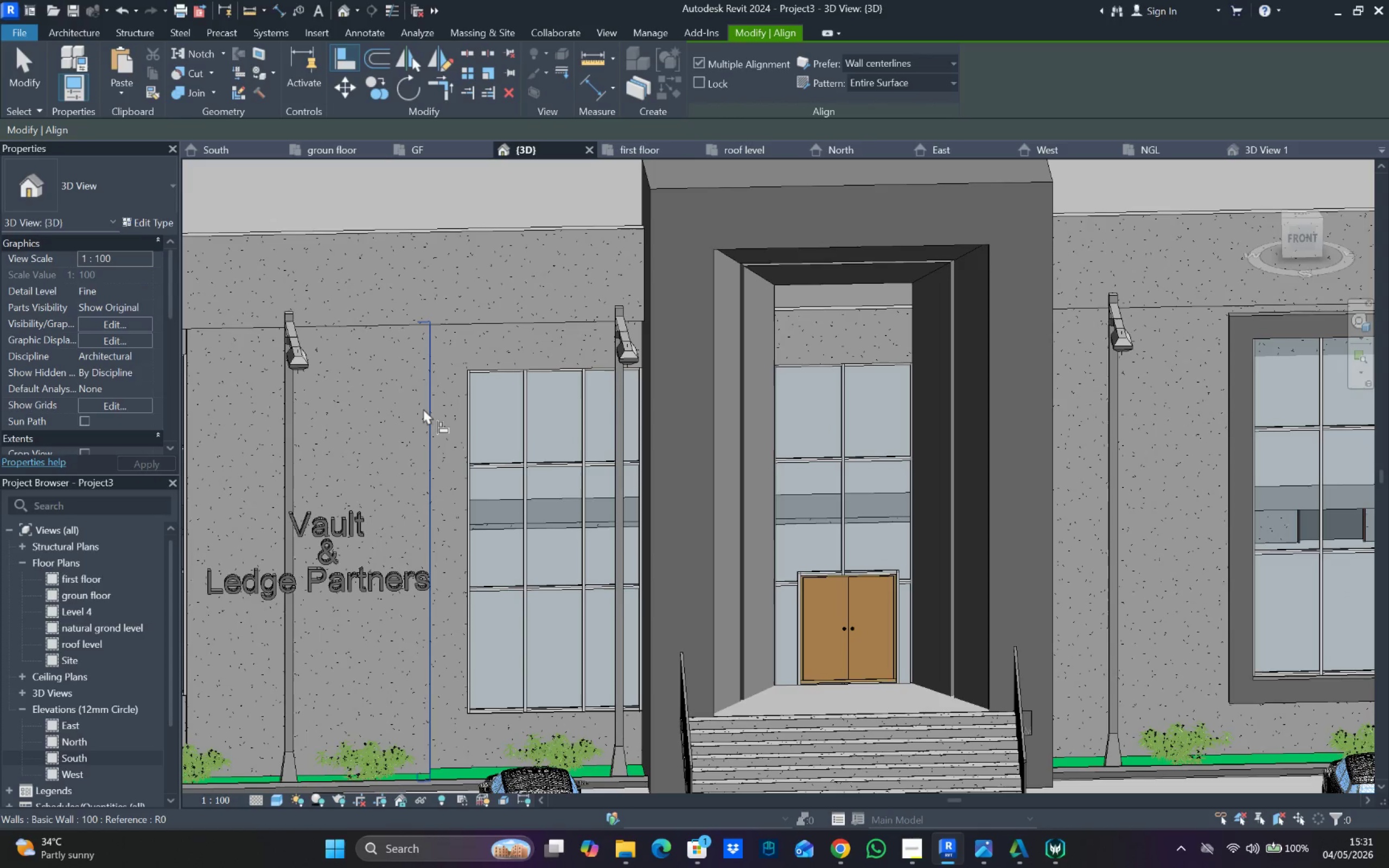 
left_click([423, 411])
 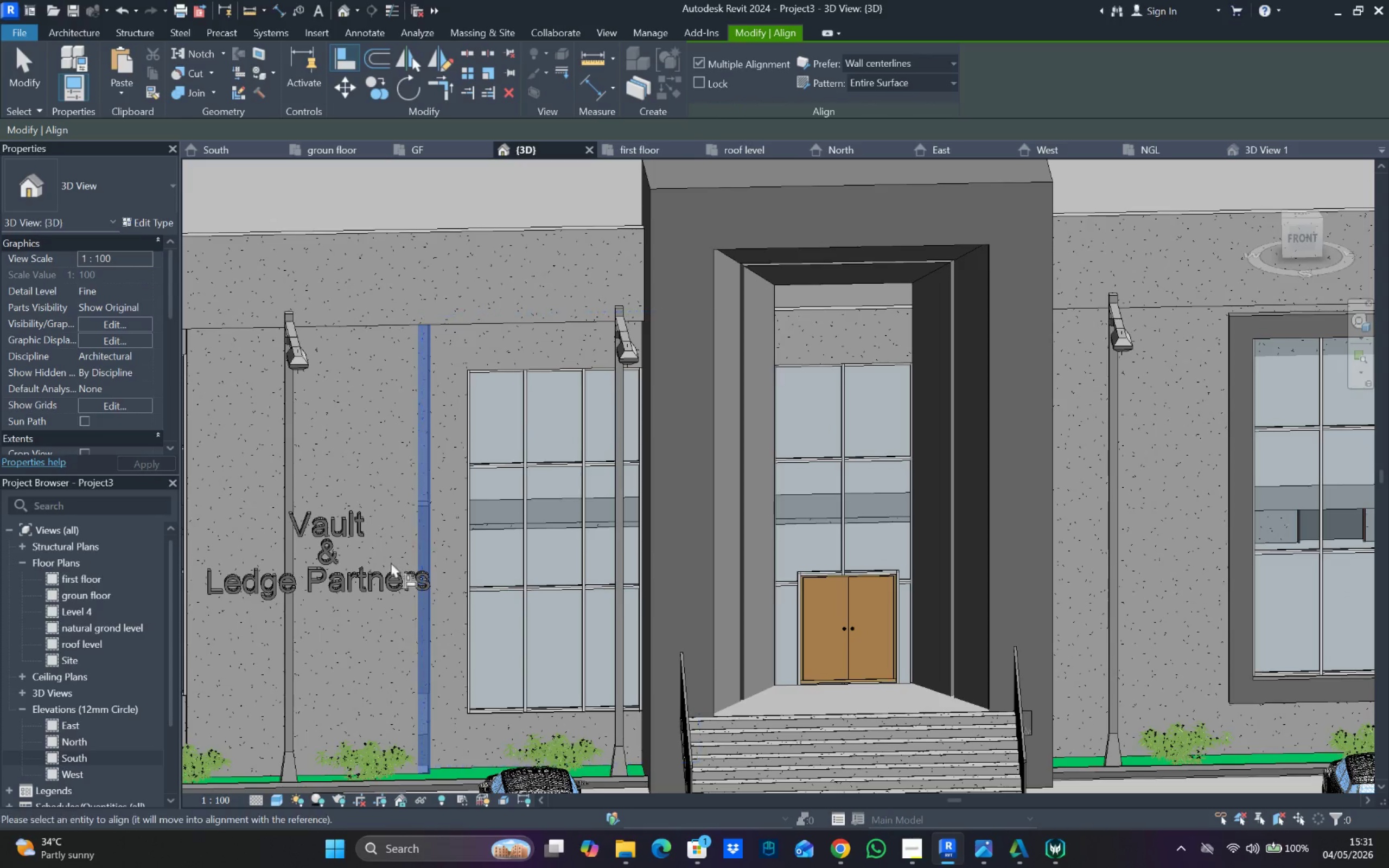 
hold_key(key=ShiftLeft, duration=0.69)
 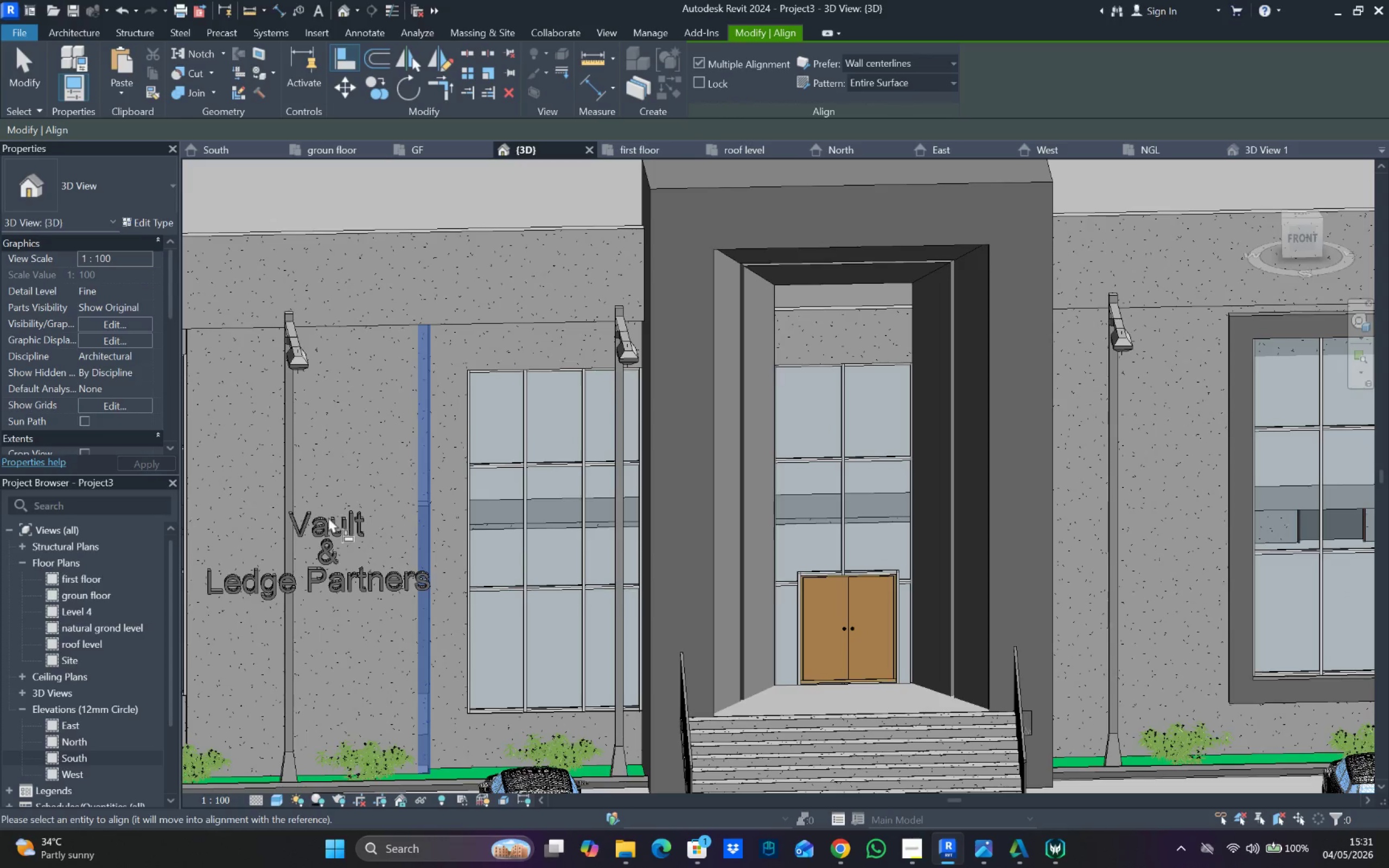 
hold_key(key=ShiftLeft, duration=1.16)
 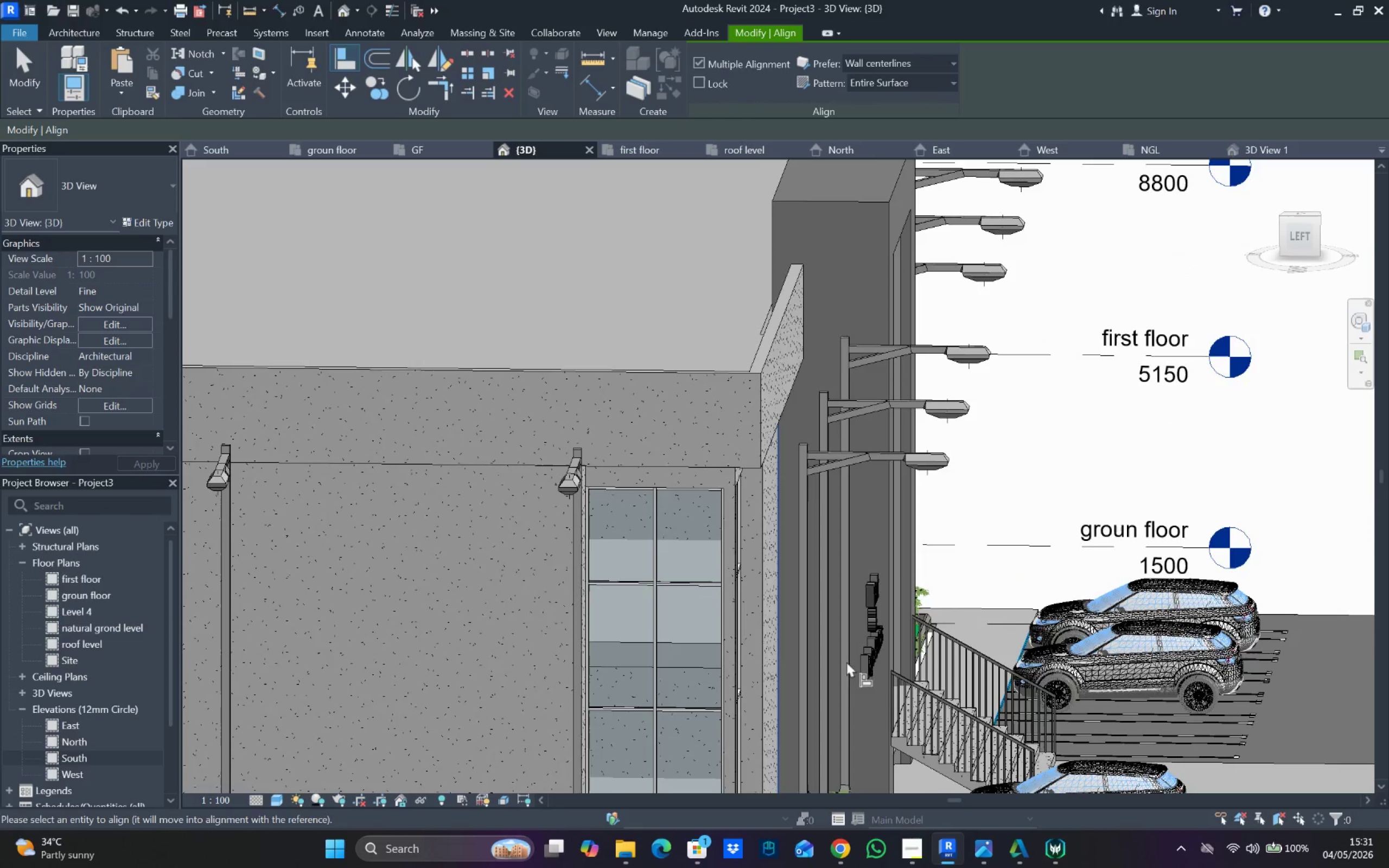 
hold_key(key=ShiftLeft, duration=1.14)
scroll: coordinate [1029, 622], scroll_direction: up, amount: 12.0
 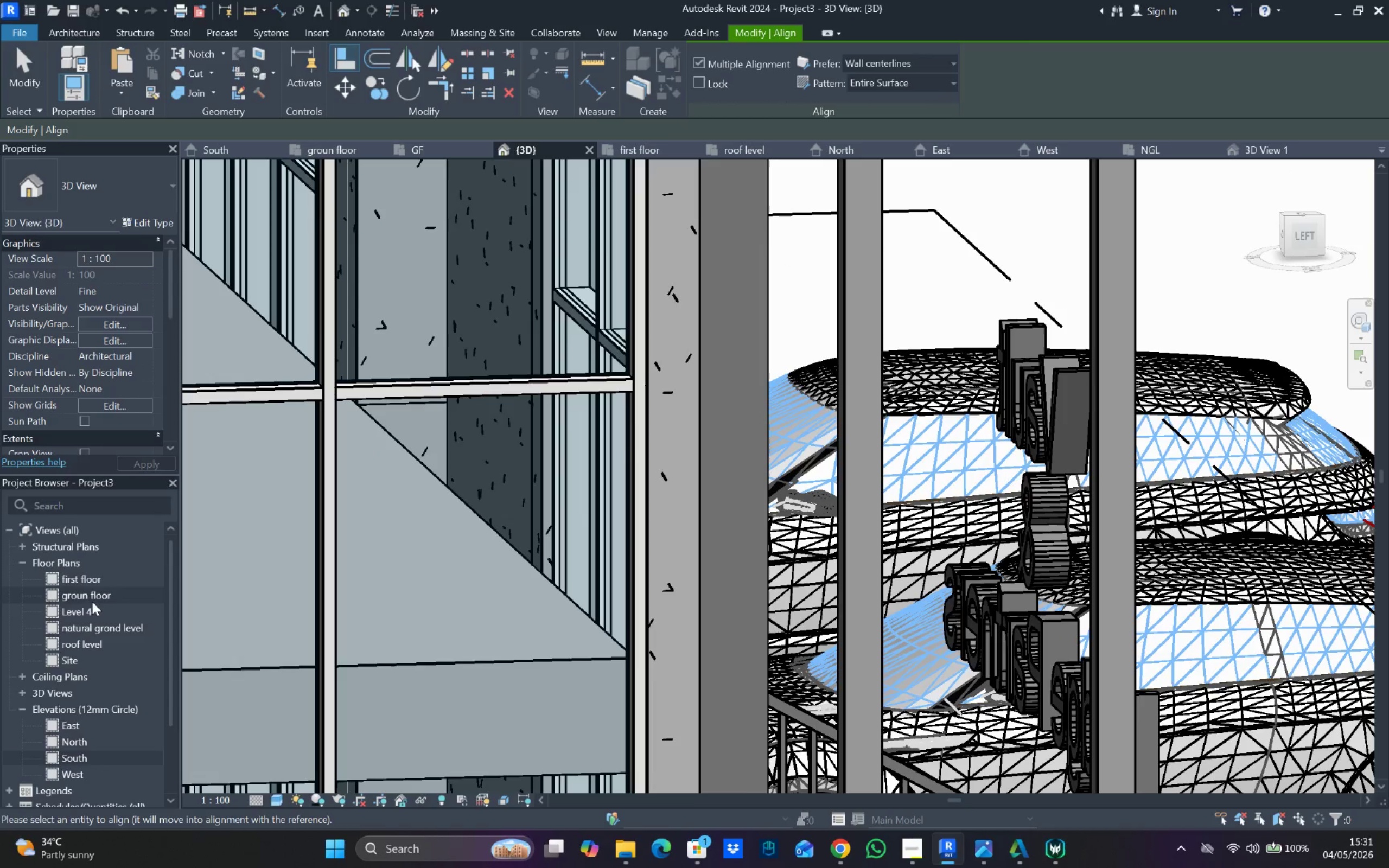 
double_click([105, 574])
 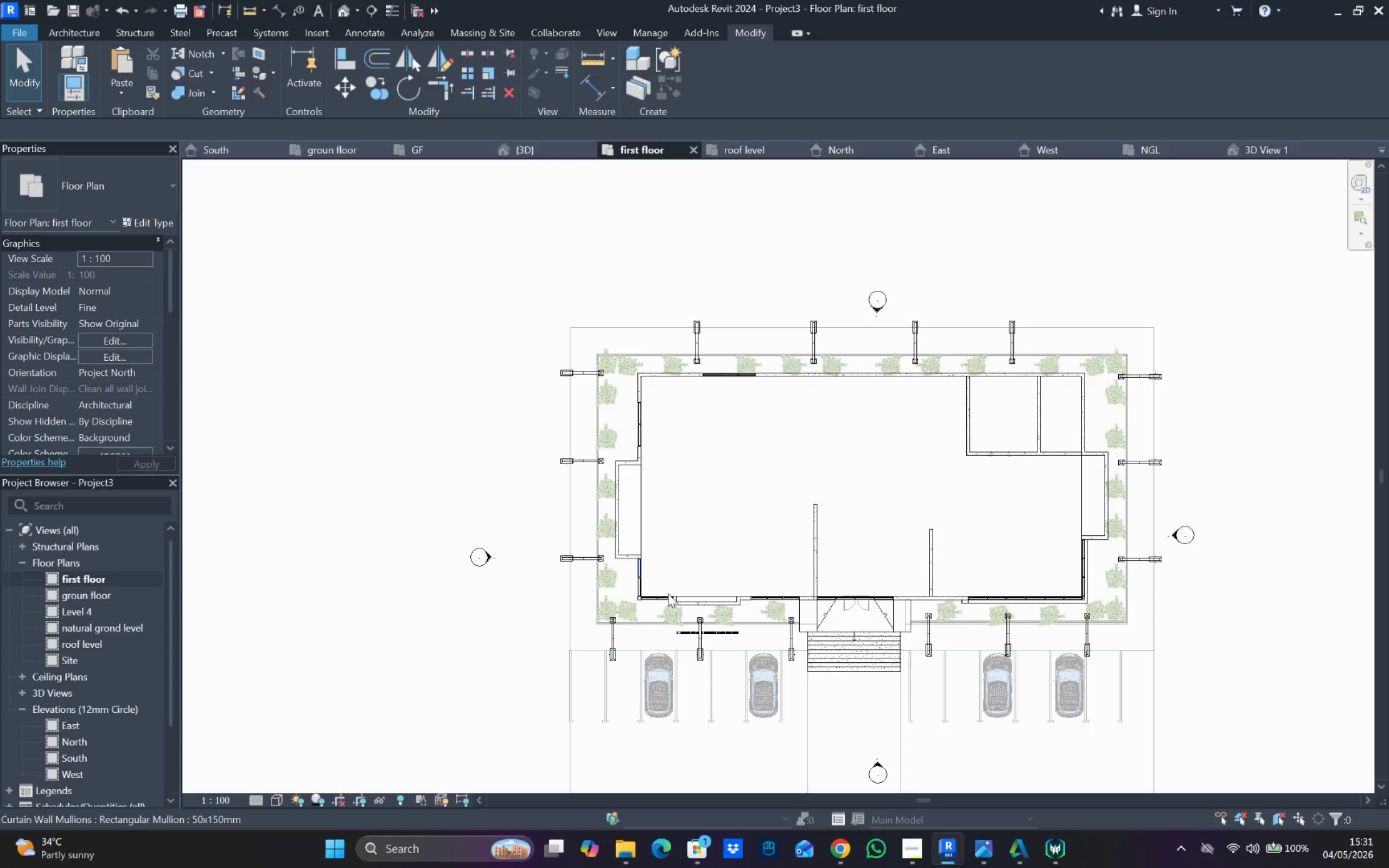 
scroll: coordinate [785, 503], scroll_direction: up, amount: 14.0
 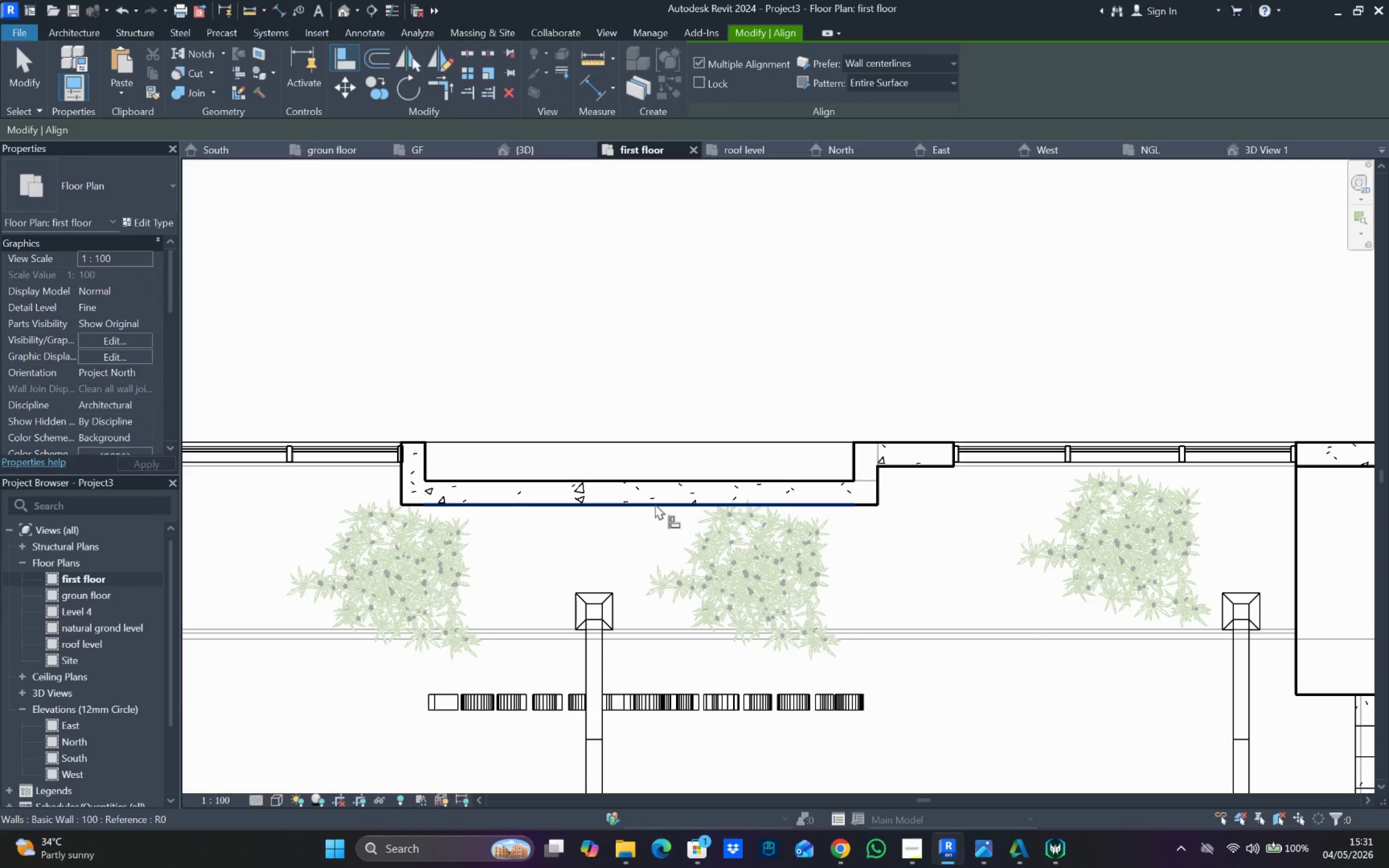 
left_click([654, 505])
 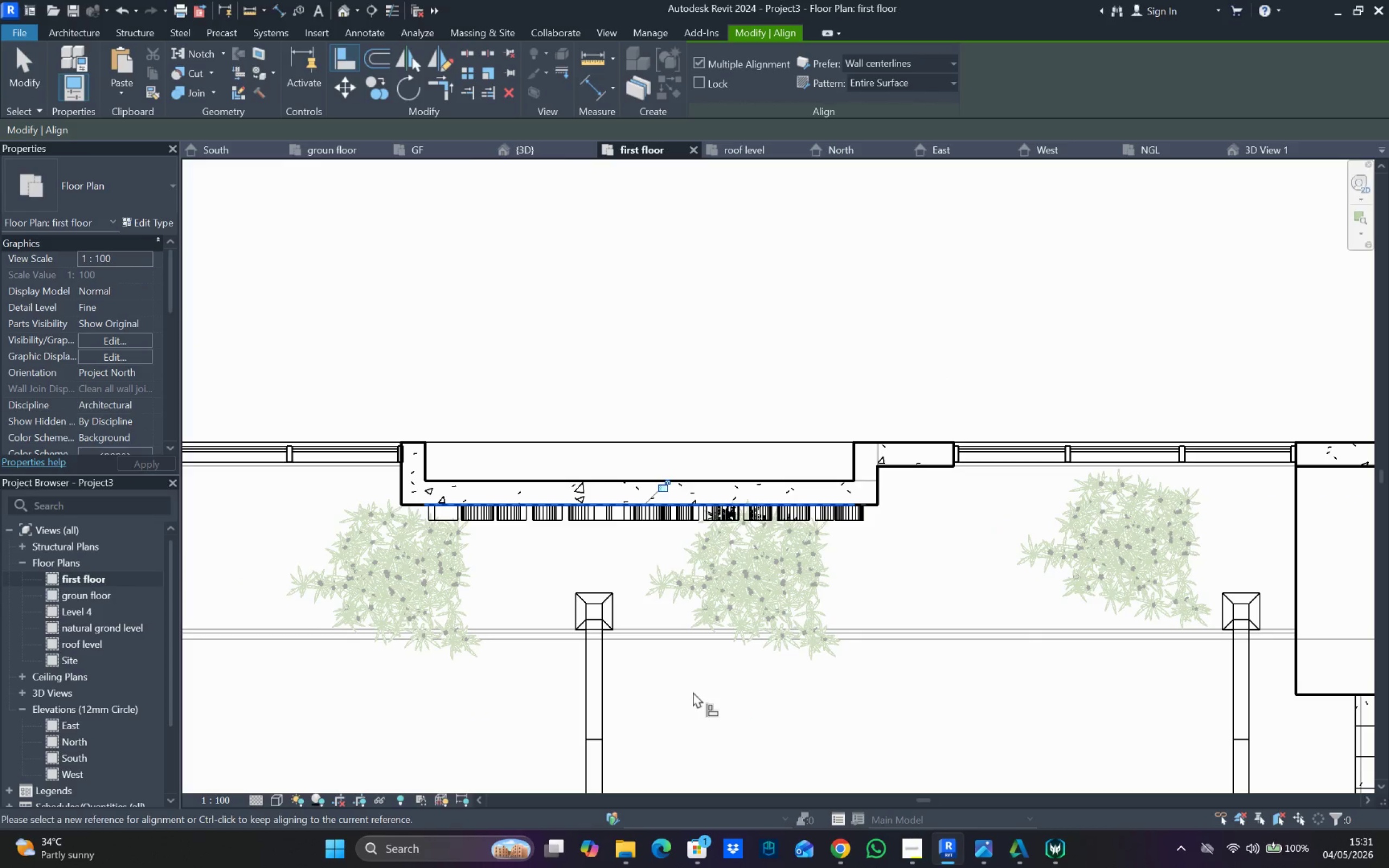 
key(Escape)
 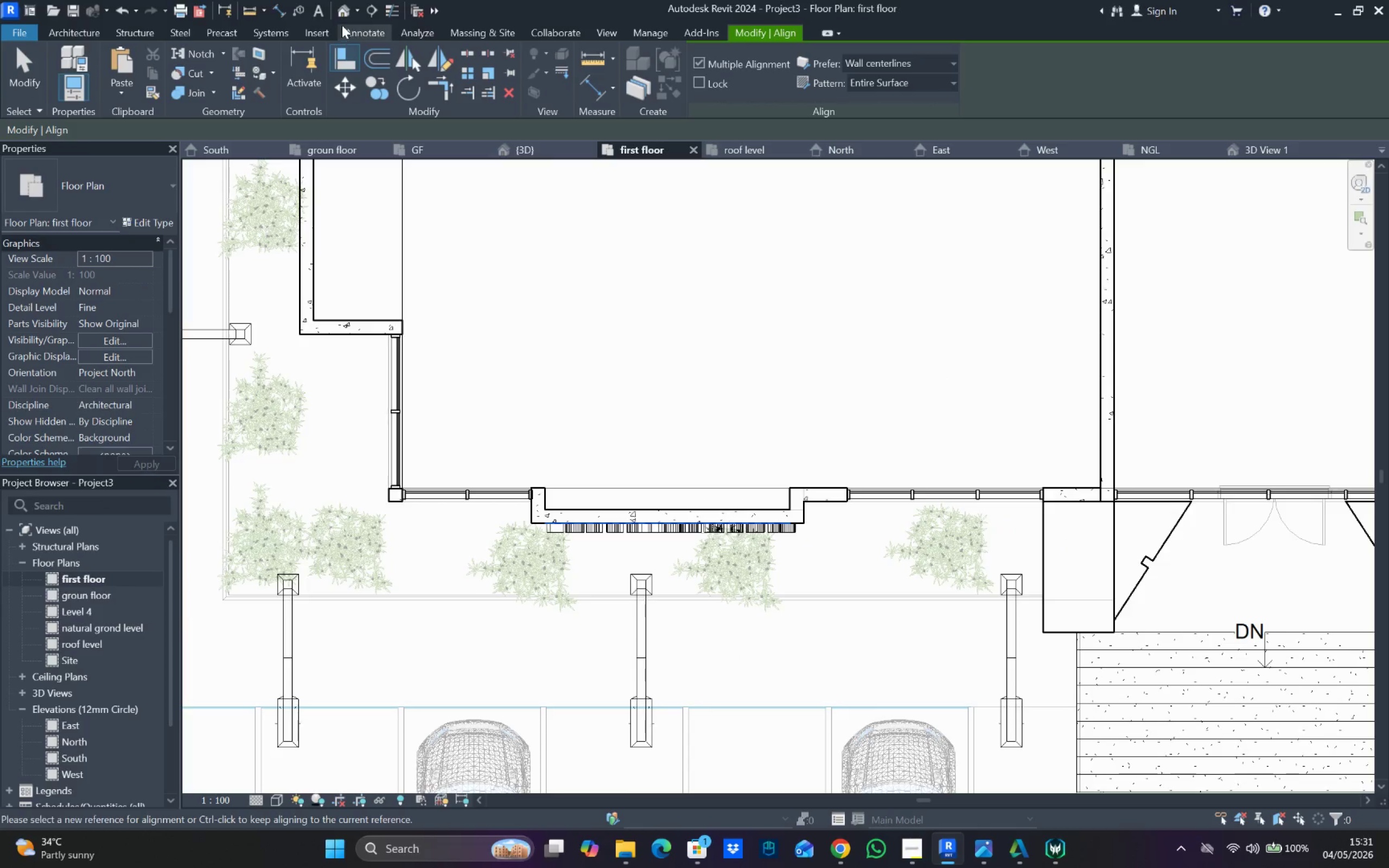 
scroll: coordinate [705, 548], scroll_direction: down, amount: 4.0
 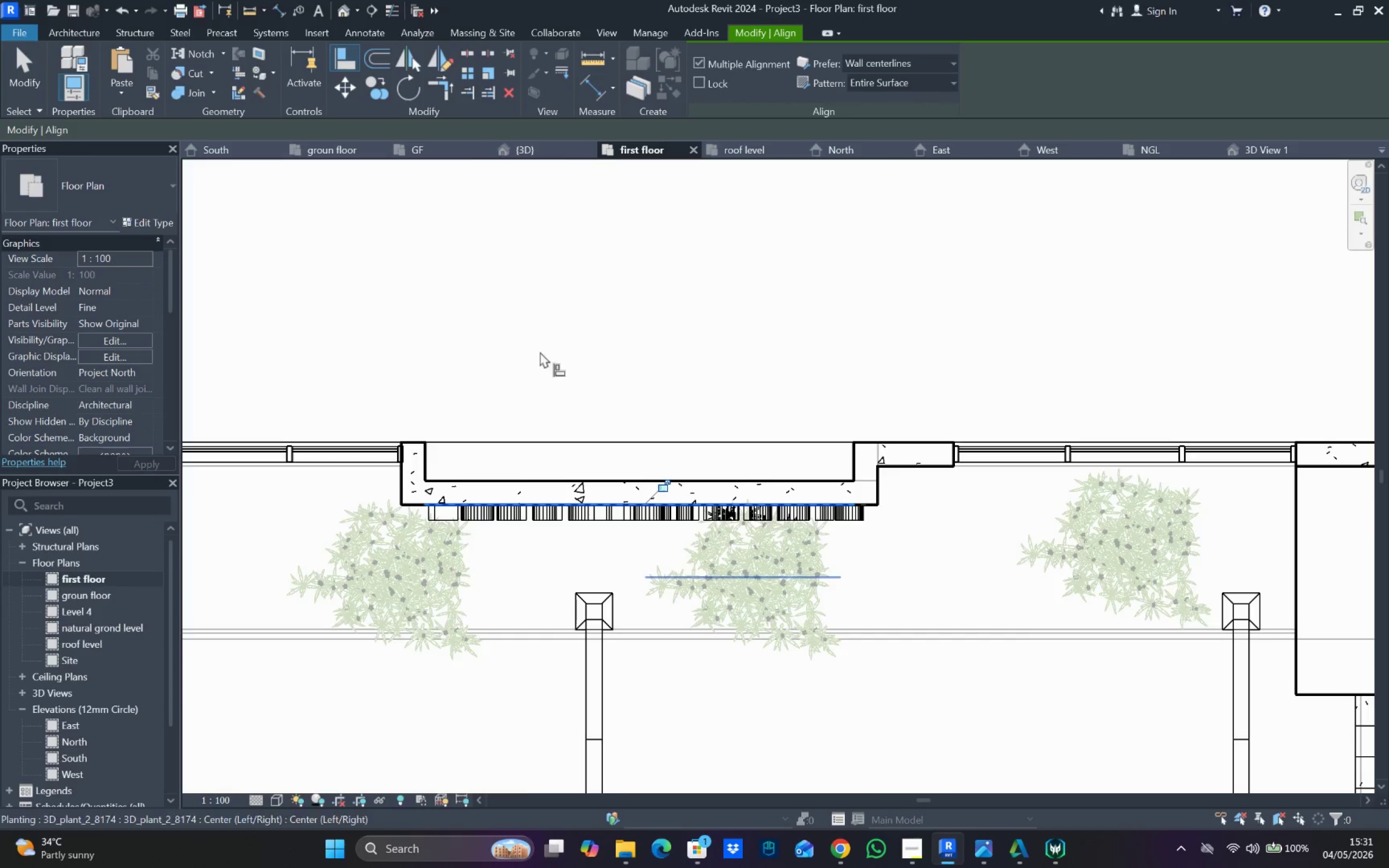 
left_click([341, 15])
 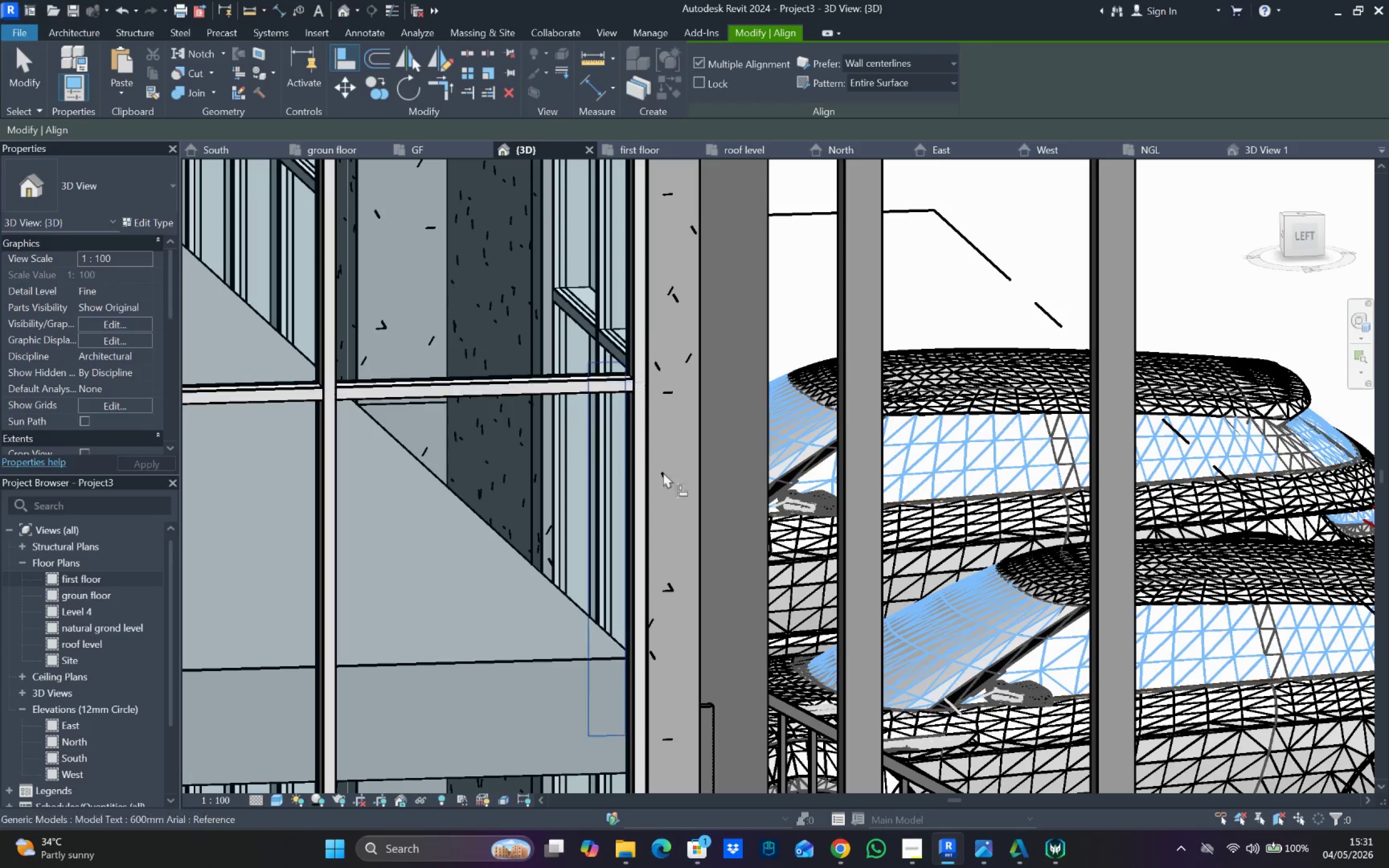 
scroll: coordinate [725, 479], scroll_direction: down, amount: 14.0
 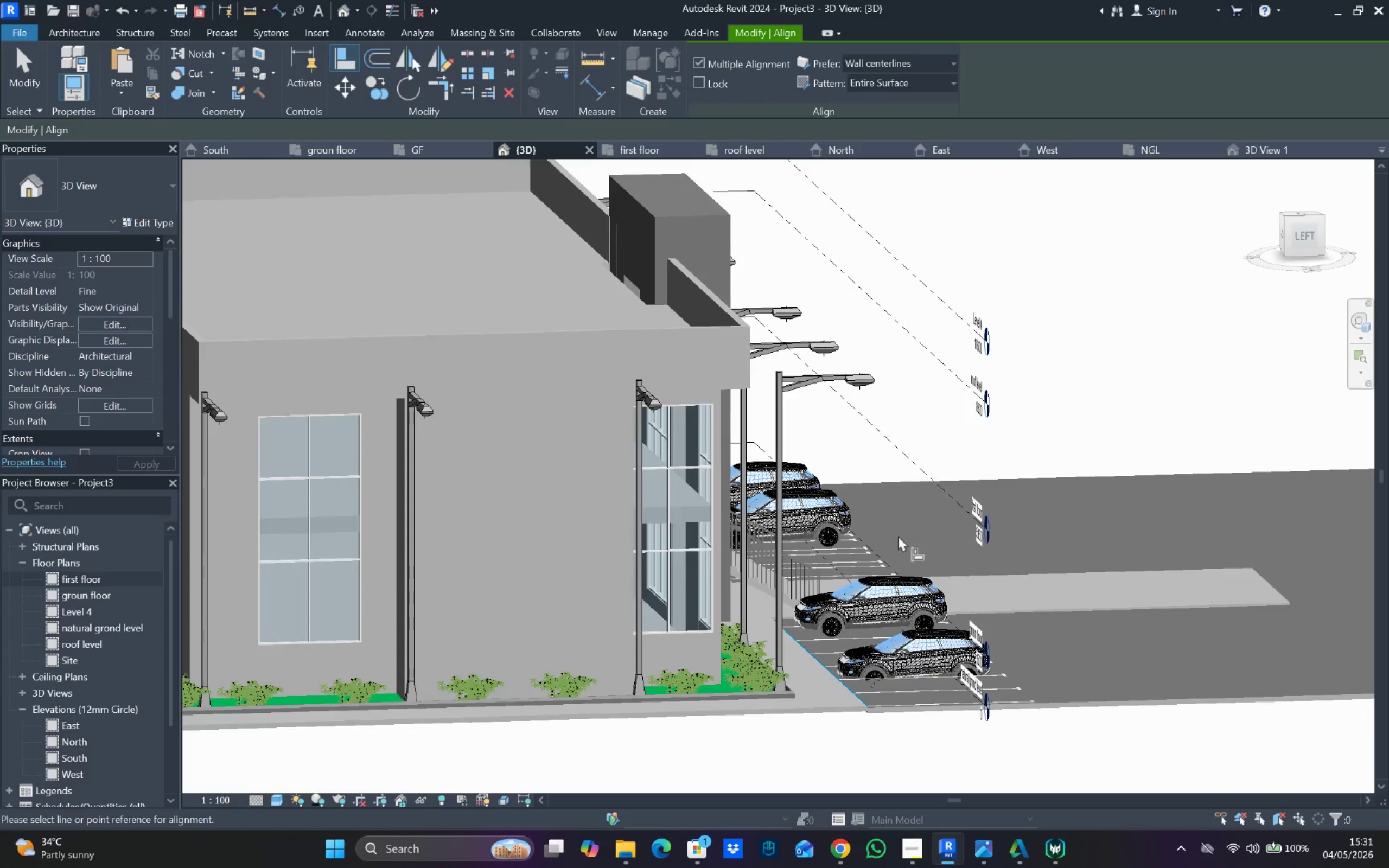 
hold_key(key=ShiftLeft, duration=0.86)
 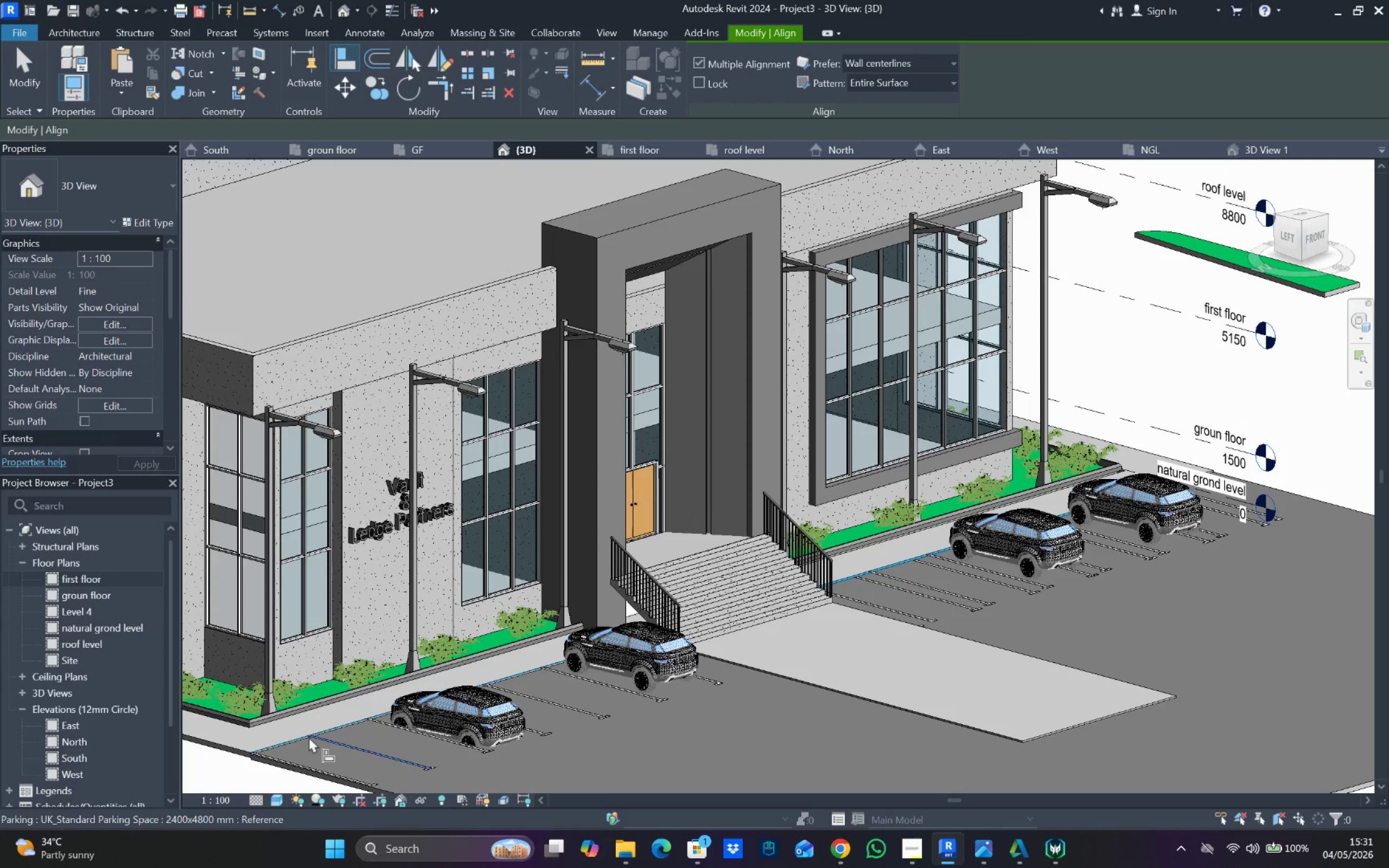 
key(Shift+ShiftLeft)
 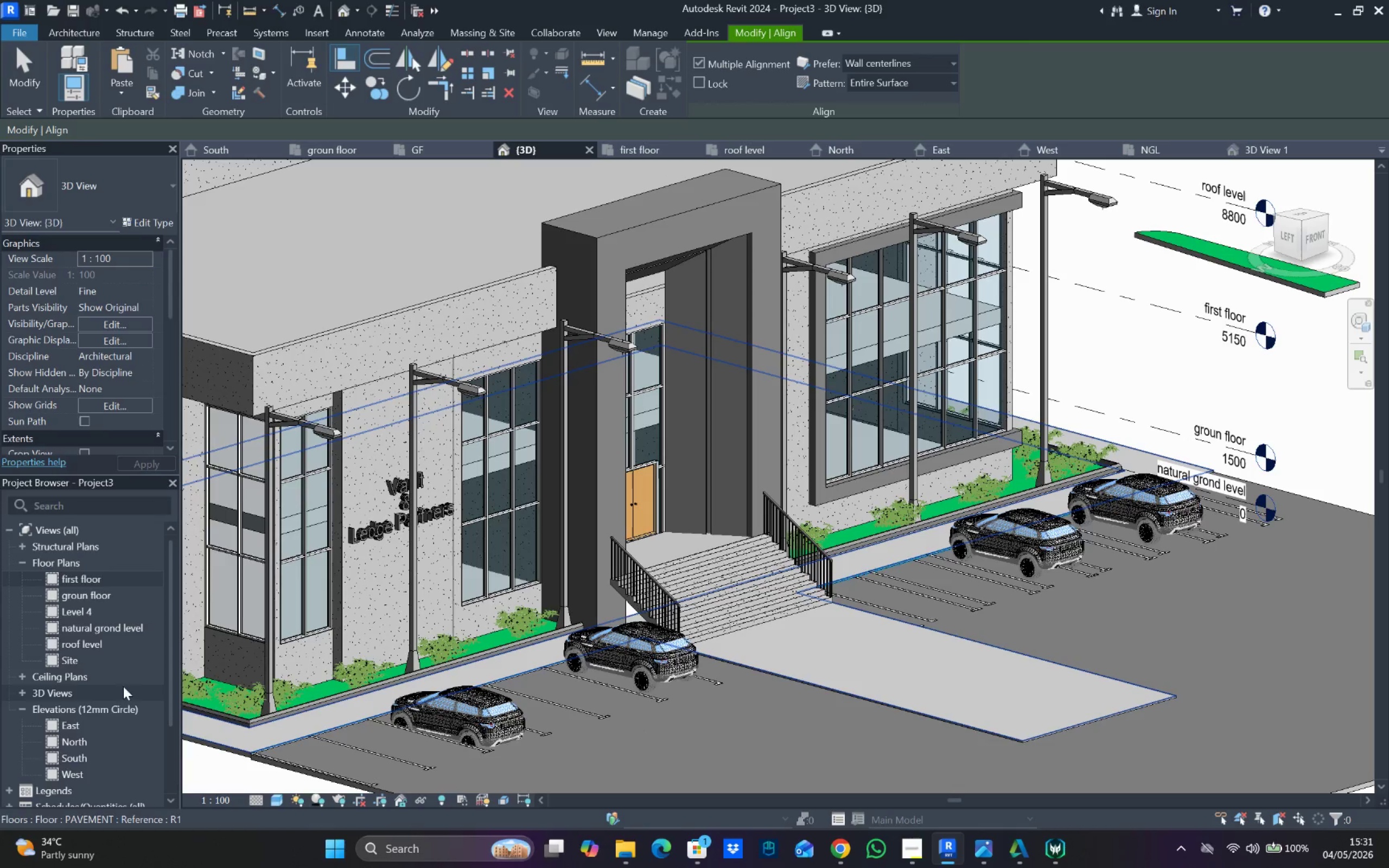 
scroll: coordinate [122, 655], scroll_direction: down, amount: 2.0
 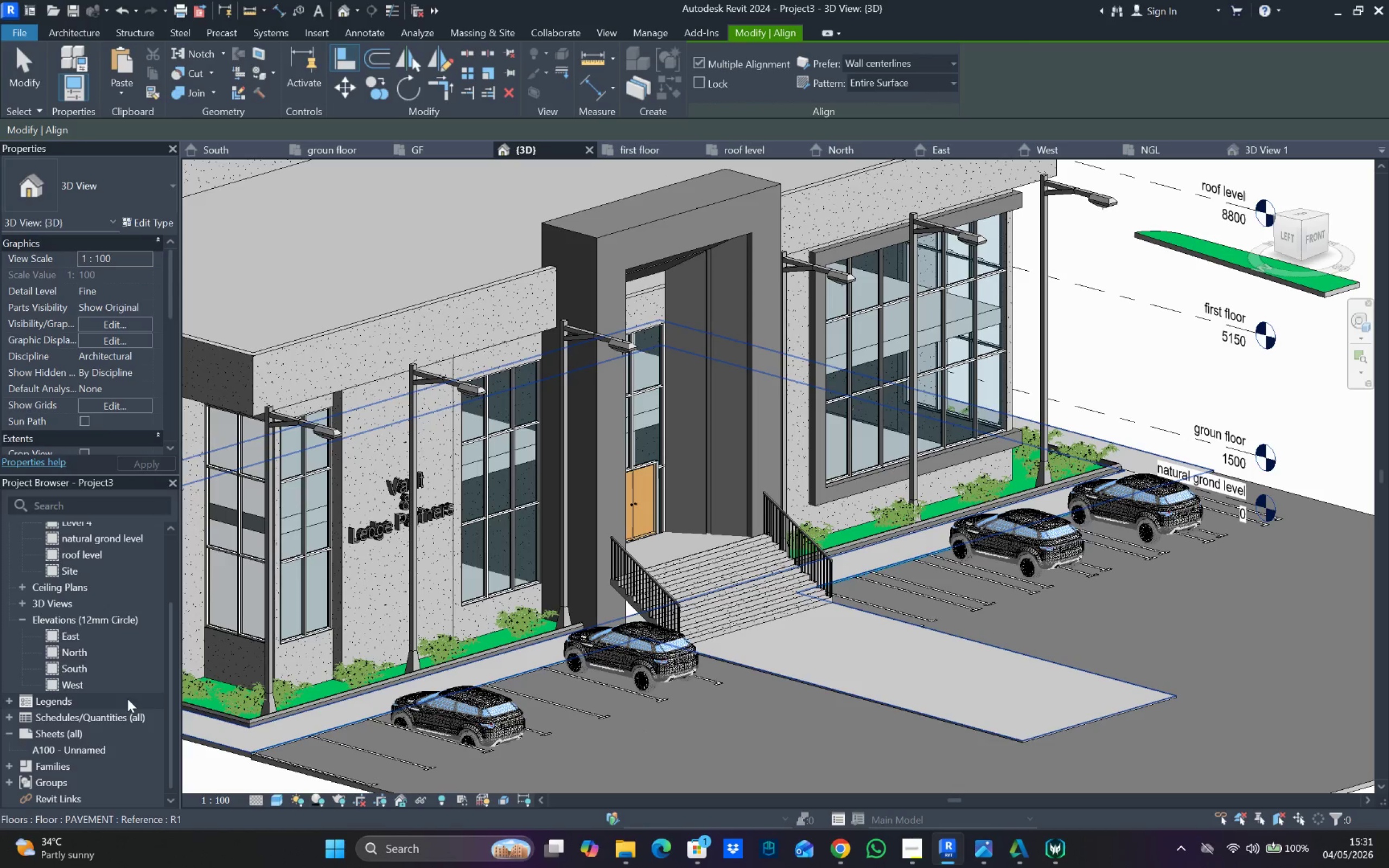 
scroll: coordinate [122, 549], scroll_direction: up, amount: 1.0
 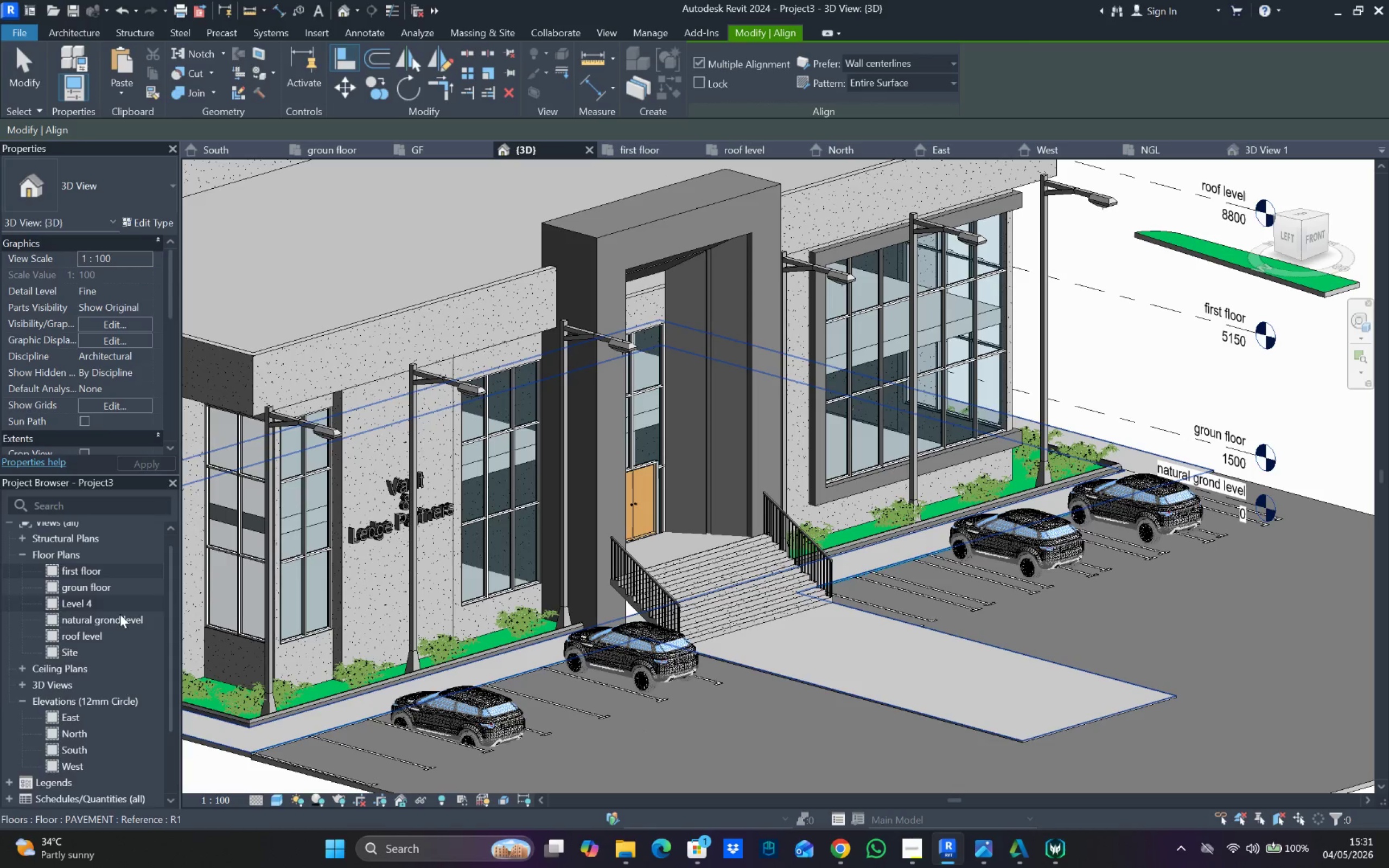 
scroll: coordinate [118, 620], scroll_direction: down, amount: 1.0
 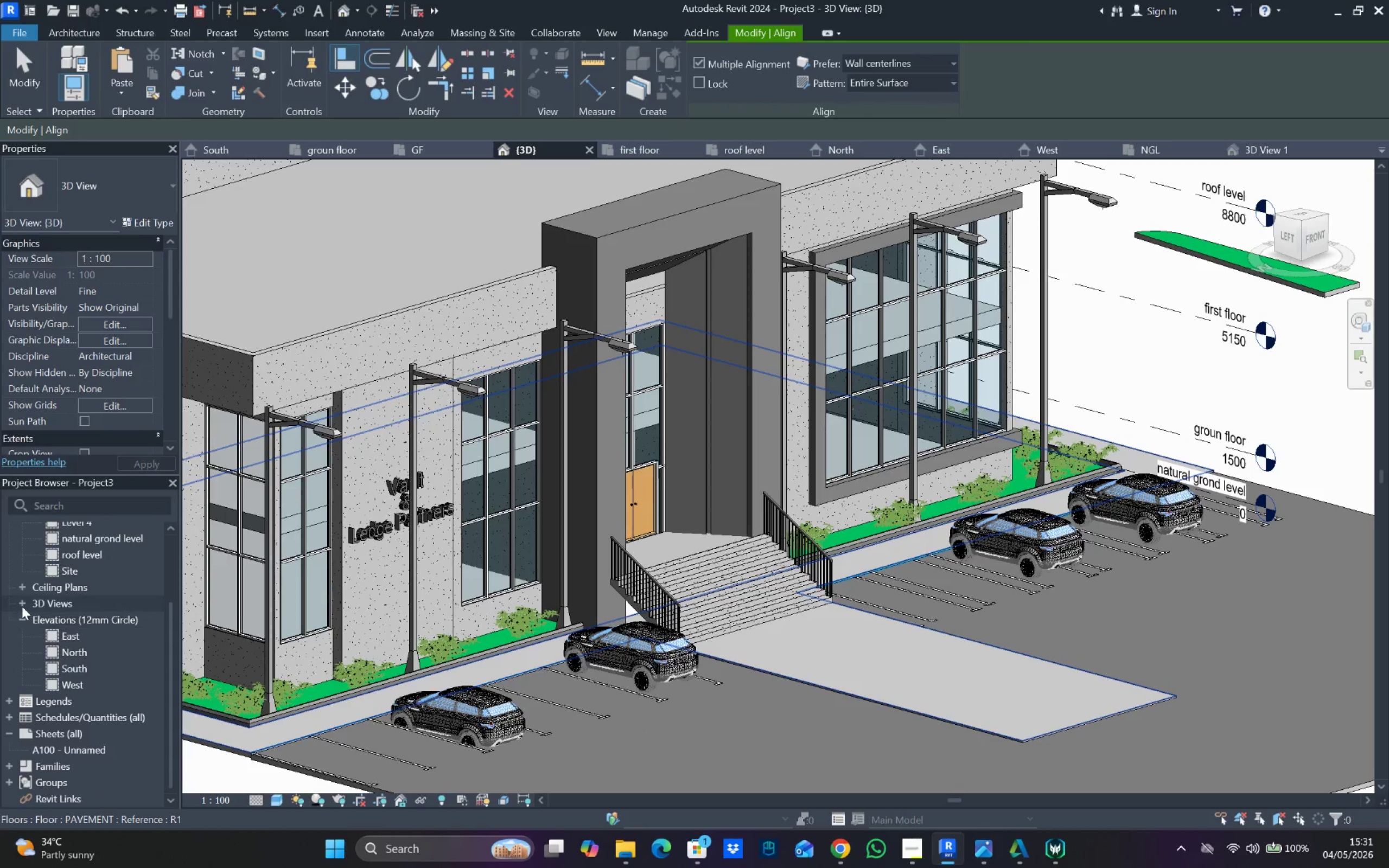 
left_click([21, 605])
 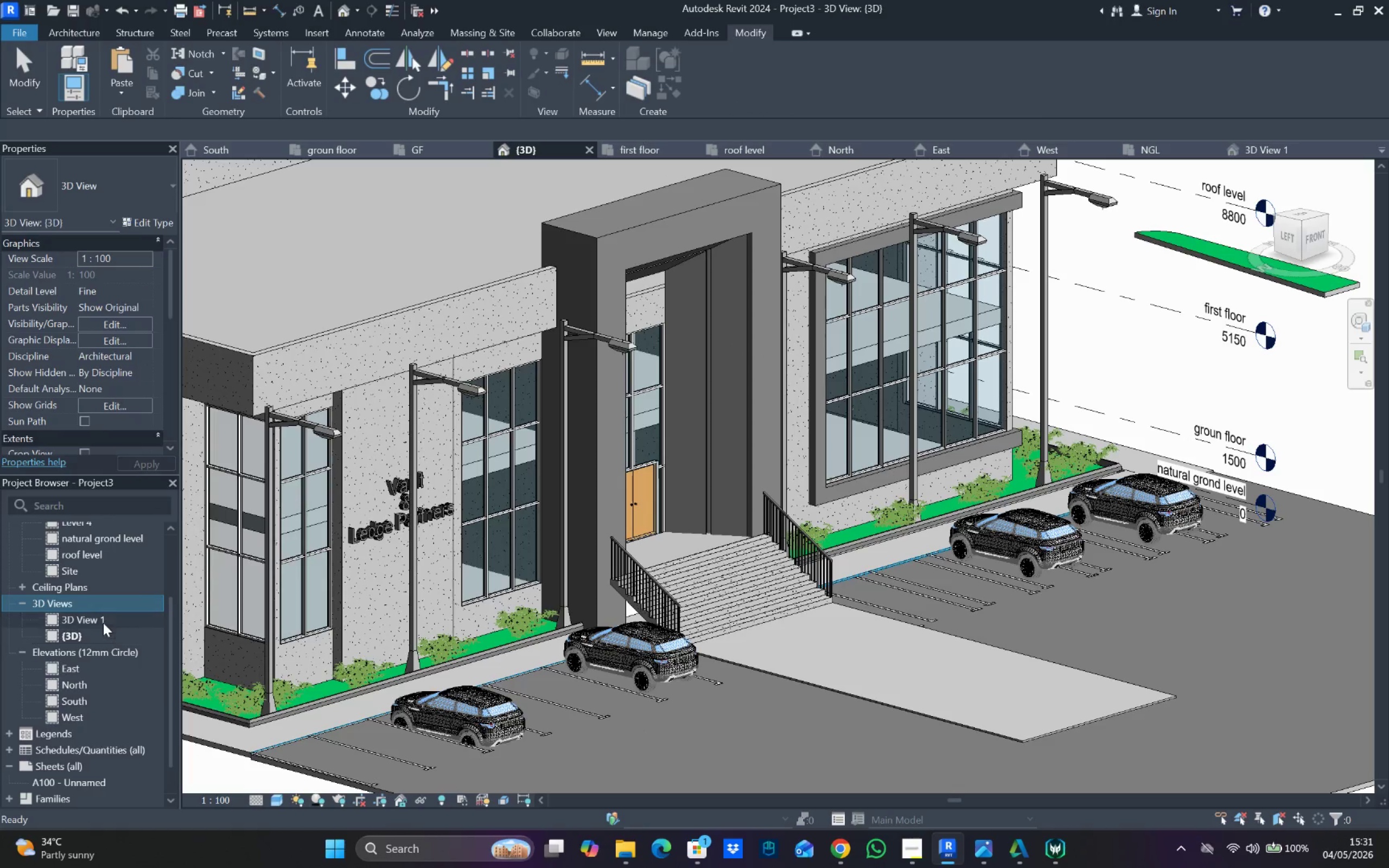 
double_click([103, 623])
 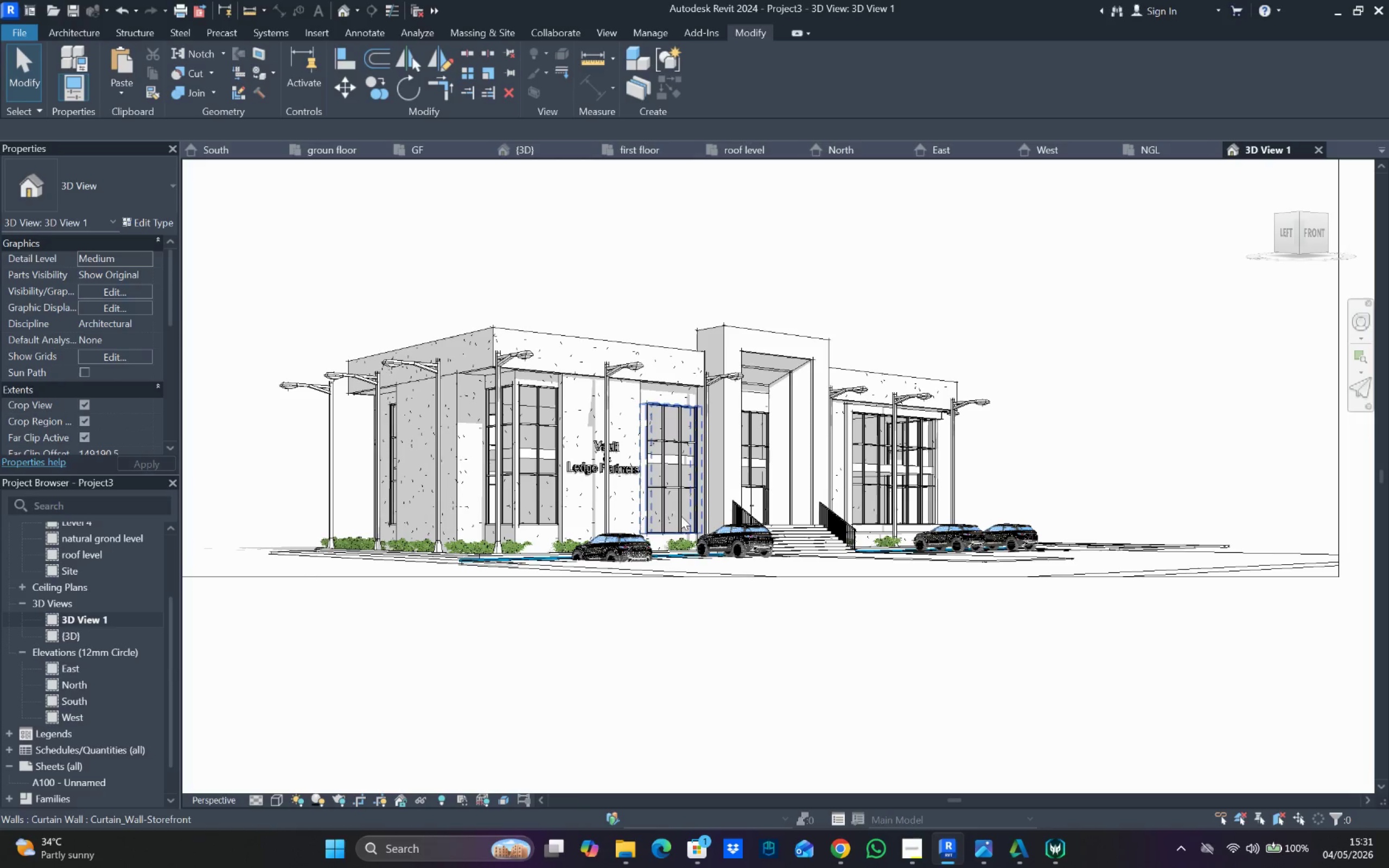 
scroll: coordinate [626, 430], scroll_direction: up, amount: 3.0
 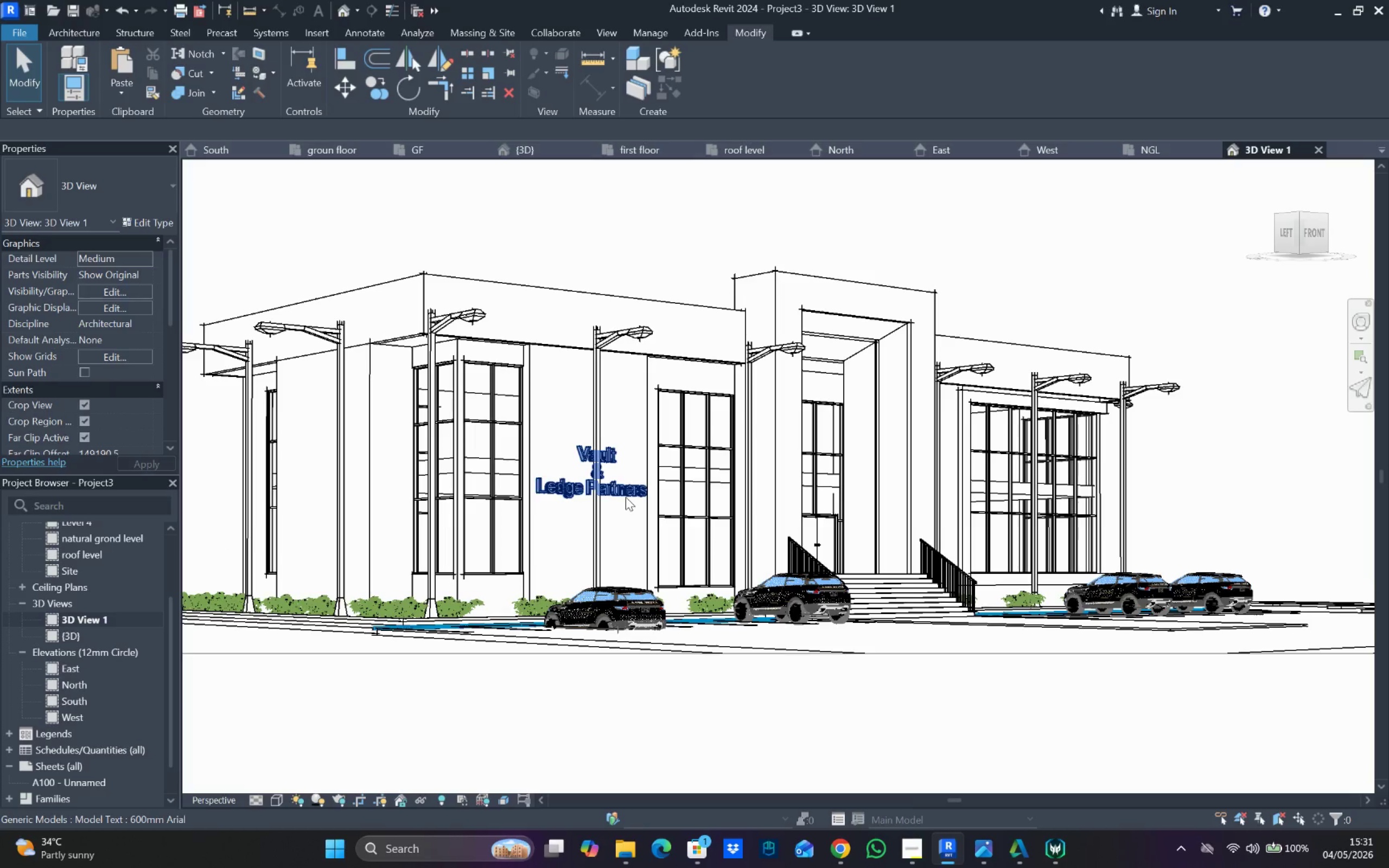 
left_click([626, 497])
 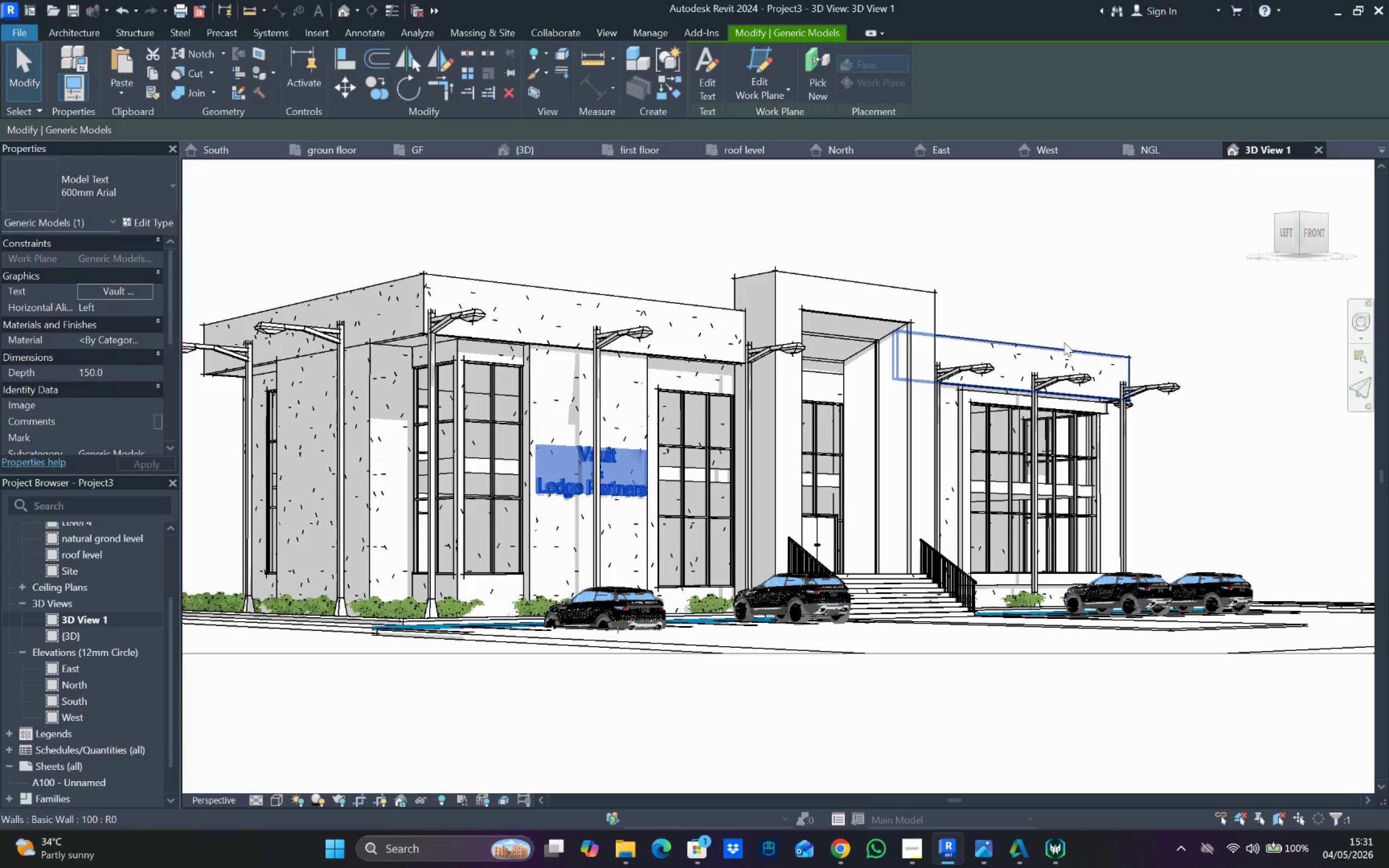 
left_click([1059, 308])
 